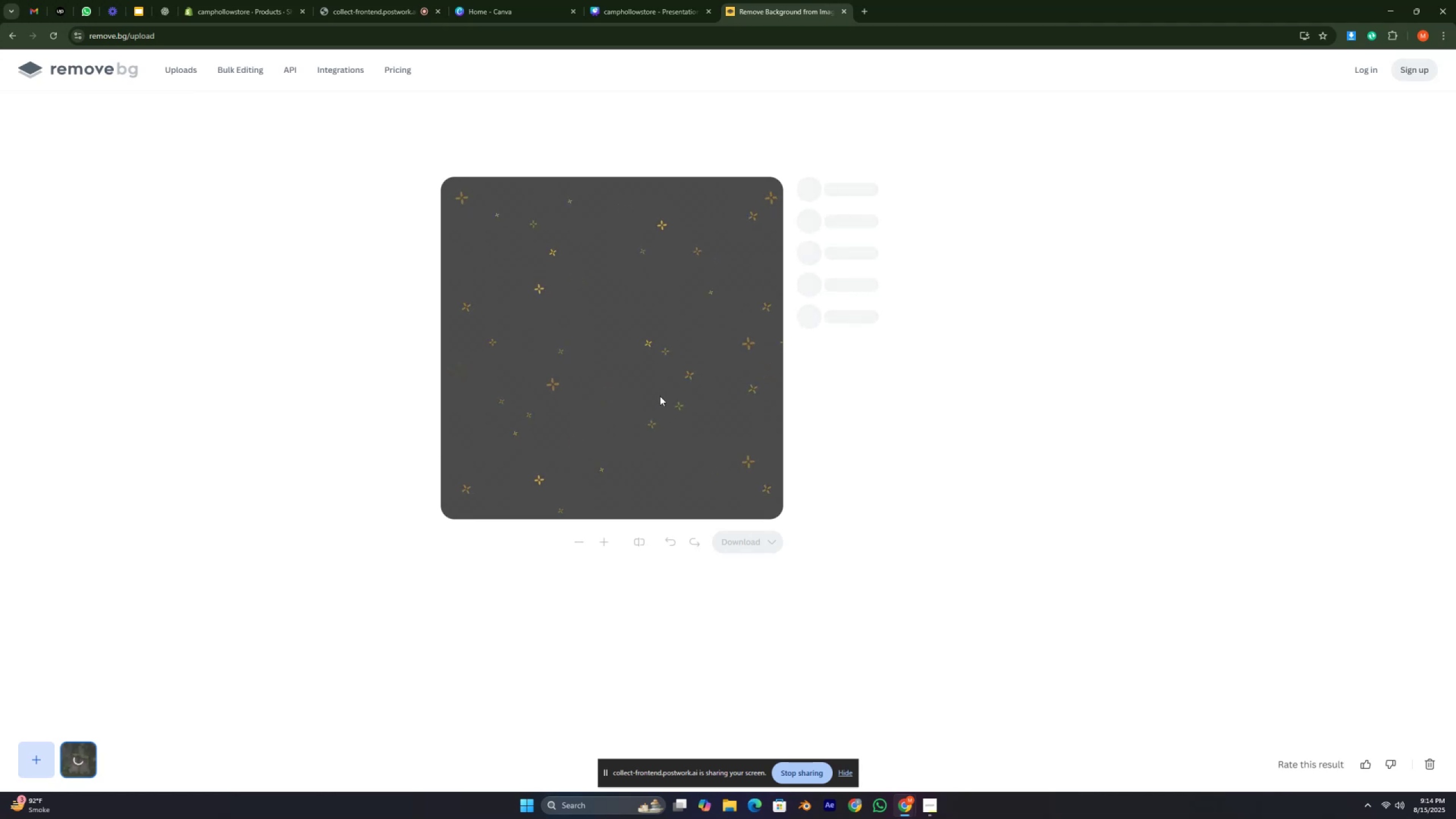 
key(Control+ControlLeft)
 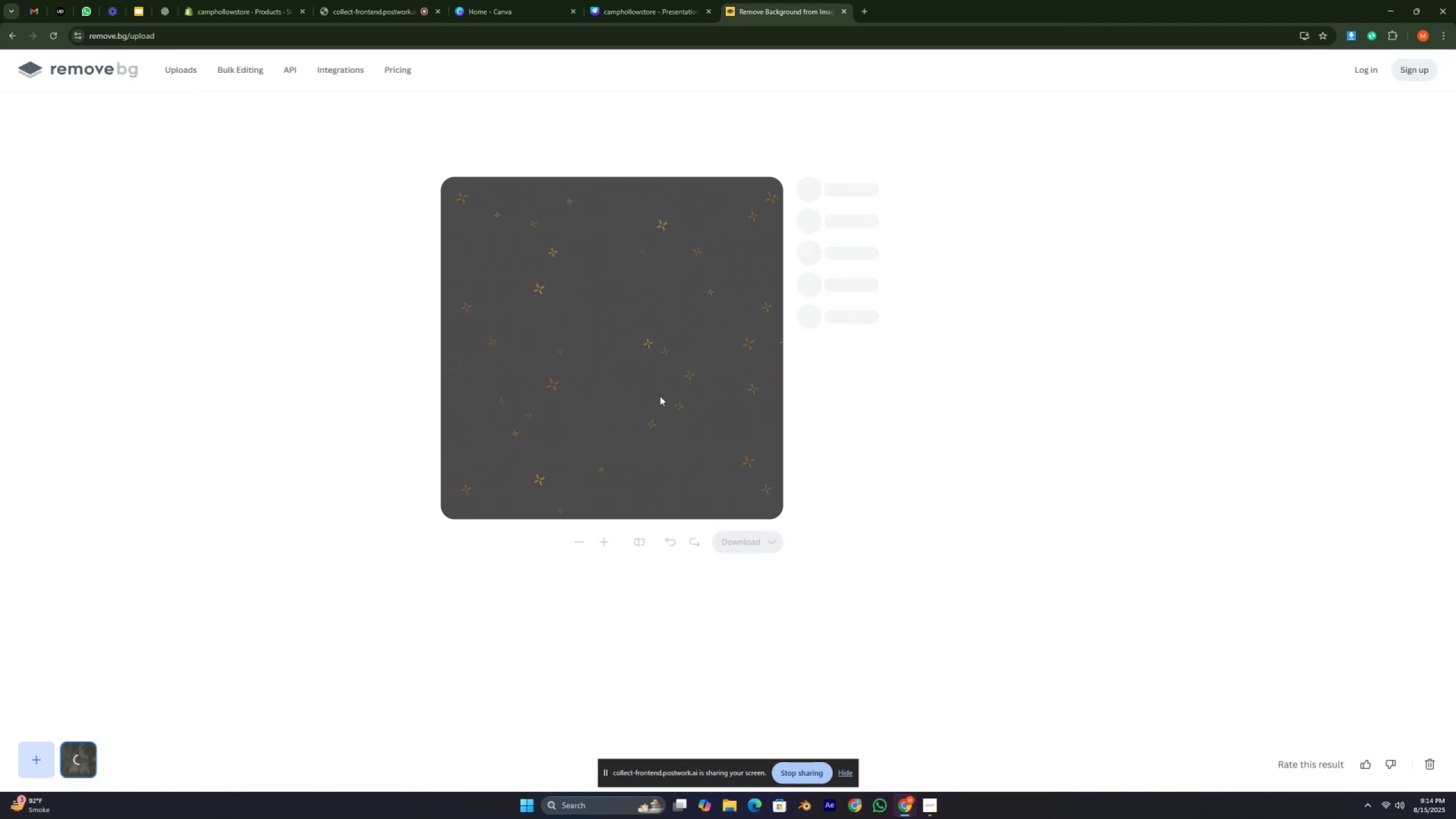 
key(Control+ControlLeft)
 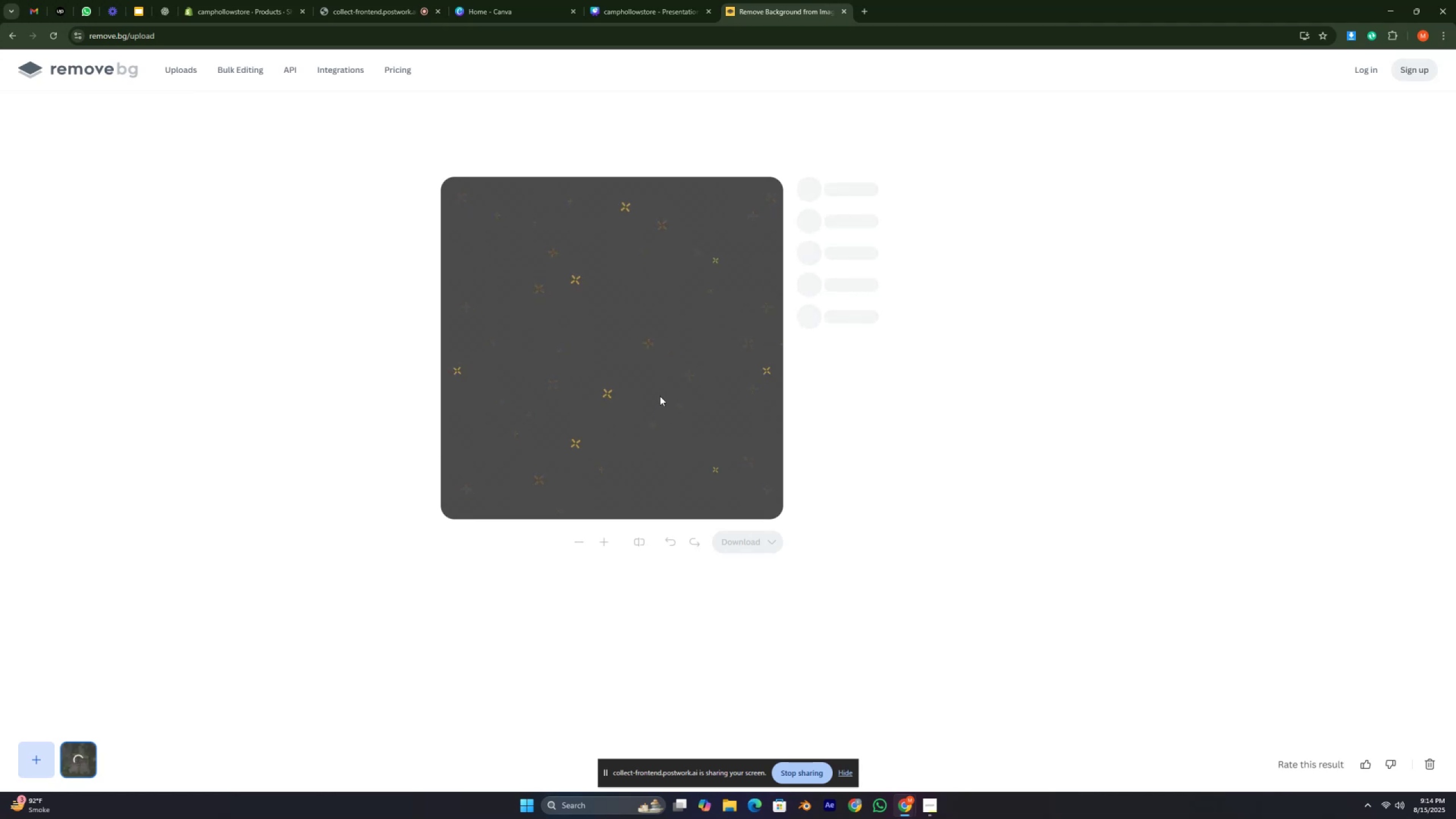 
key(Control+ControlLeft)
 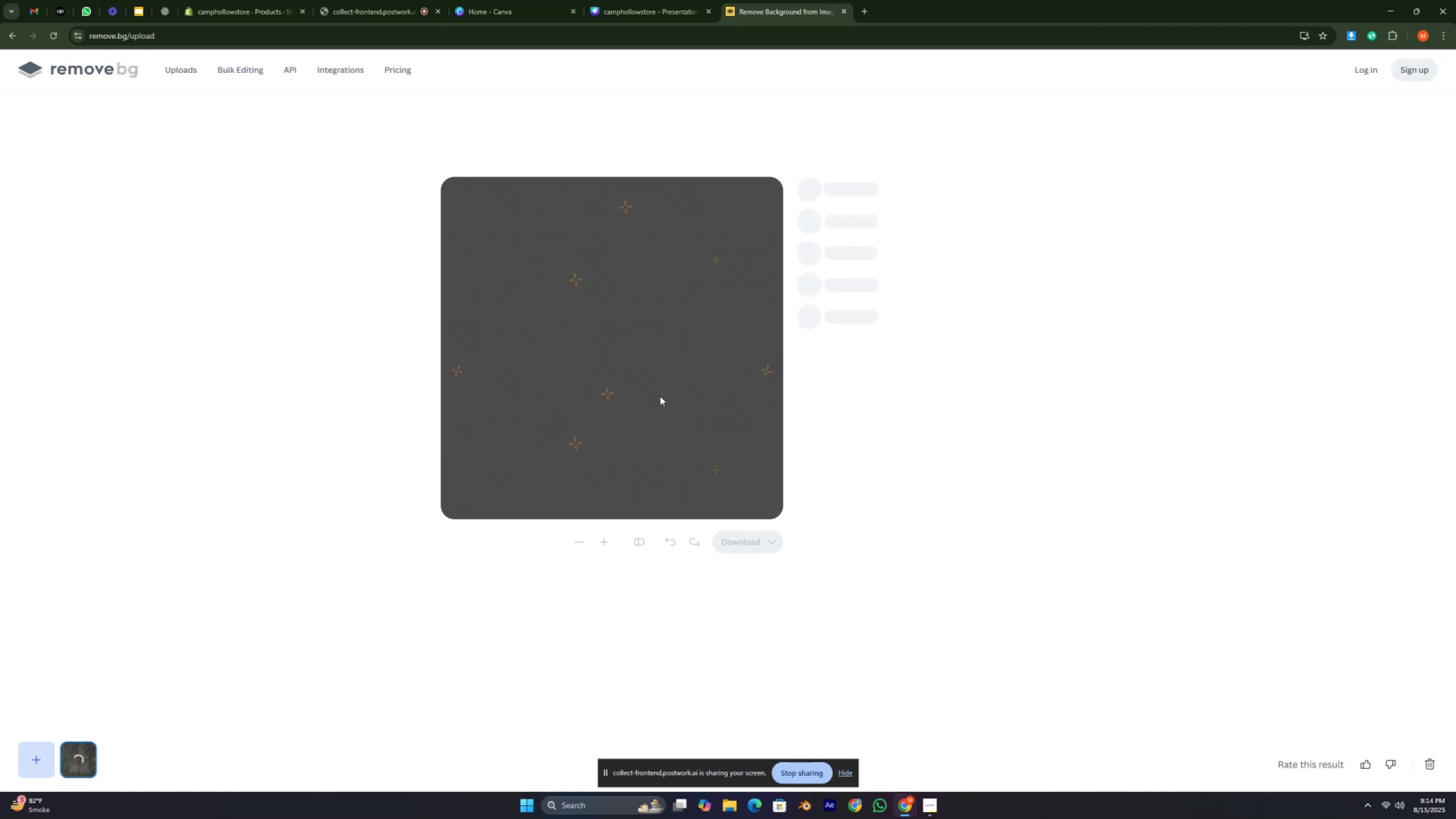 
key(Control+ControlLeft)
 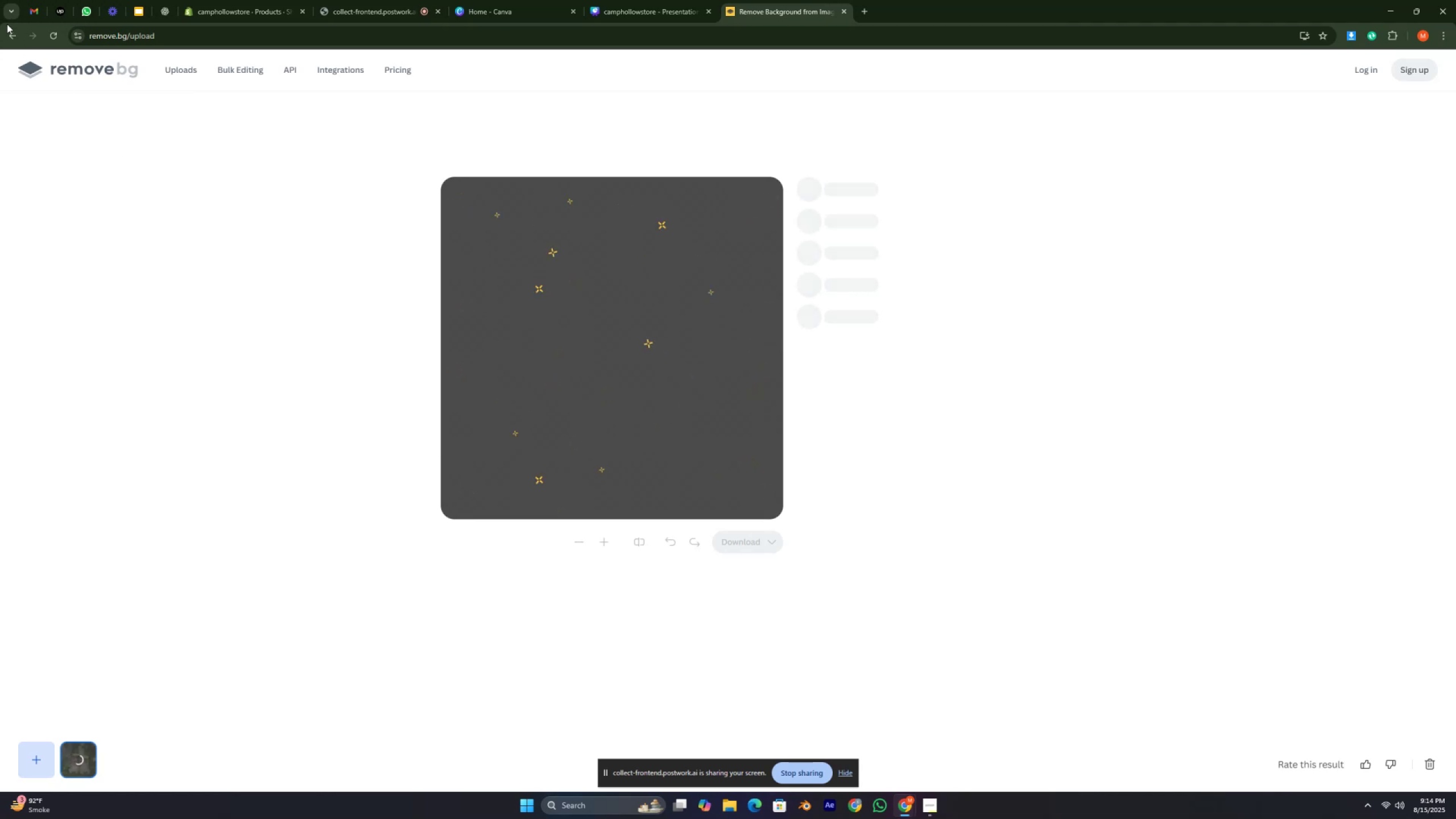 
left_click([11, 39])
 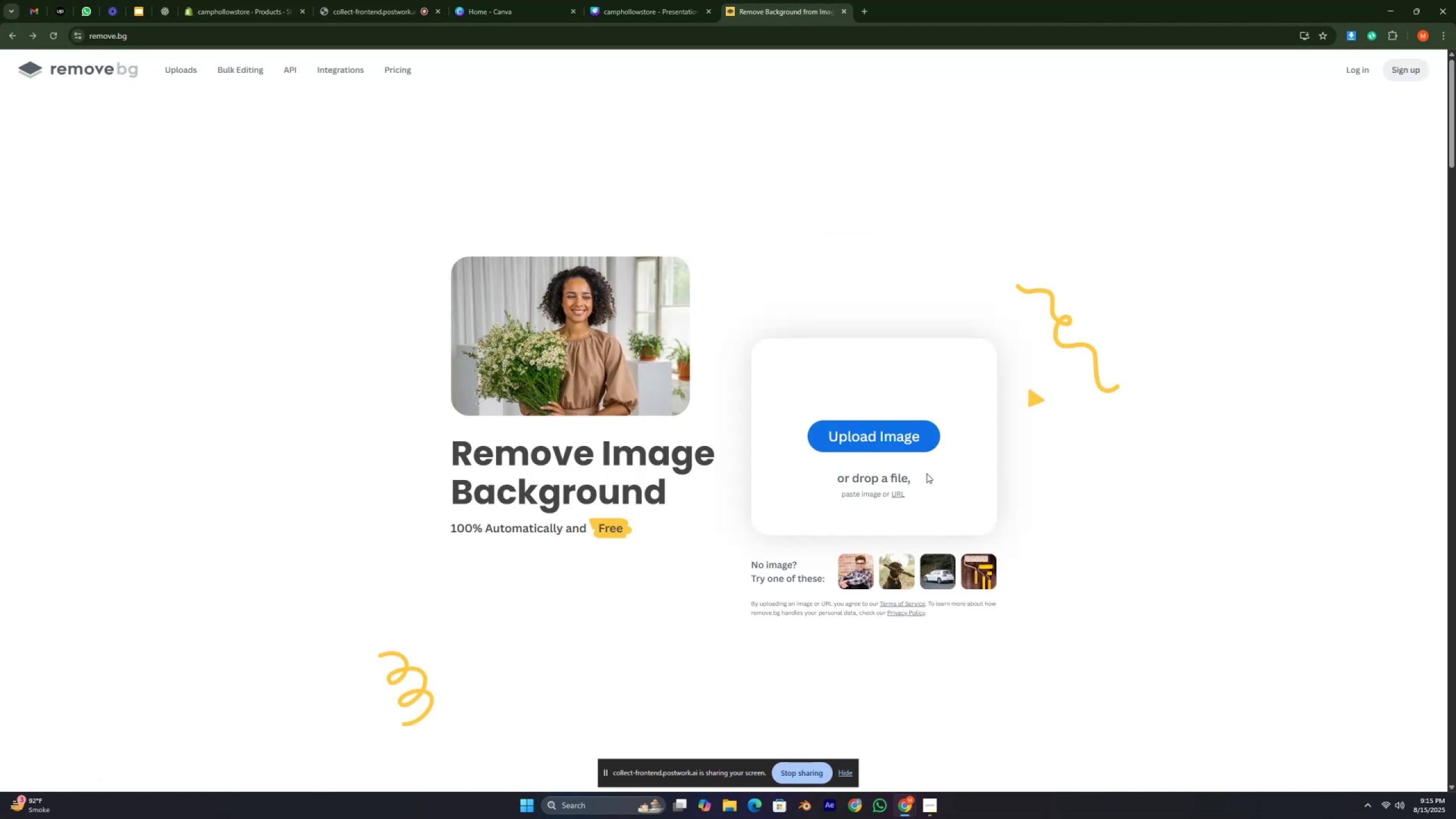 
left_click([884, 435])
 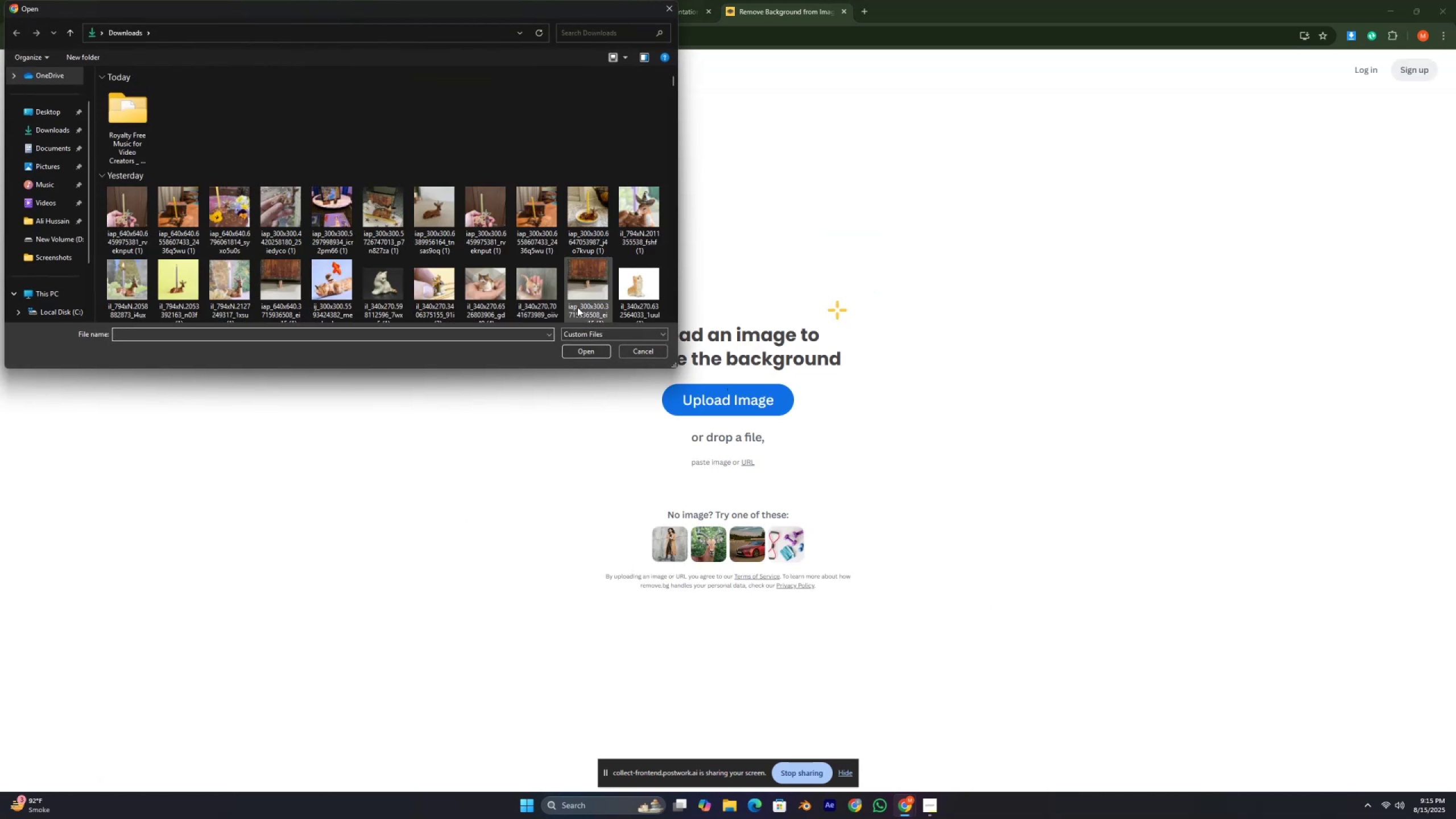 
scroll: coordinate [553, 283], scroll_direction: down, amount: 6.0
 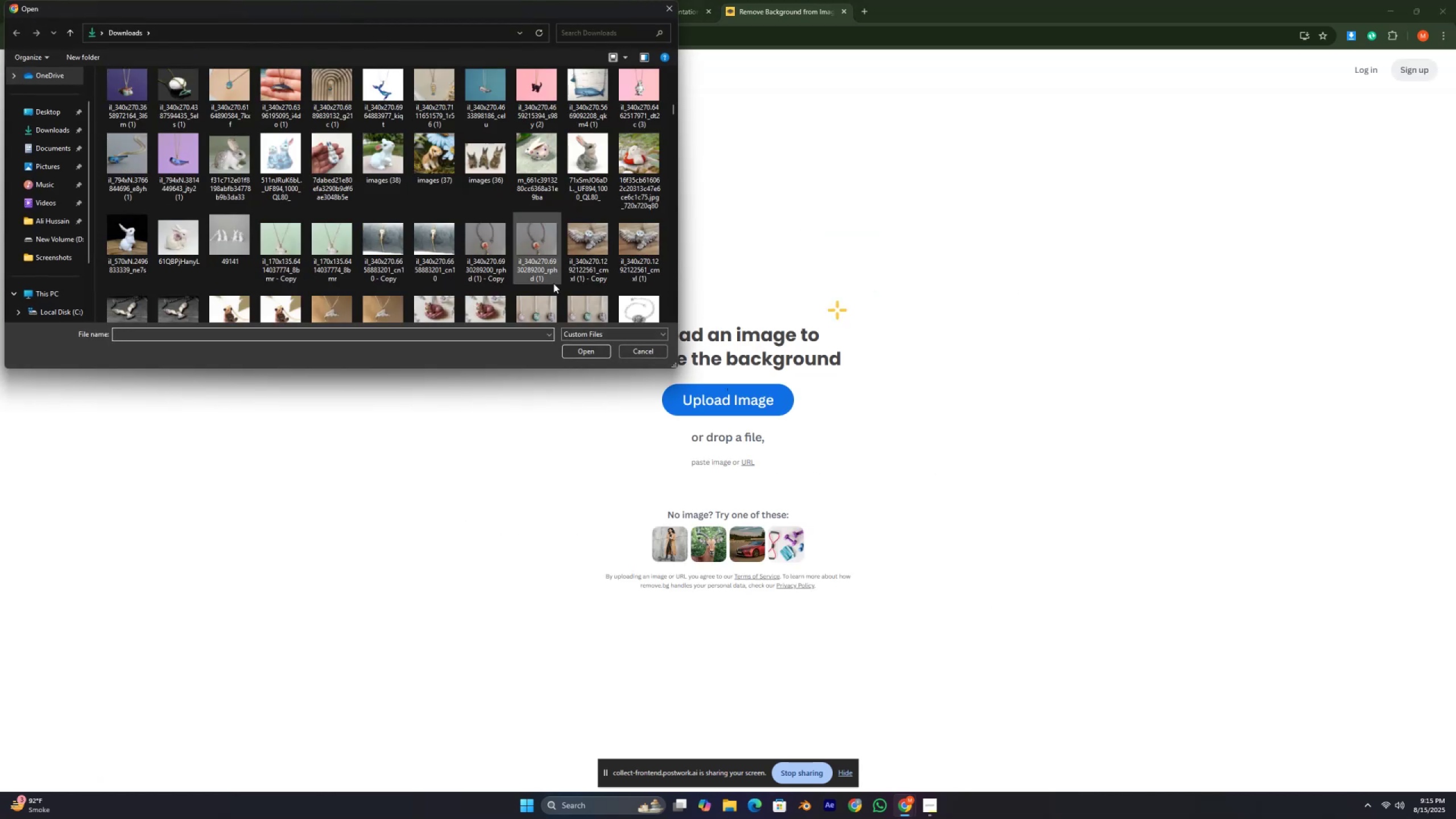 
scroll: coordinate [553, 283], scroll_direction: up, amount: 1.0
 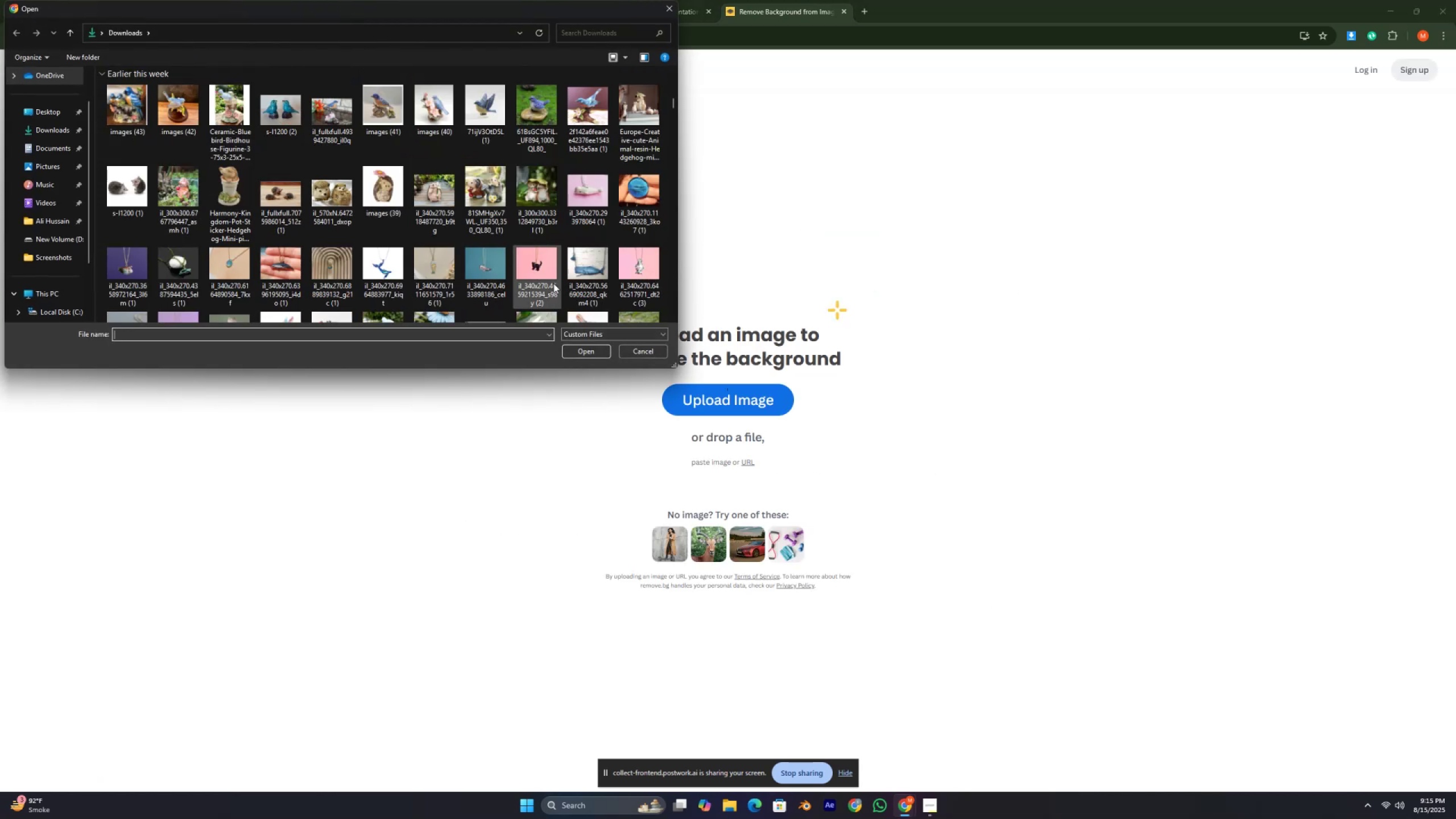 
scroll: coordinate [450, 223], scroll_direction: down, amount: 3.0
 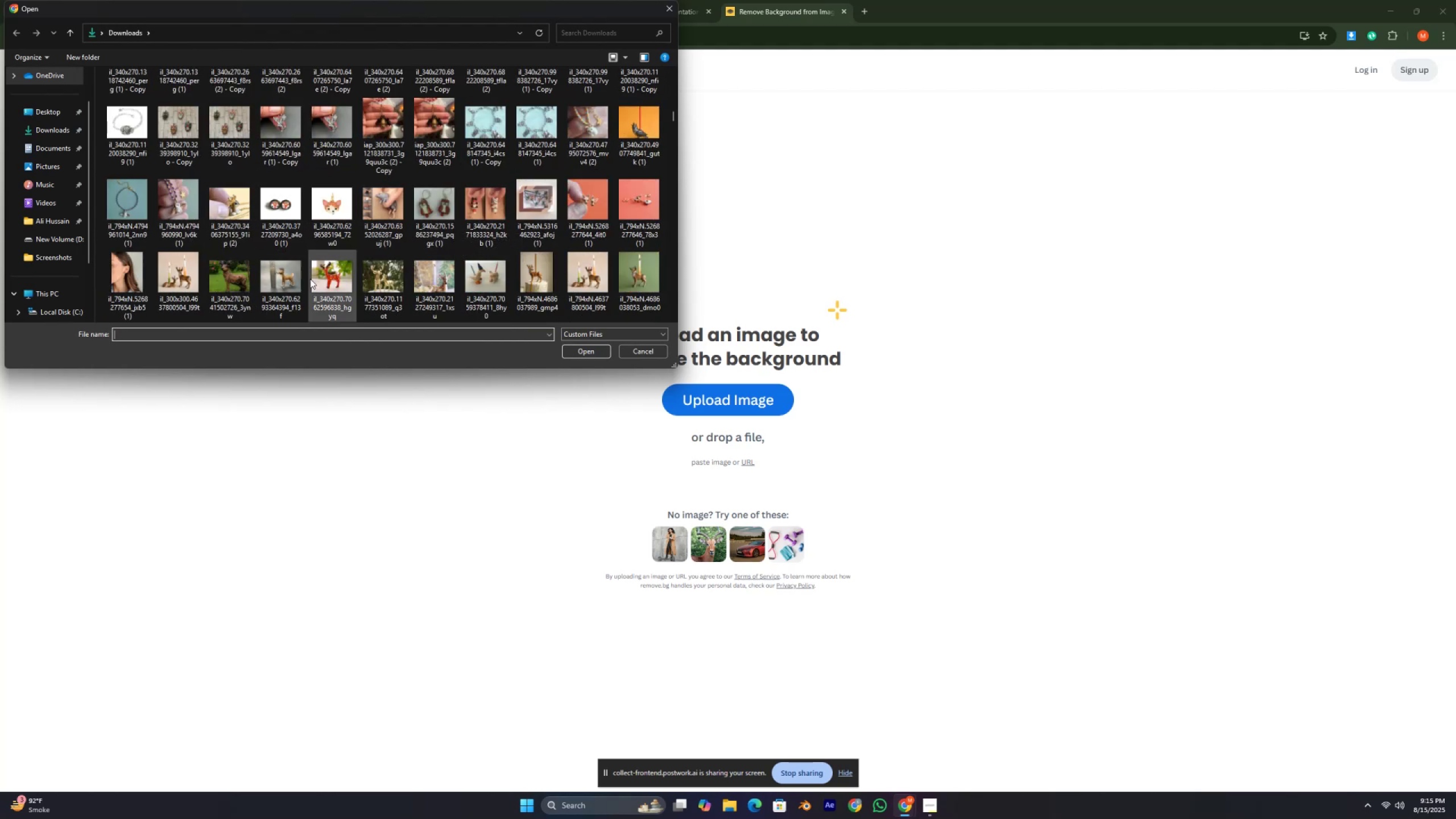 
wait(6.08)
 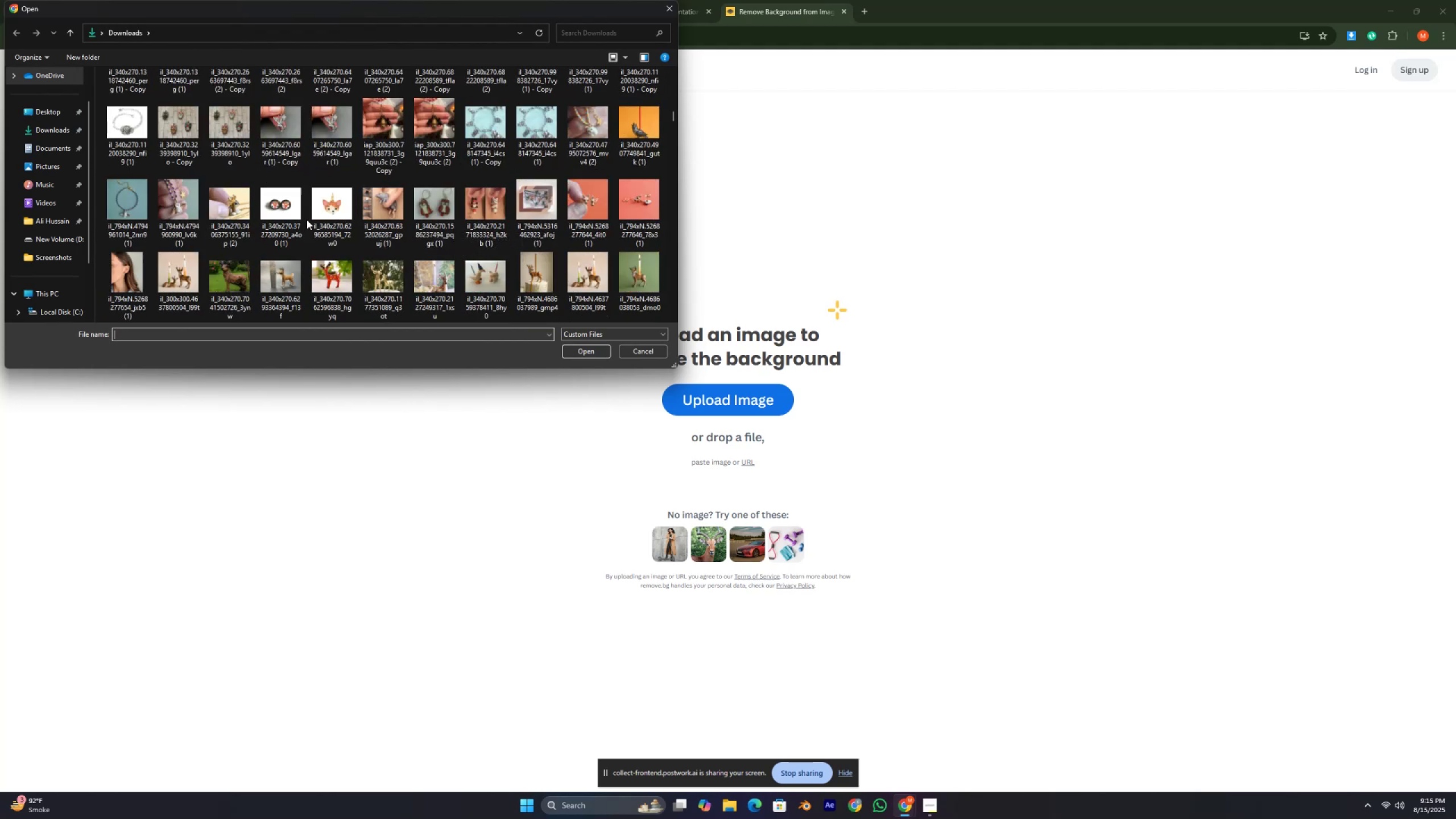 
scroll: coordinate [443, 289], scroll_direction: down, amount: 2.0
 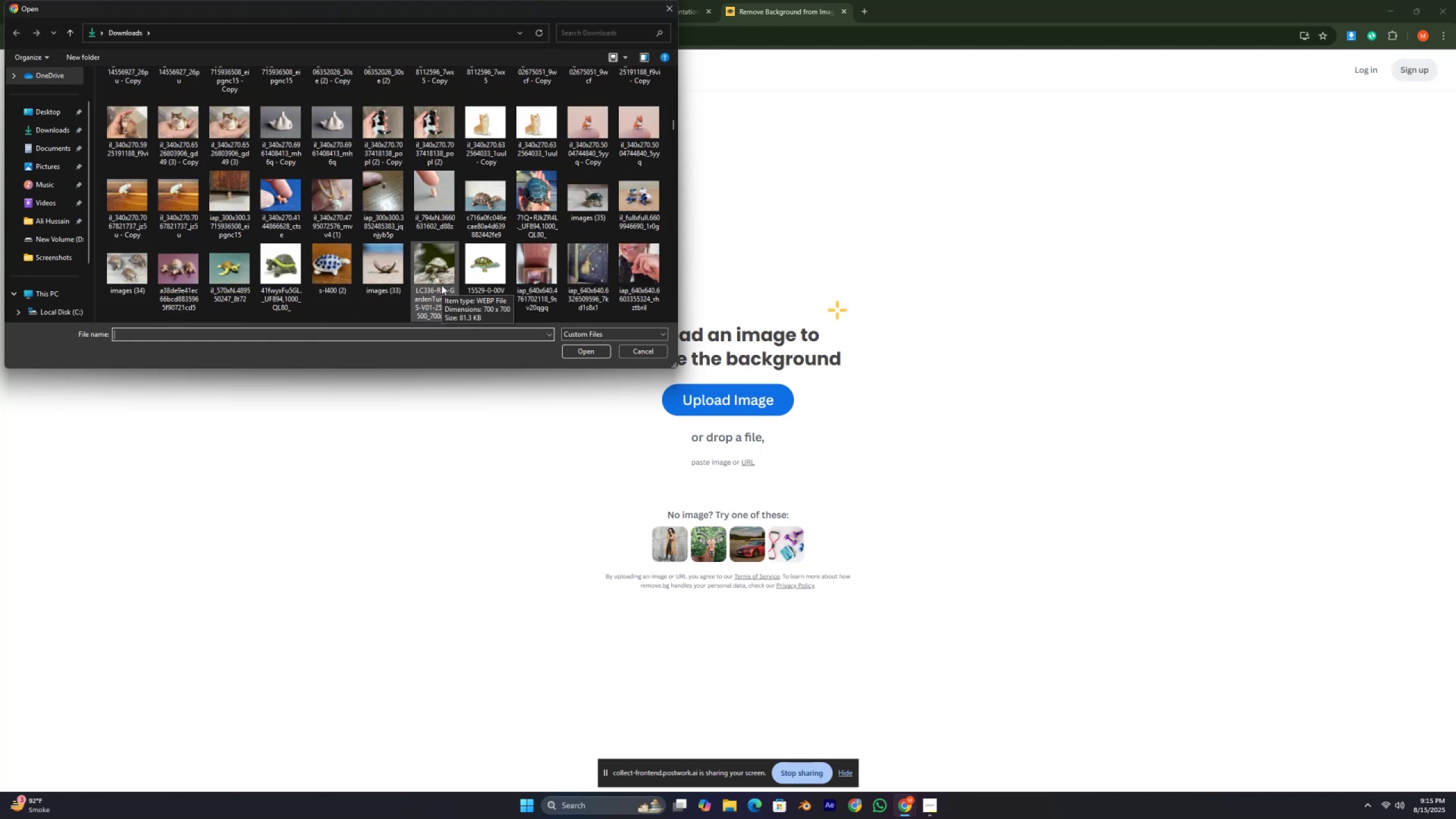 
wait(6.31)
 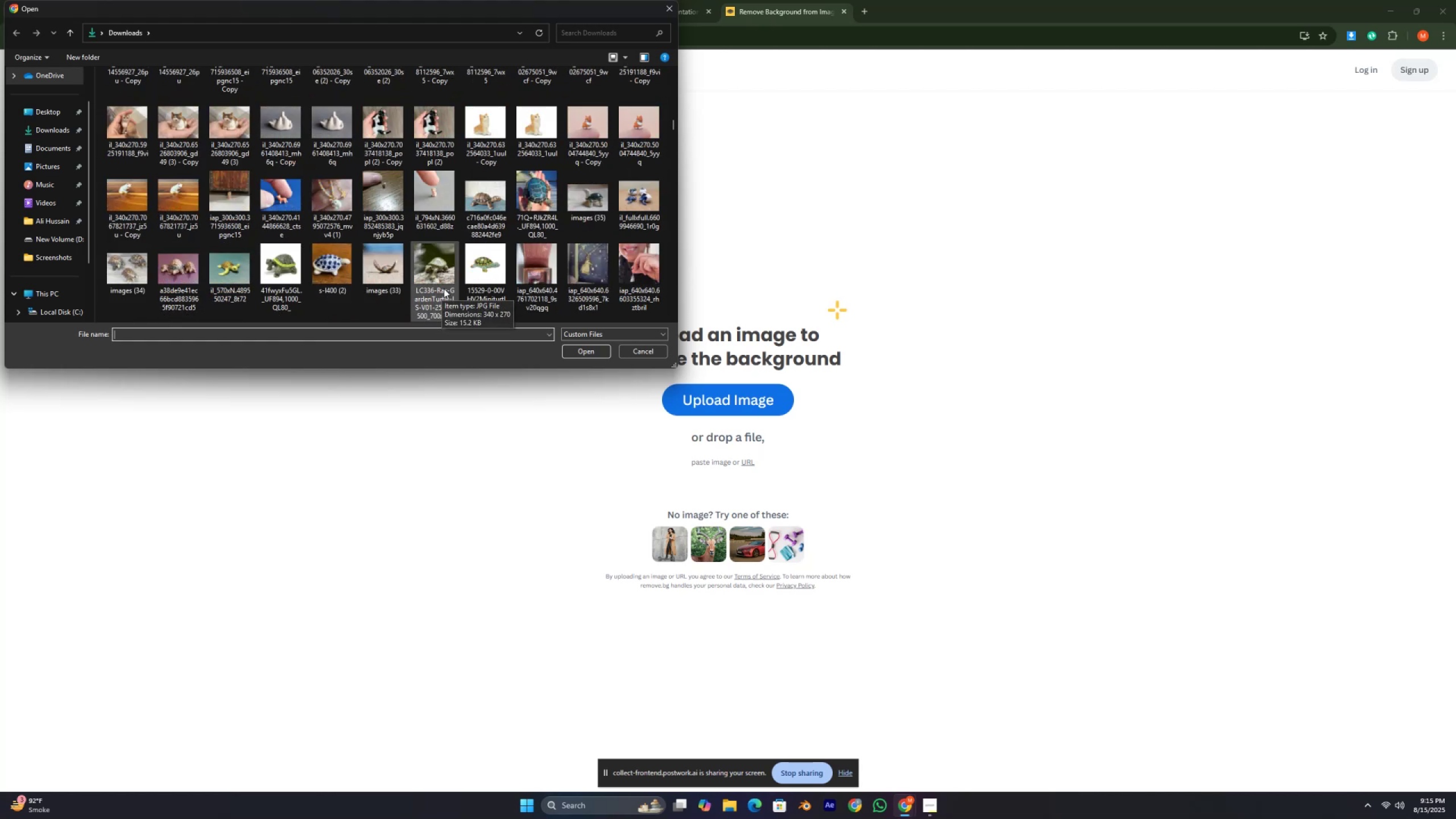 
scroll: coordinate [451, 233], scroll_direction: down, amount: 3.0
 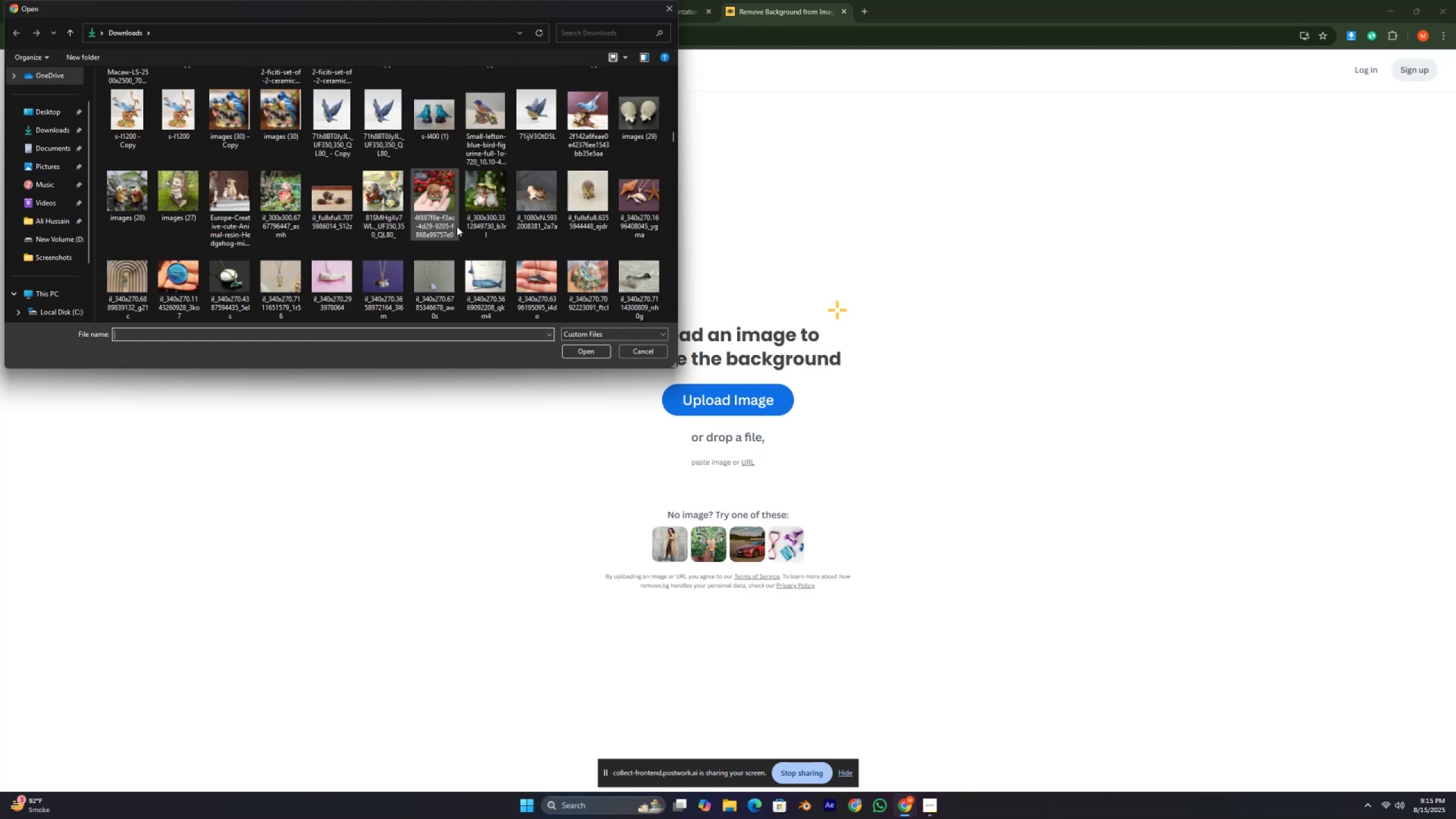 
left_click([524, 119])
 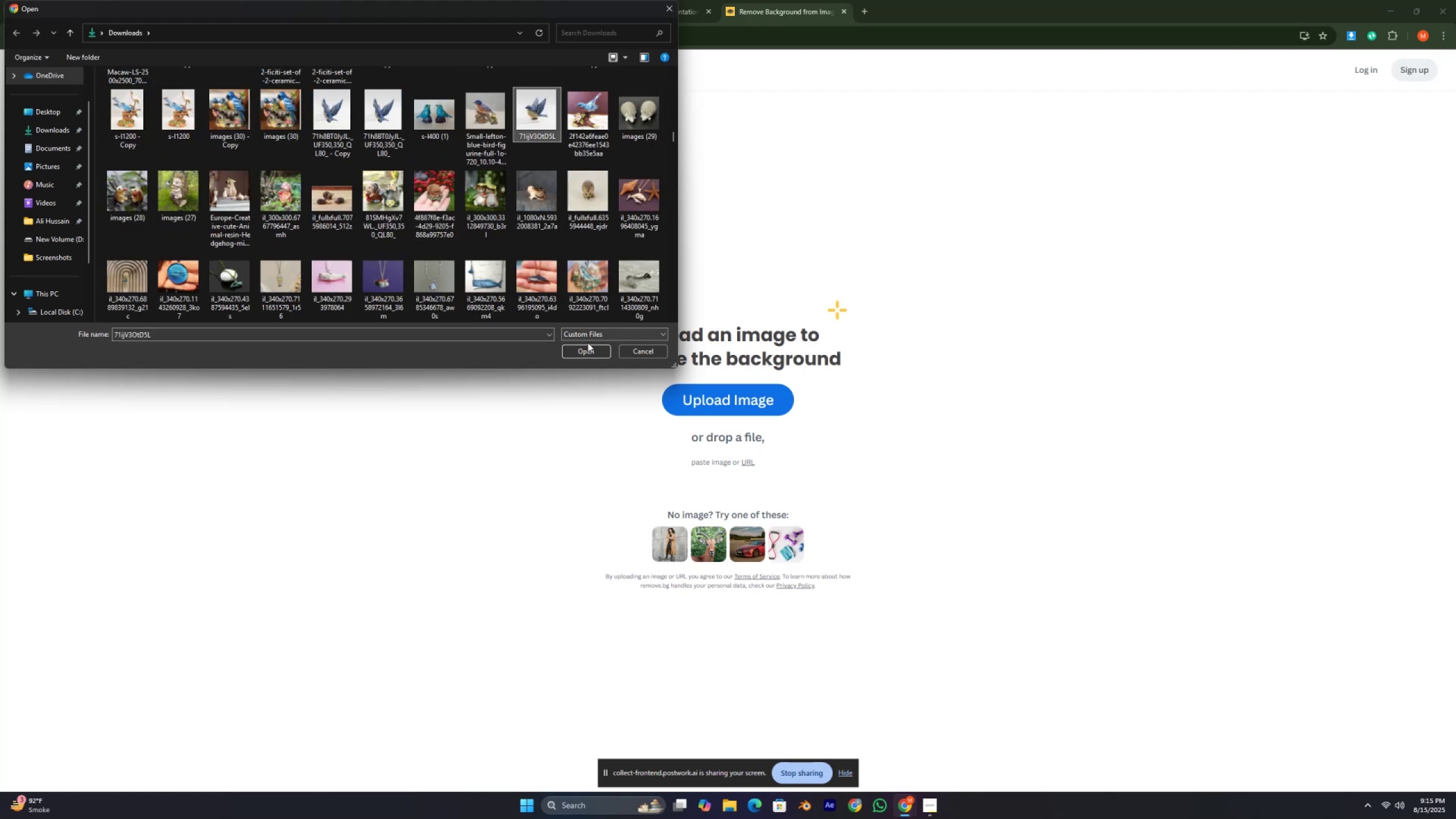 
left_click([588, 355])
 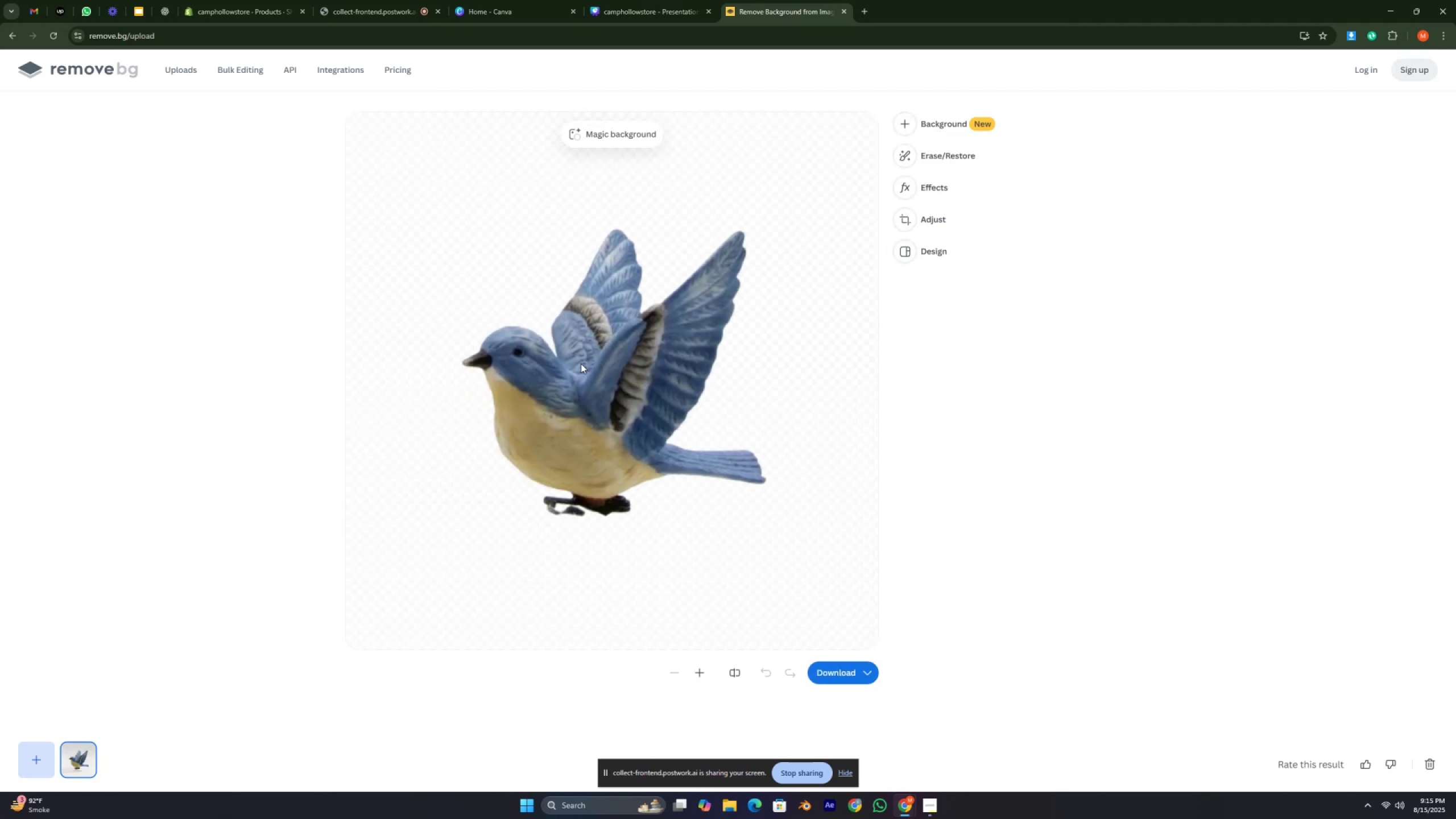 
wait(12.05)
 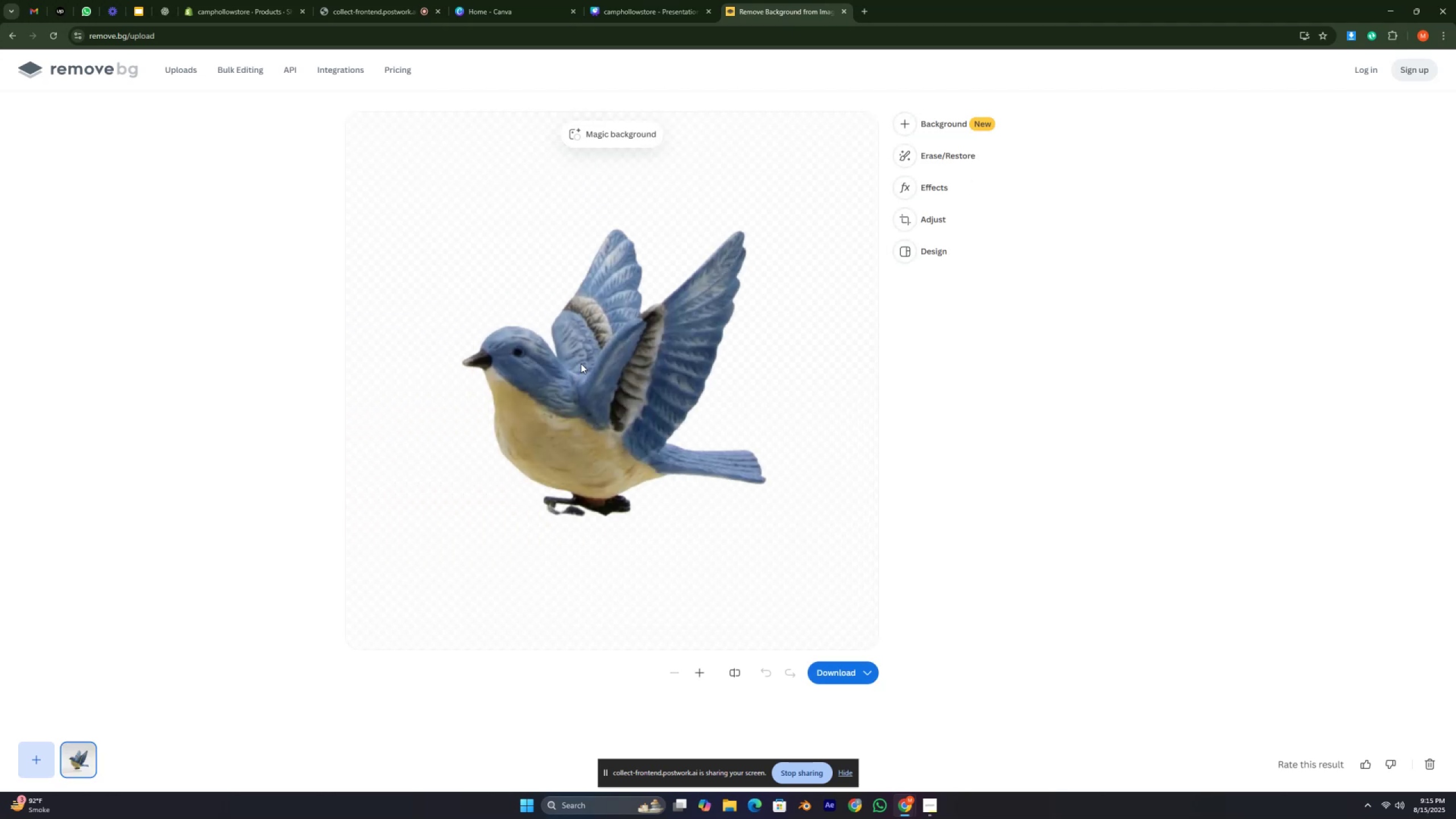 
left_click([908, 125])
 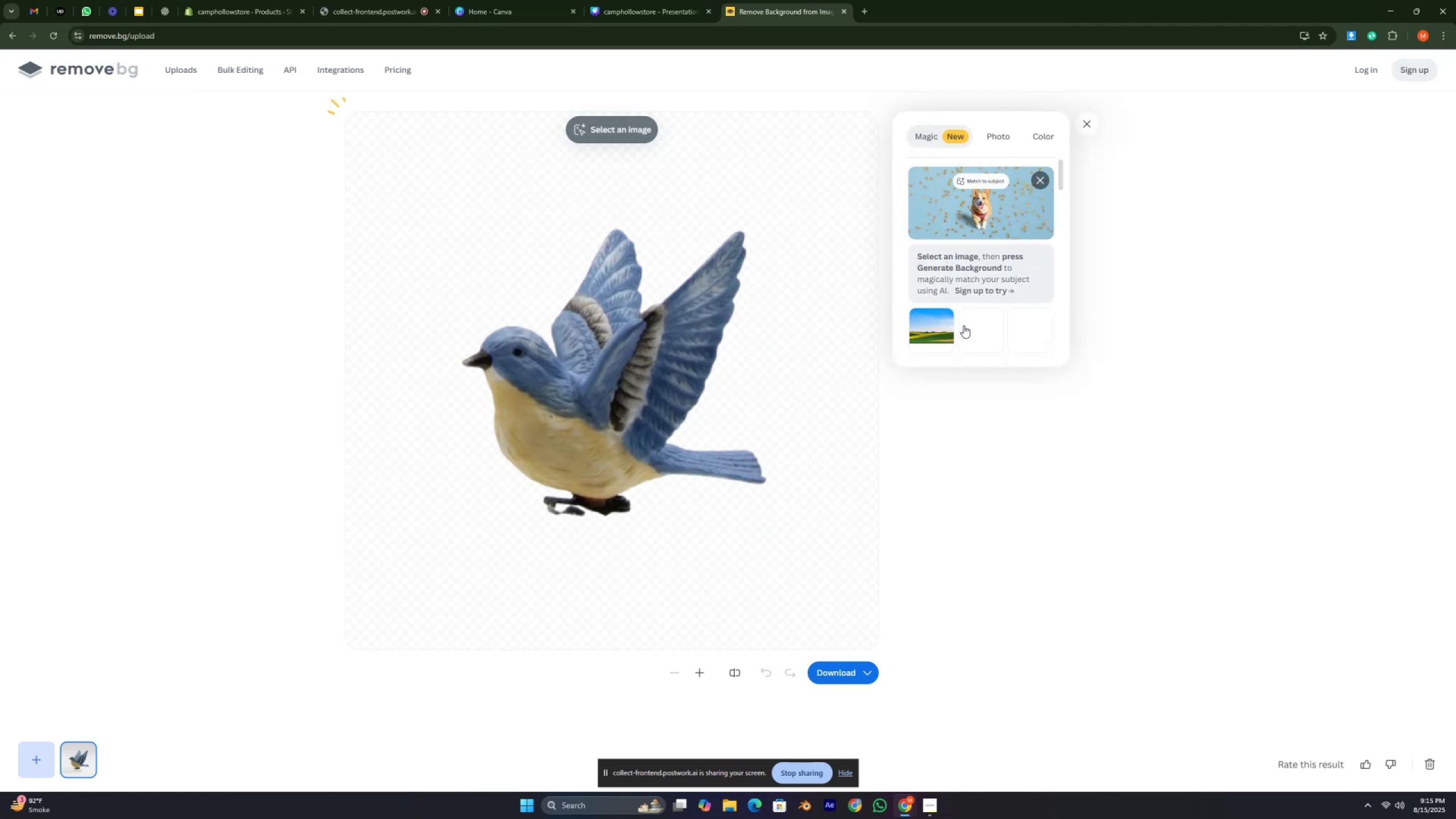 
left_click([1037, 131])
 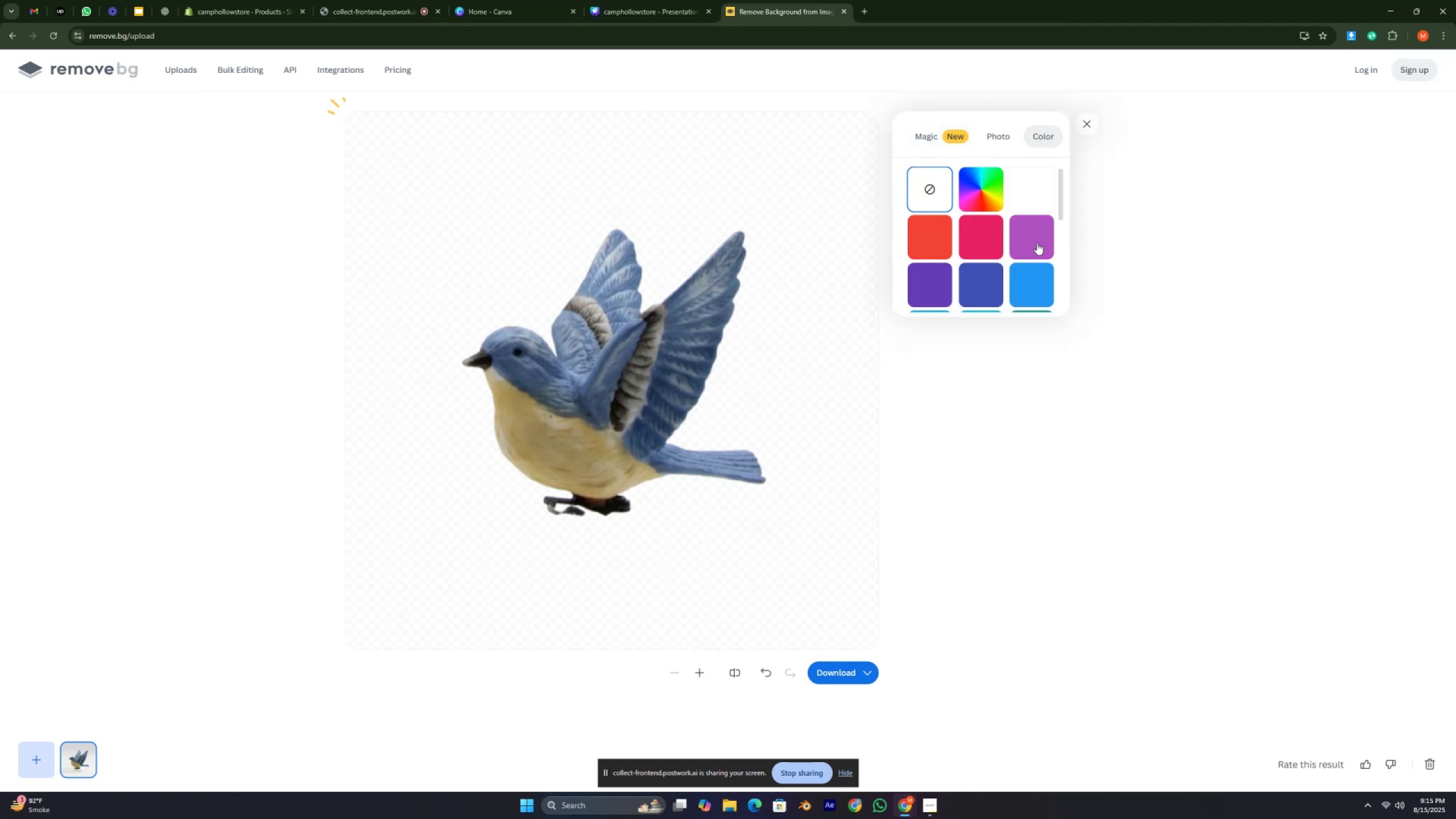 
scroll: coordinate [988, 247], scroll_direction: down, amount: 7.0
 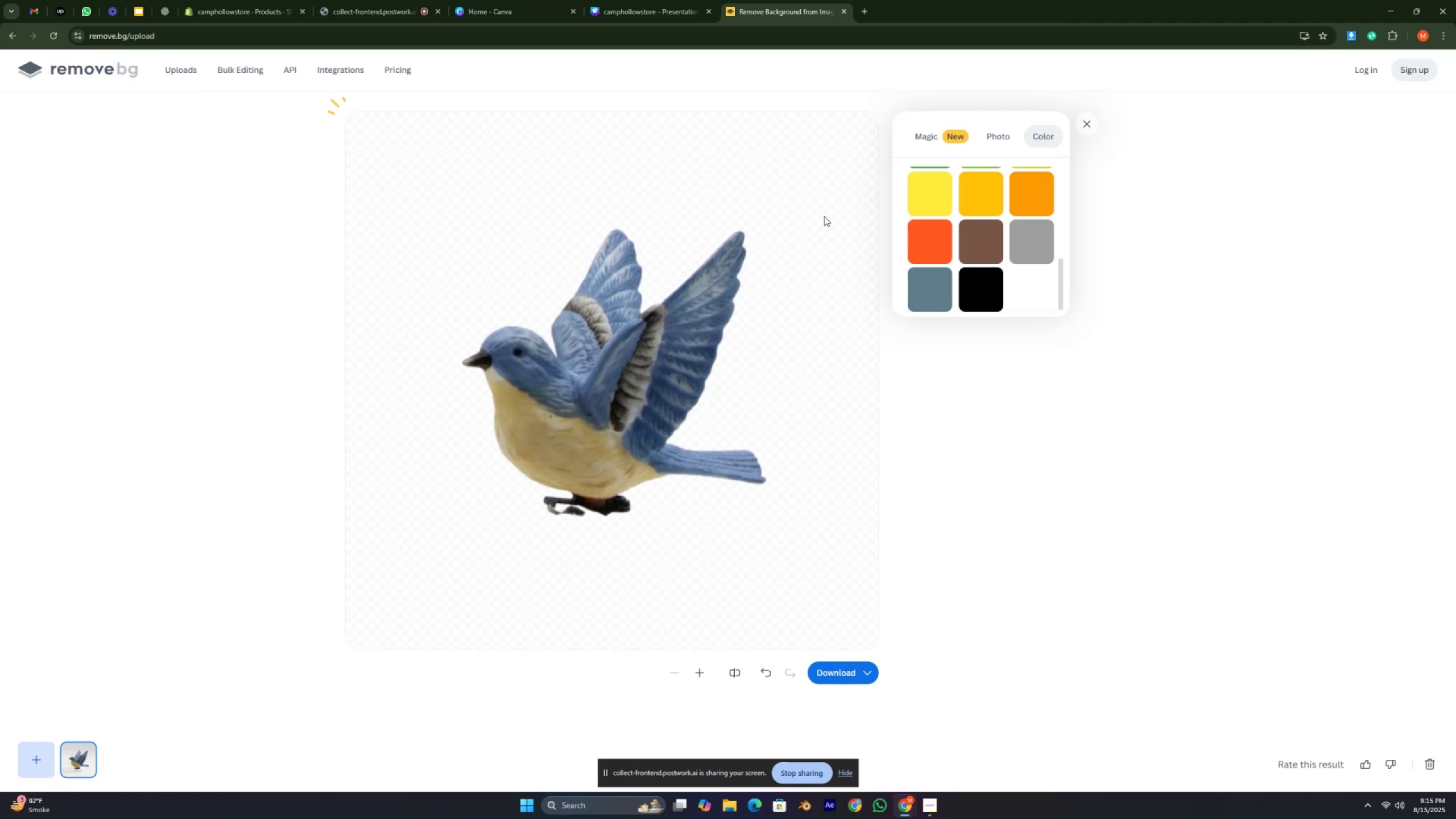 
left_click([1047, 235])
 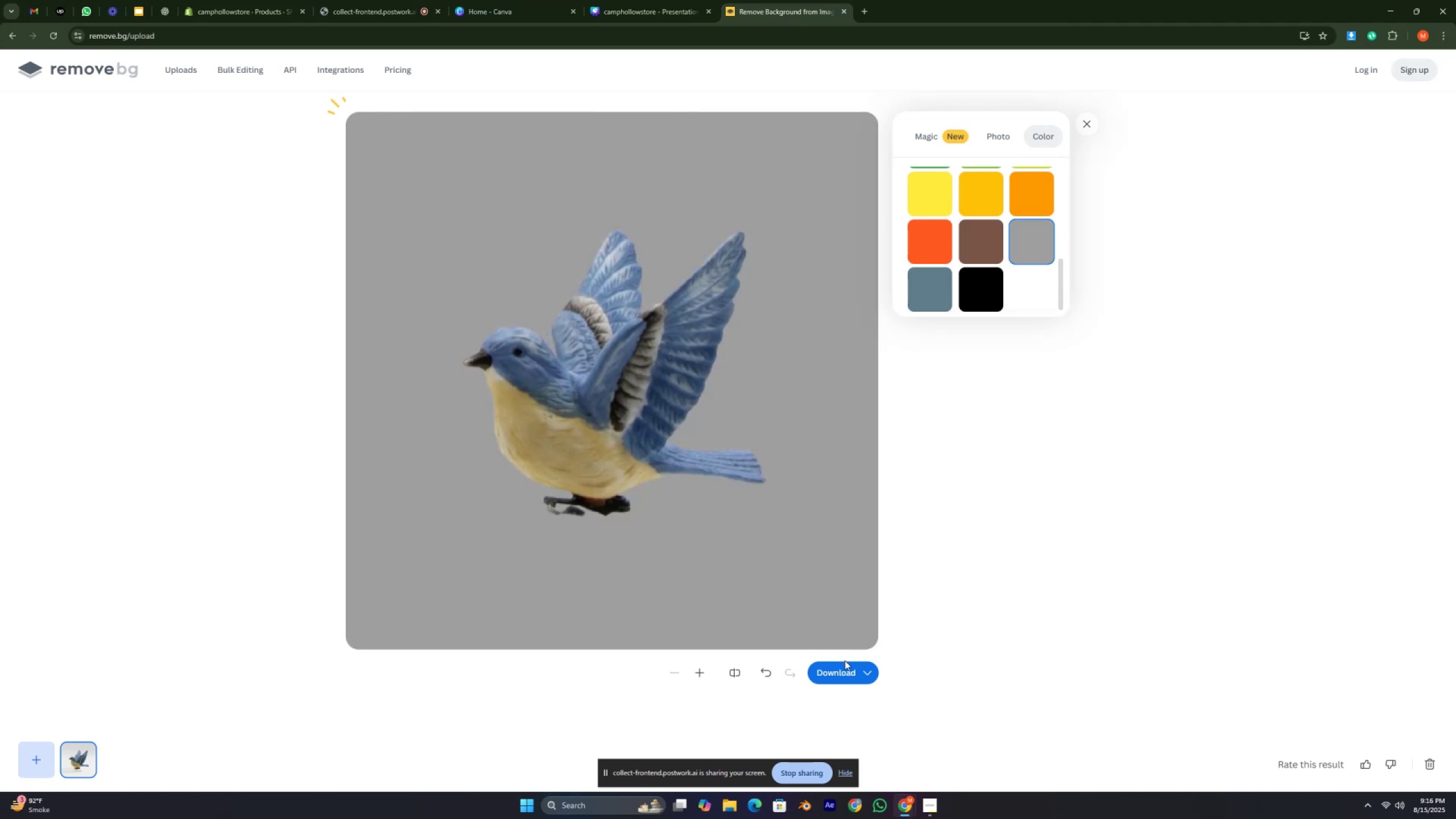 
left_click([833, 679])
 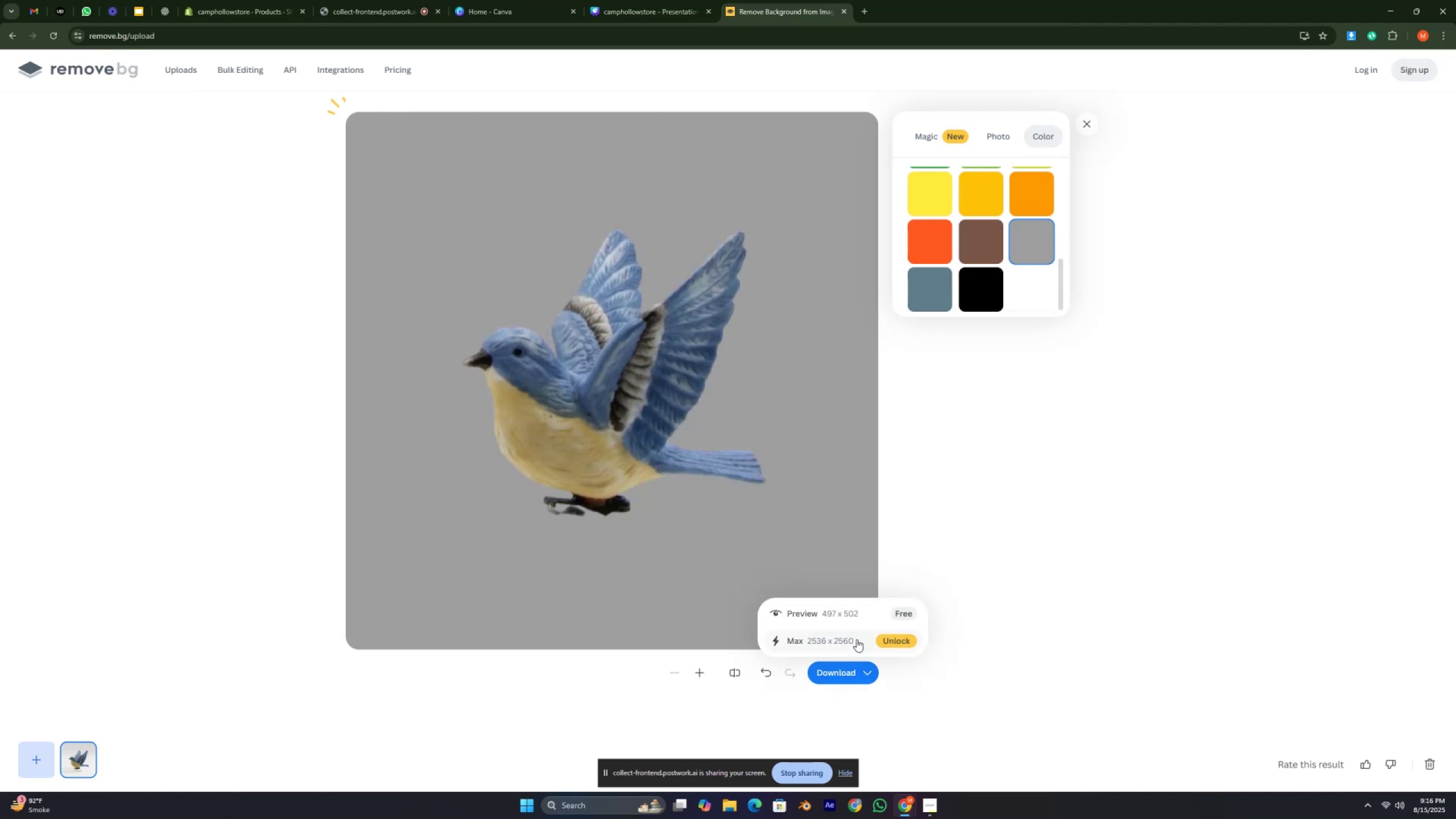 
wait(5.29)
 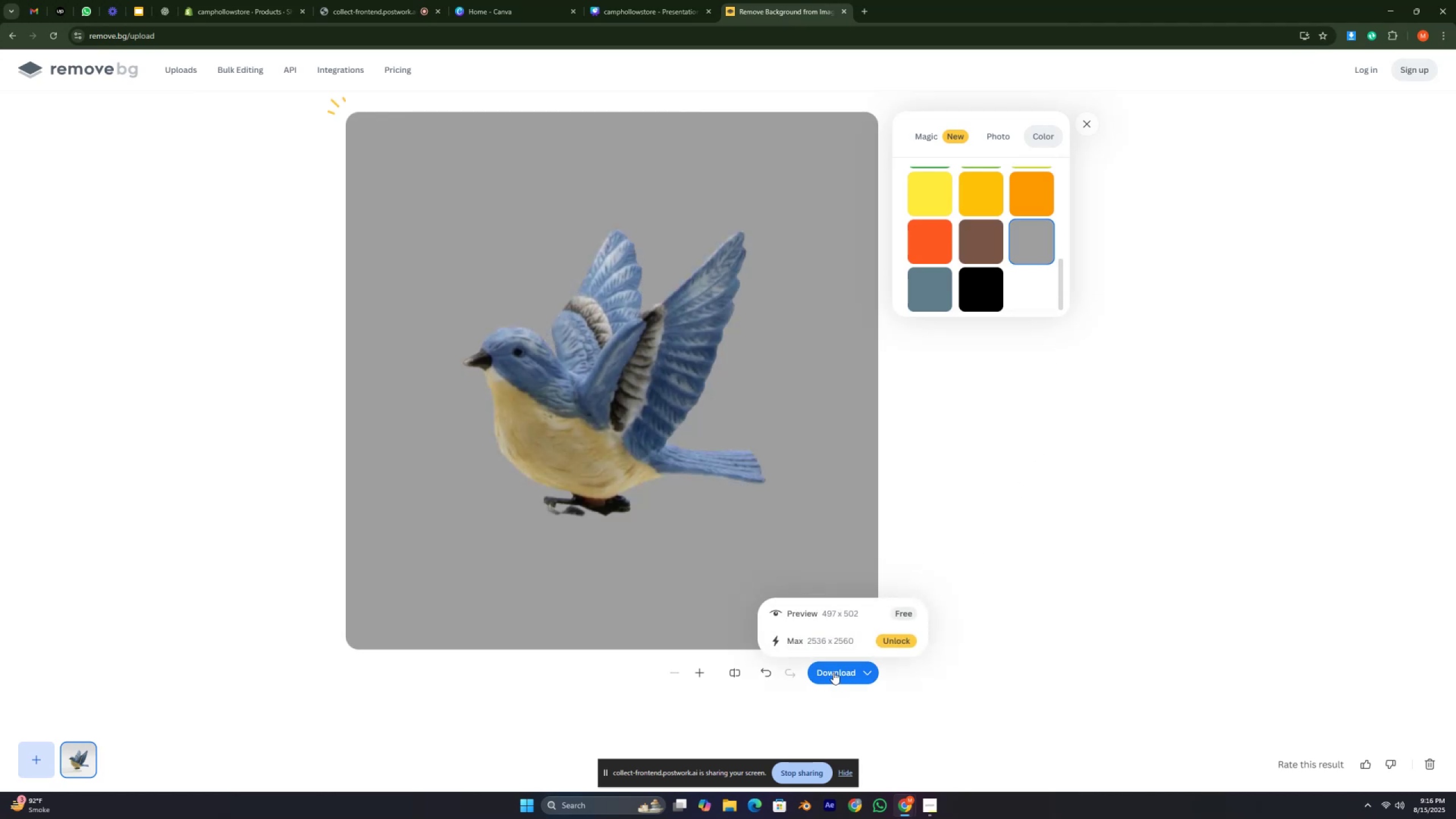 
left_click([902, 618])
 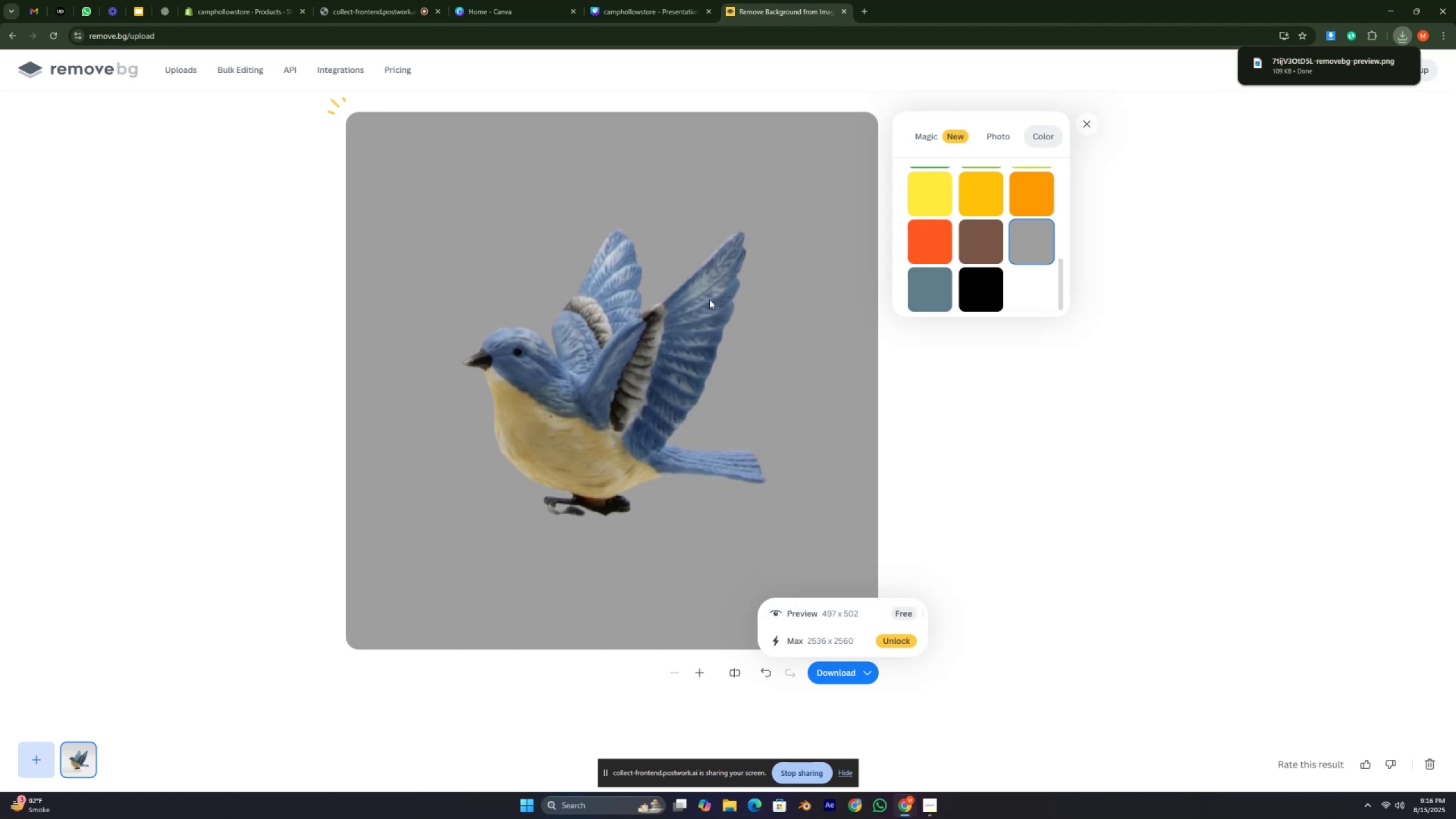 
left_click([507, 11])
 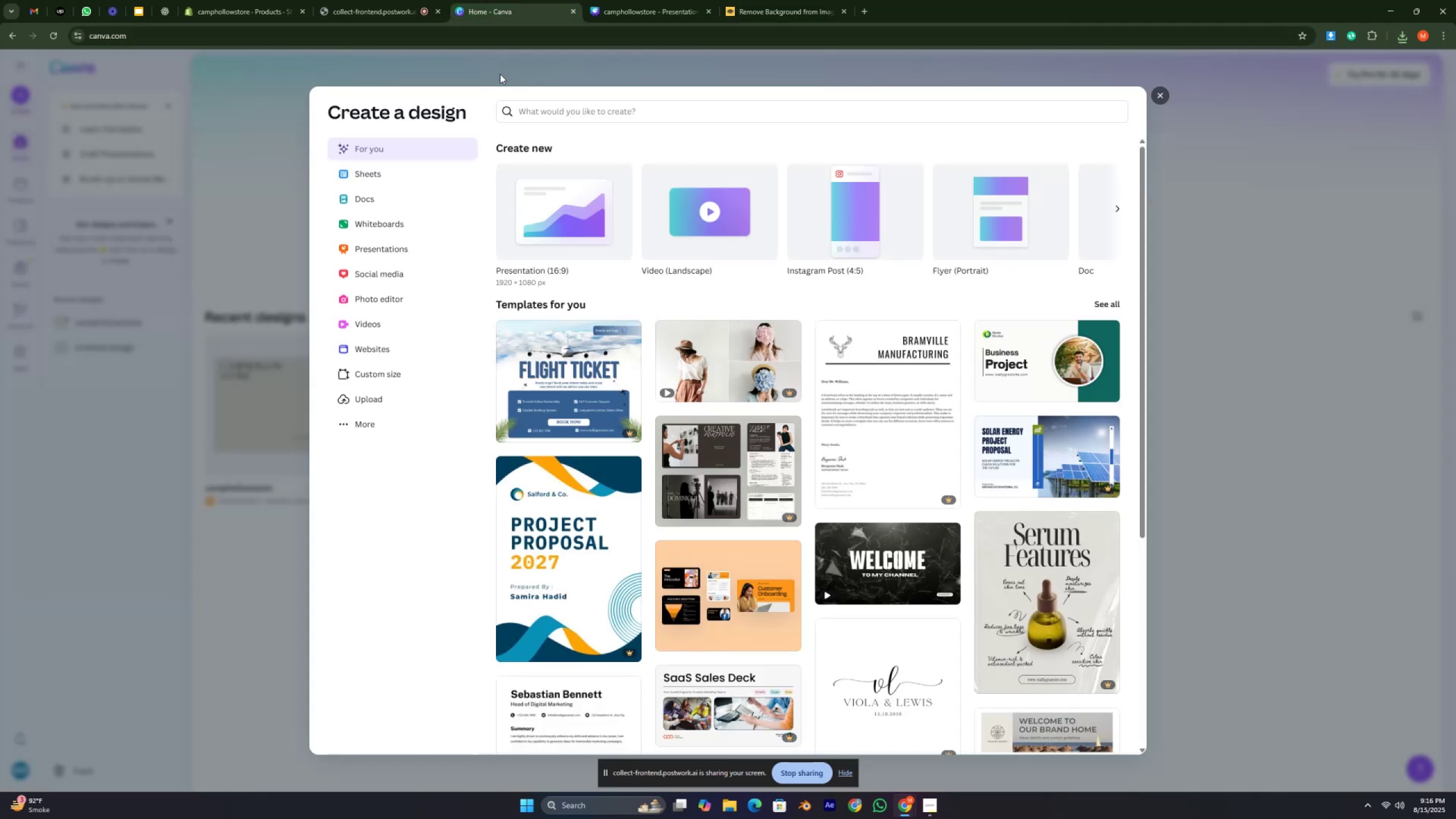 
wait(6.87)
 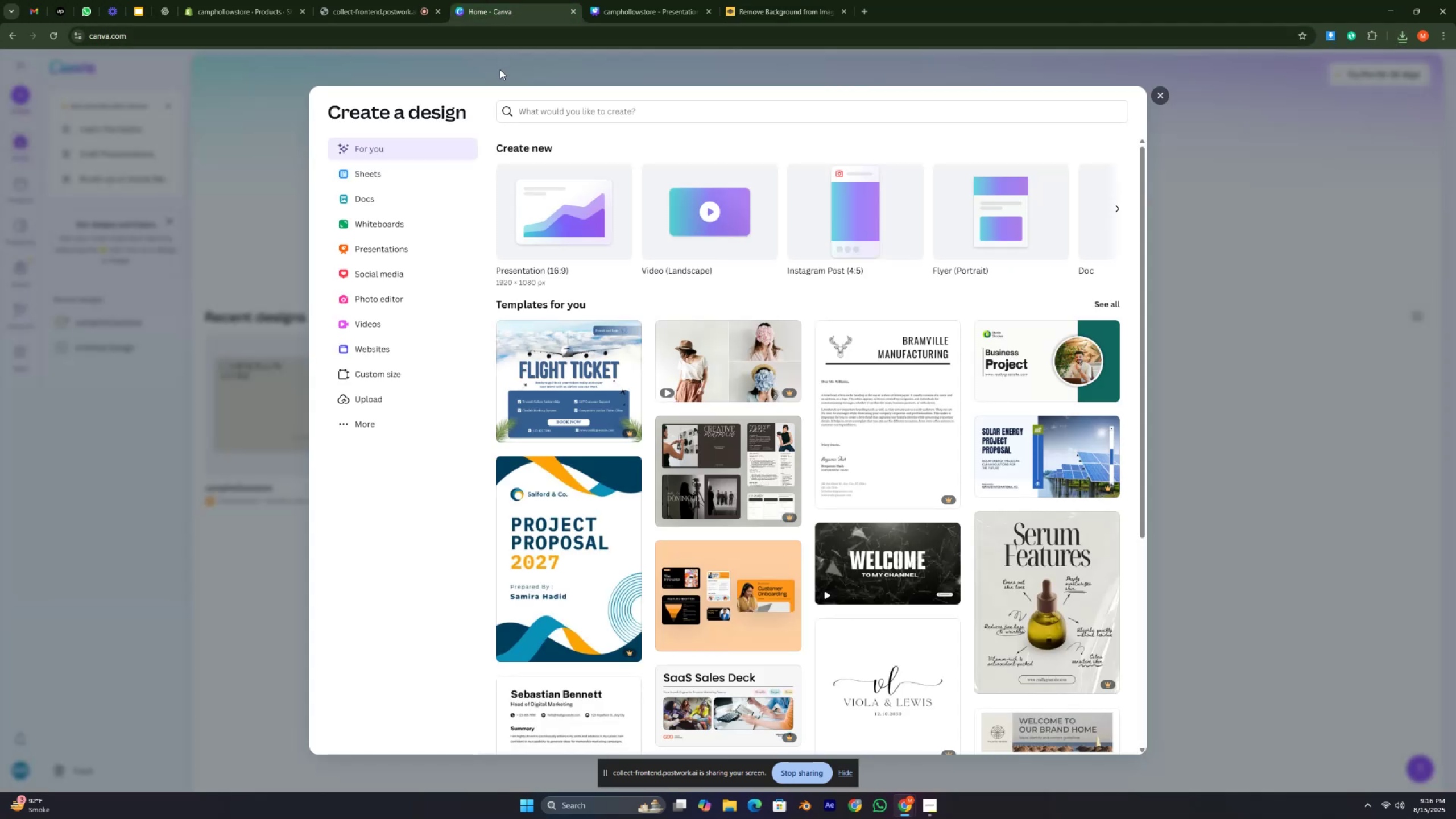 
left_click([621, 16])
 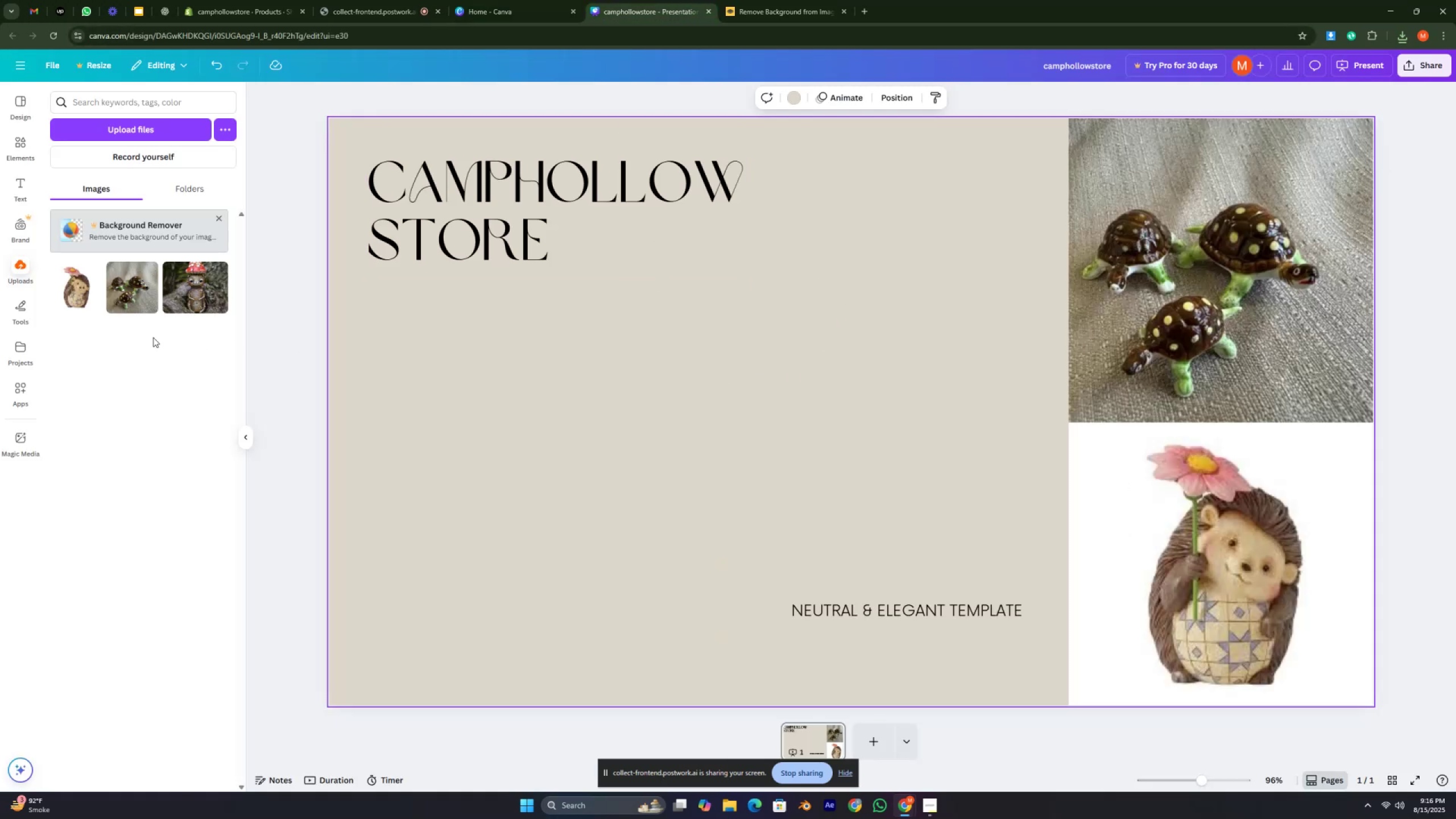 
left_click([15, 269])
 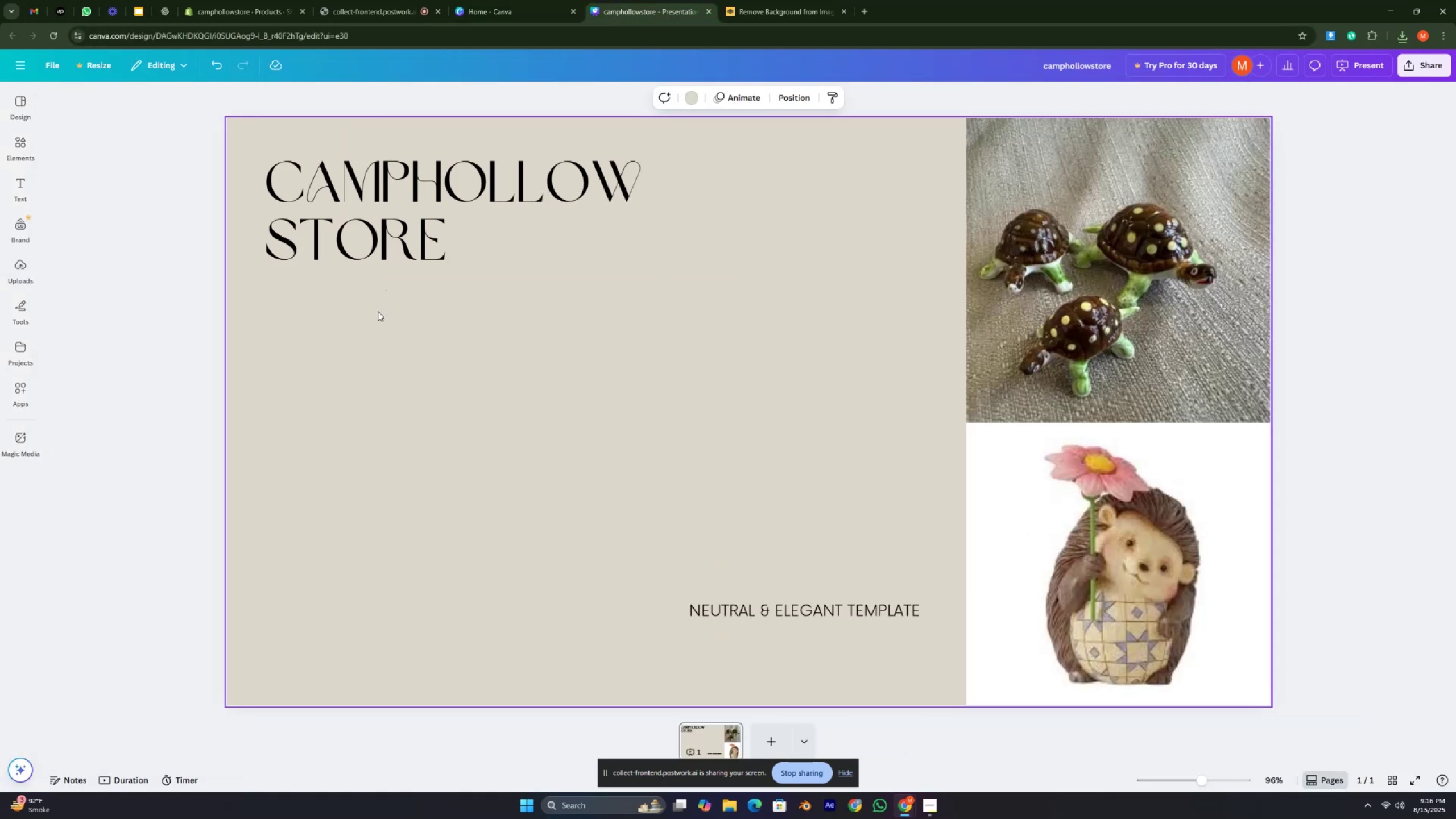 
wait(7.18)
 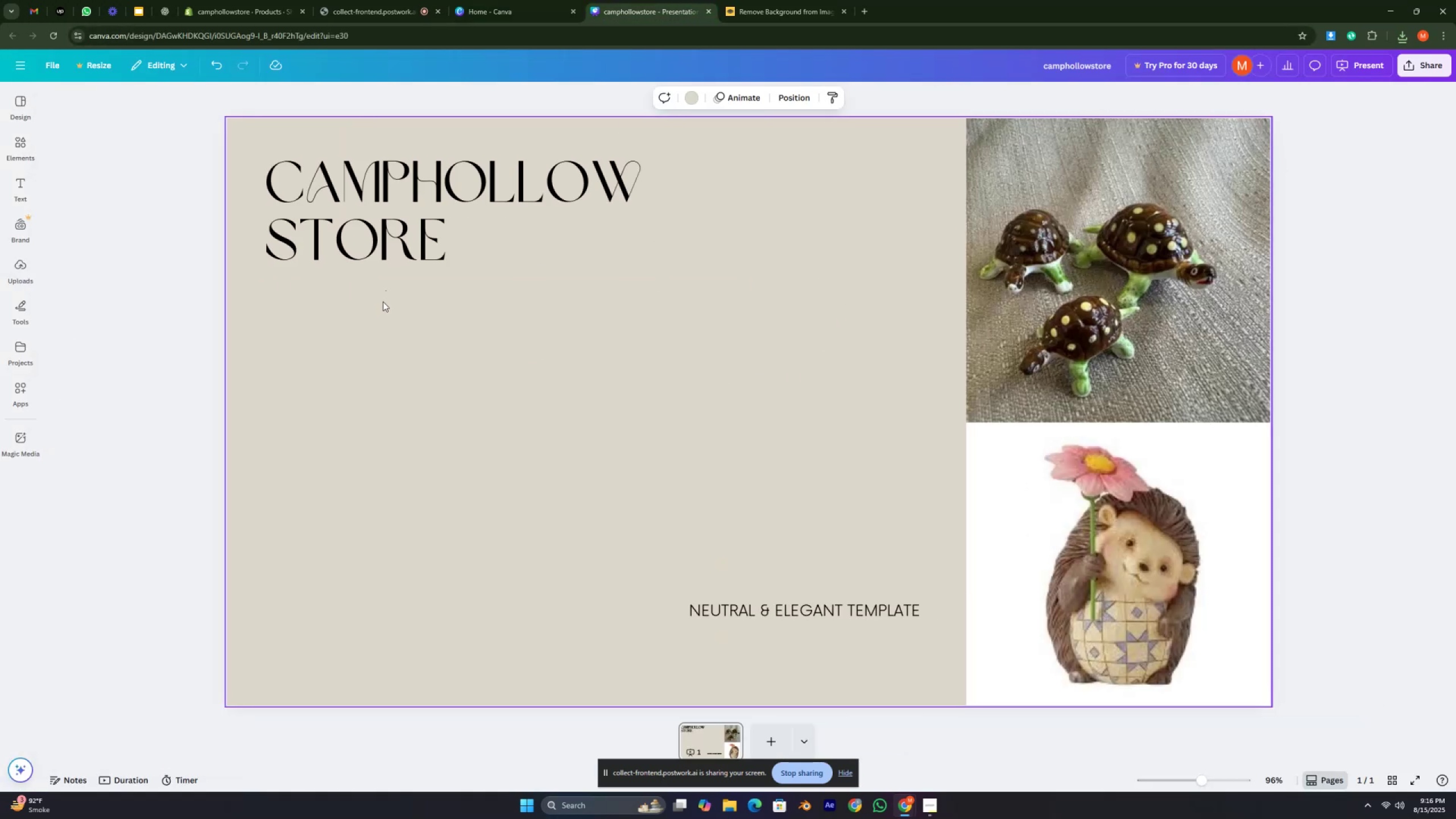 
left_click([15, 268])
 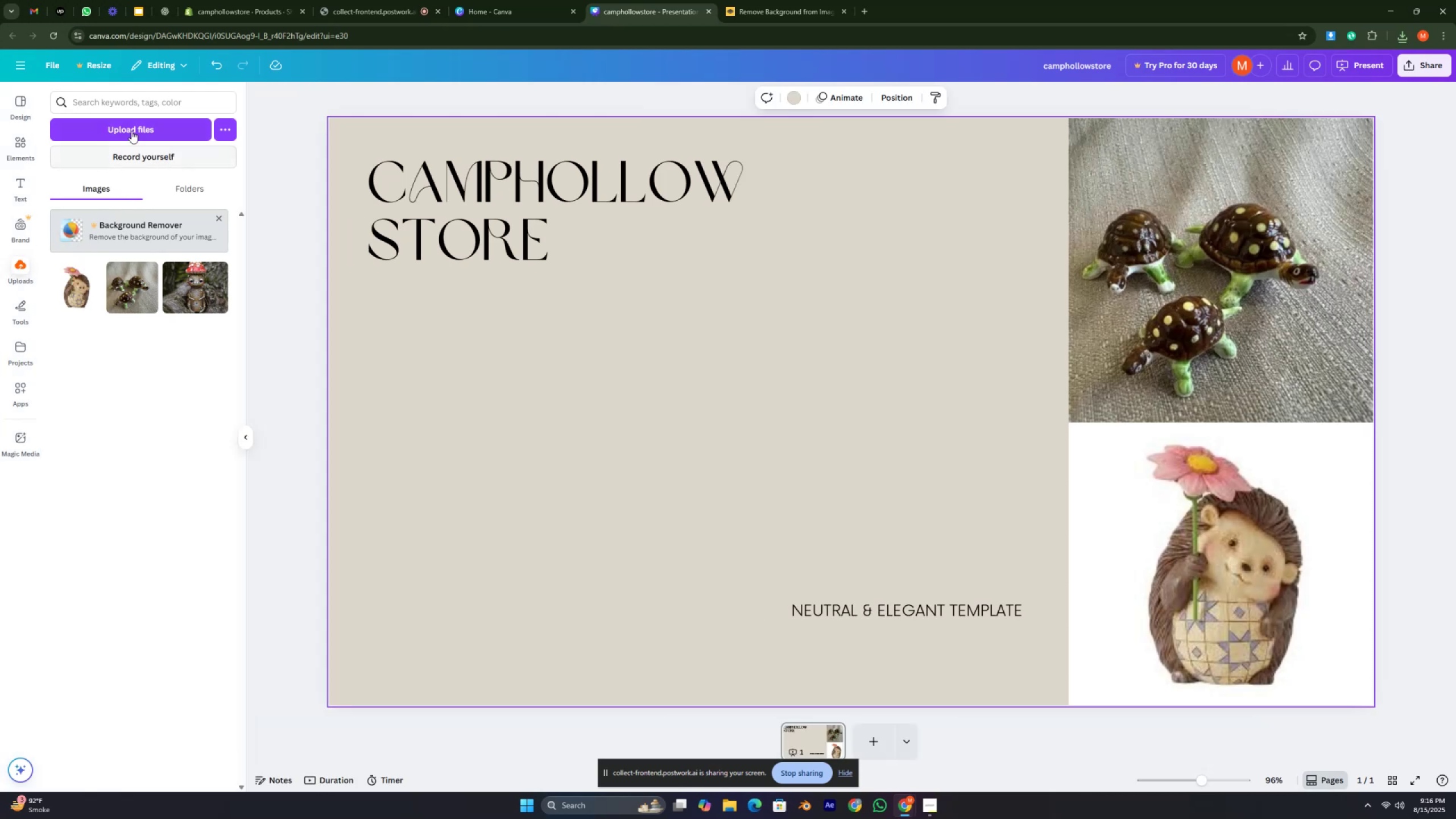 
left_click([135, 129])
 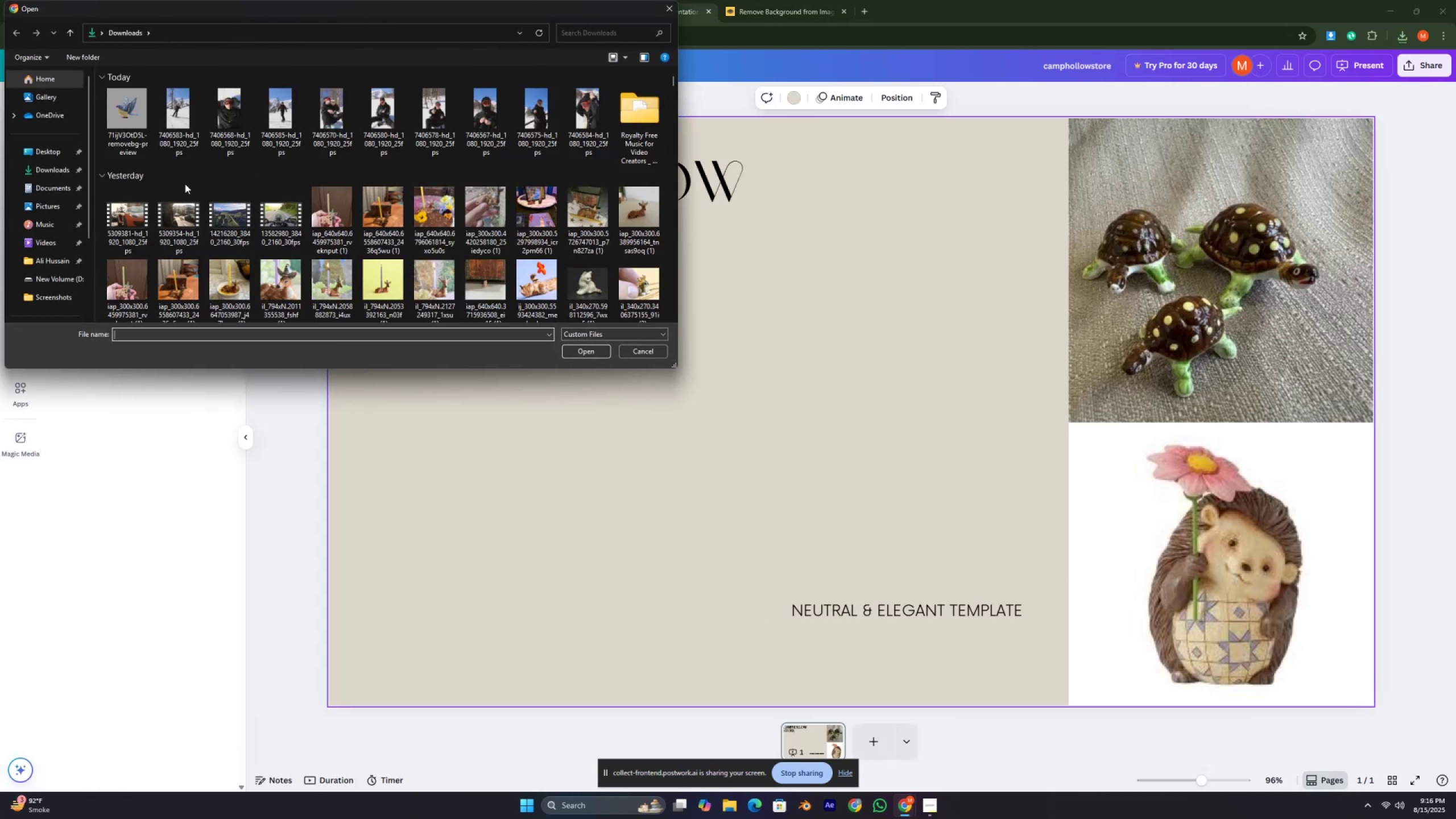 
left_click([138, 127])
 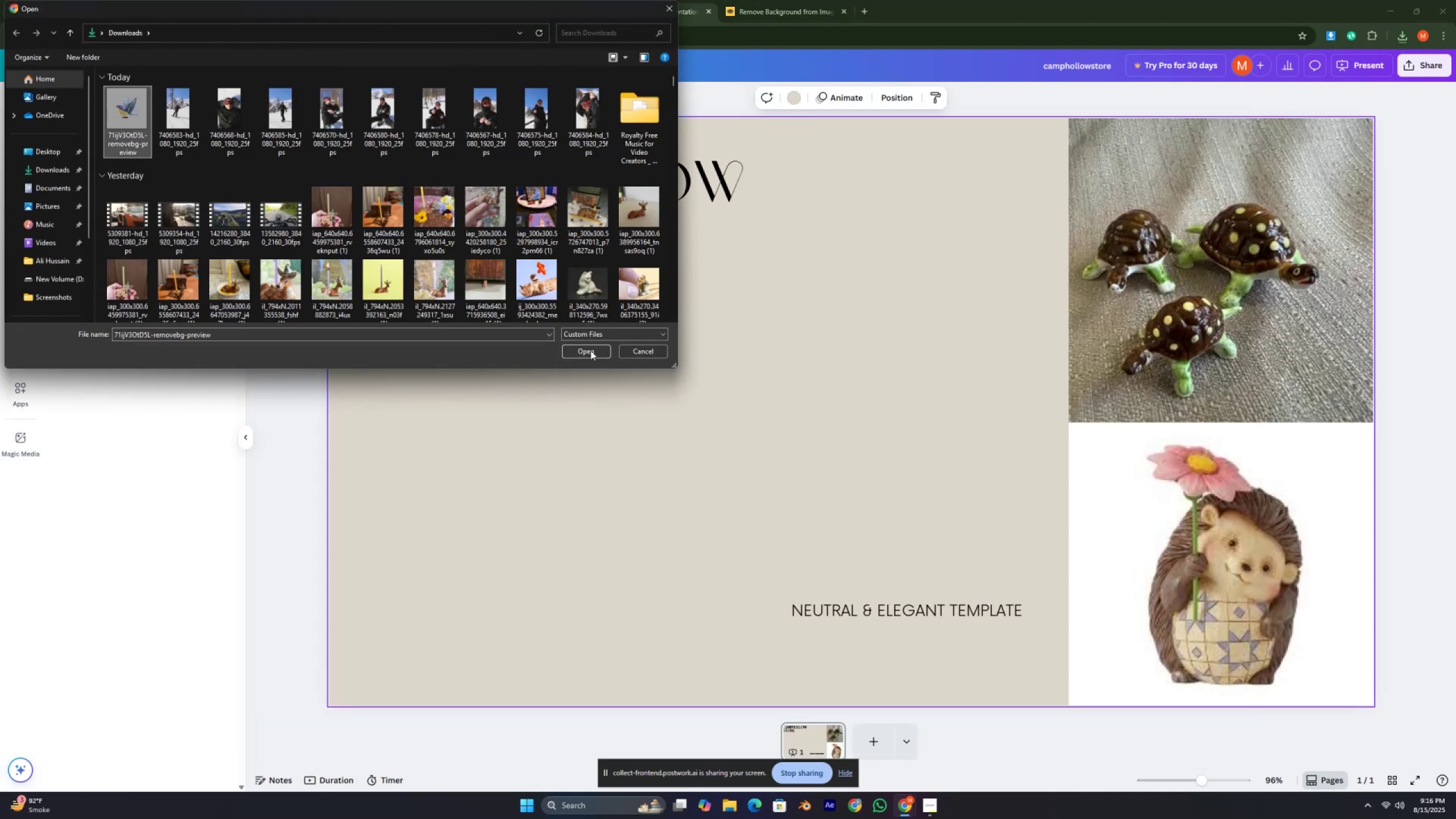 
left_click([590, 352])
 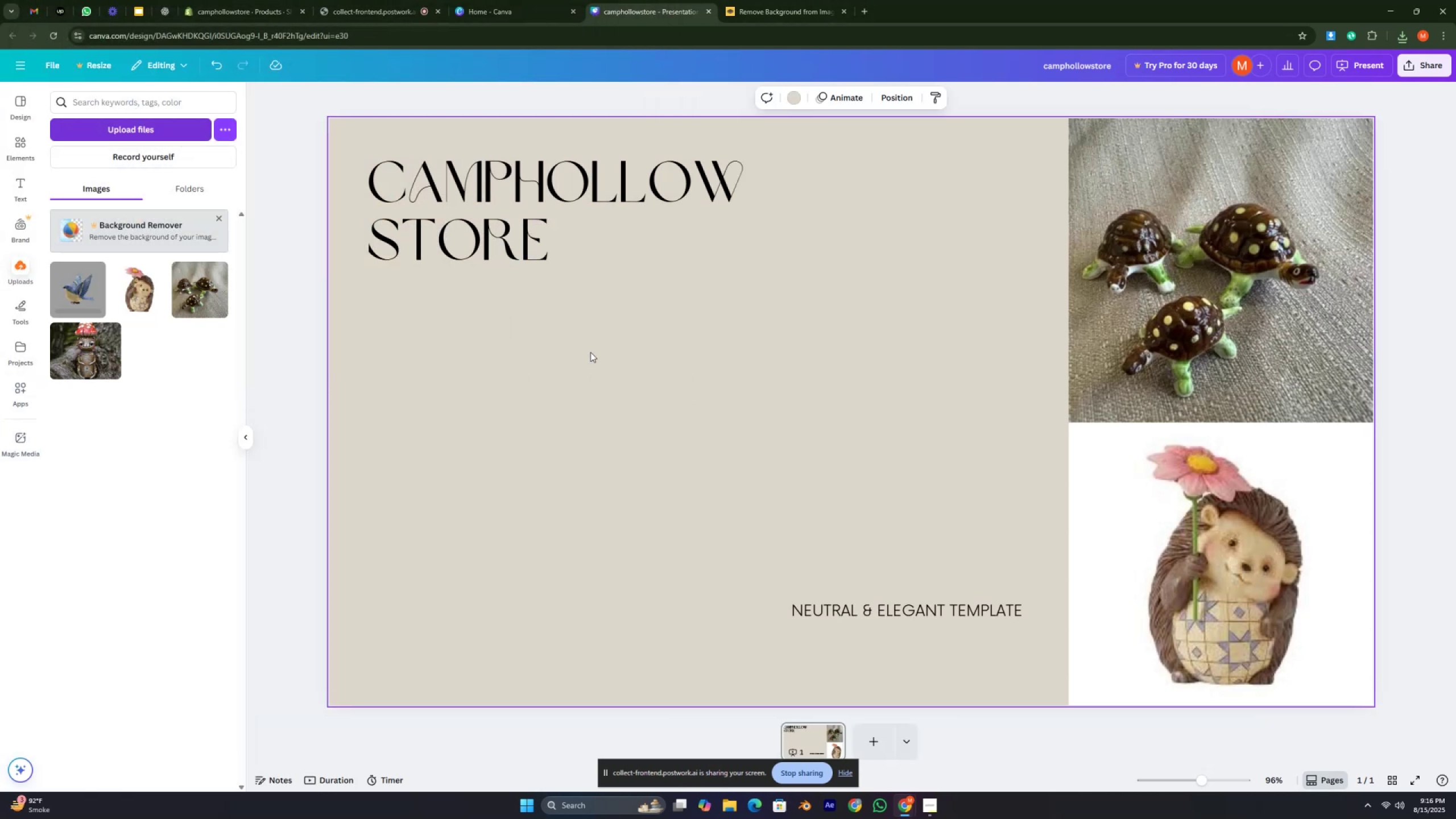 
key(Control+ControlLeft)
 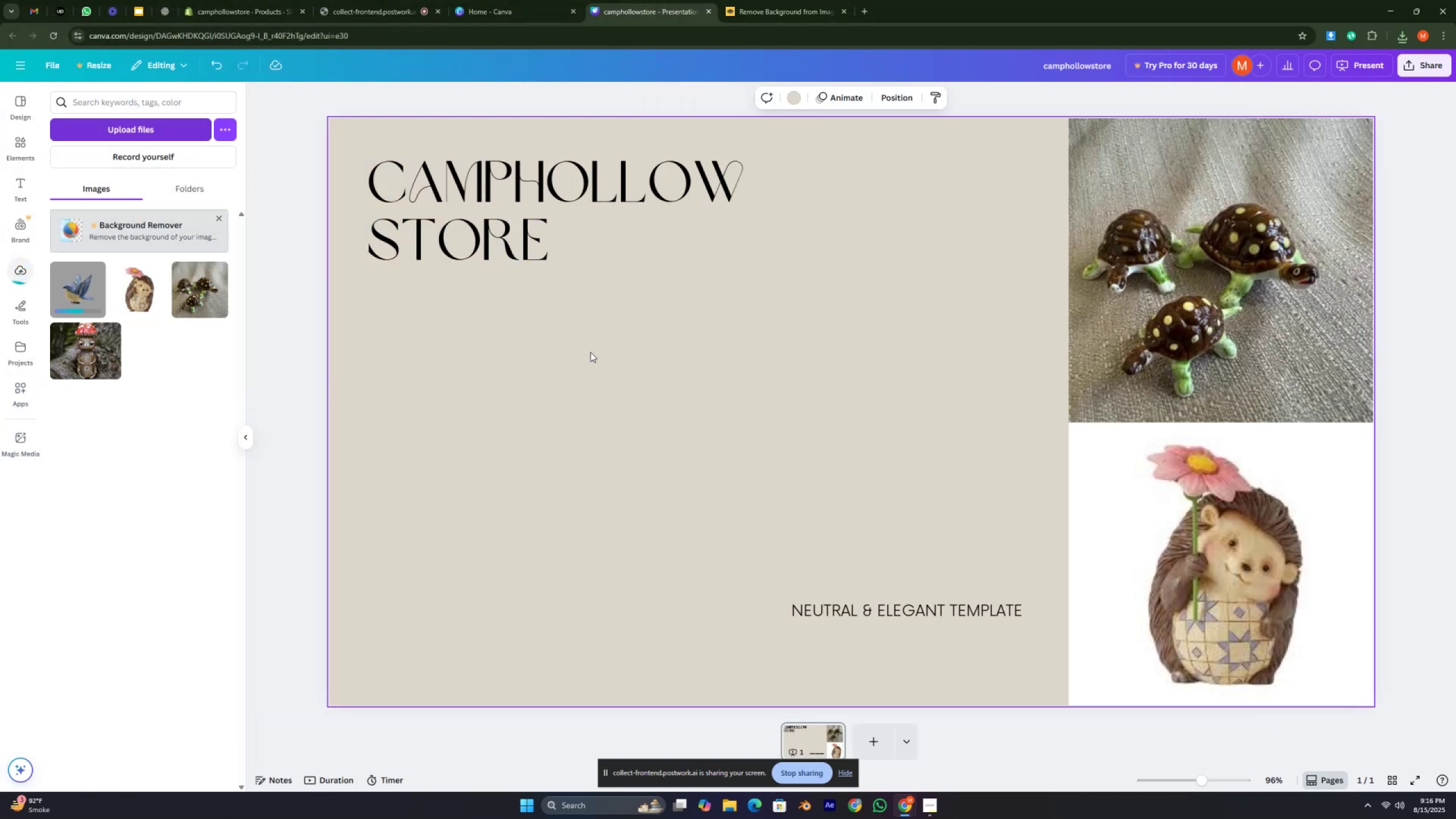 
key(Control+ControlLeft)
 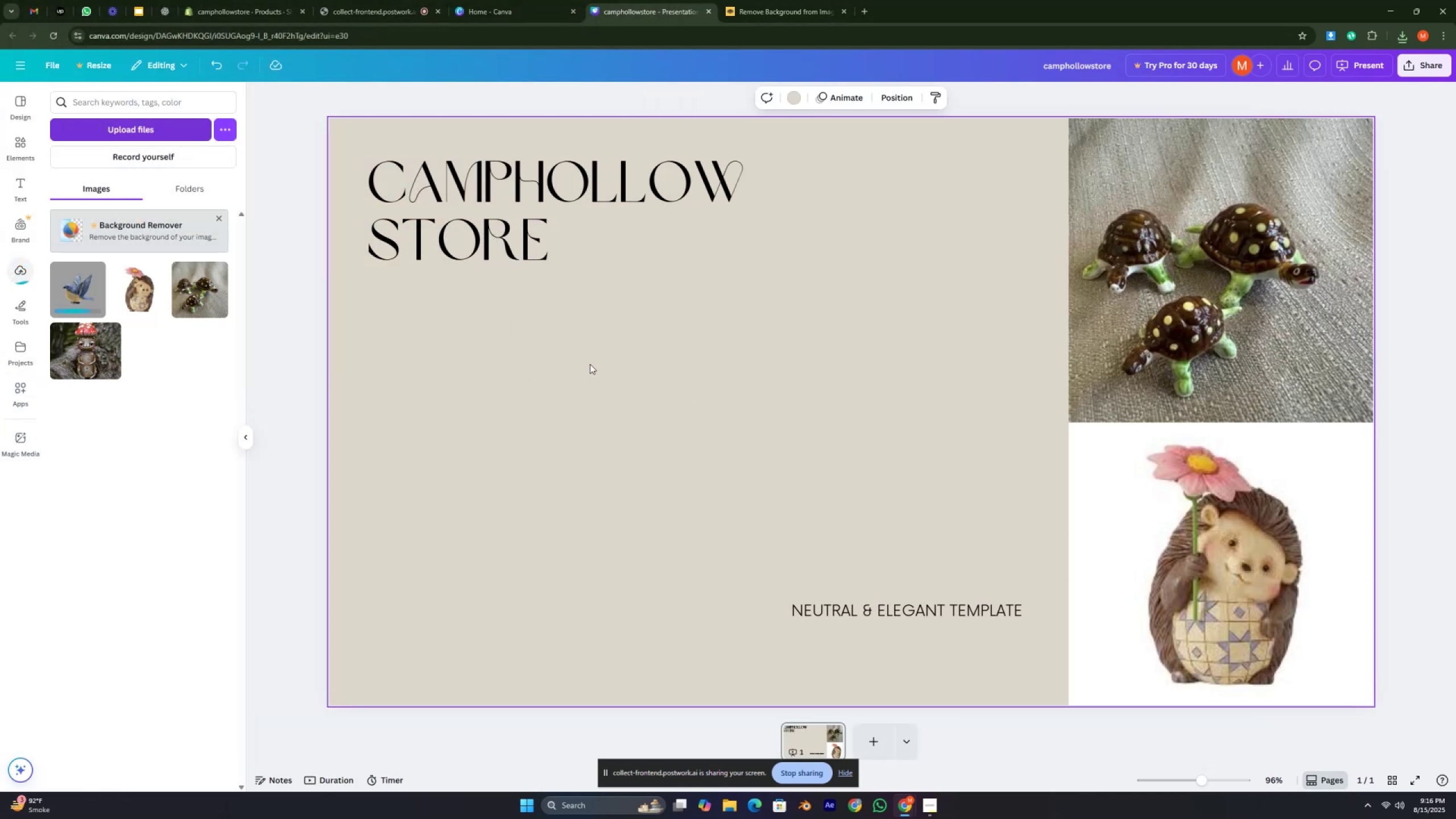 
key(Control+ControlRight)
 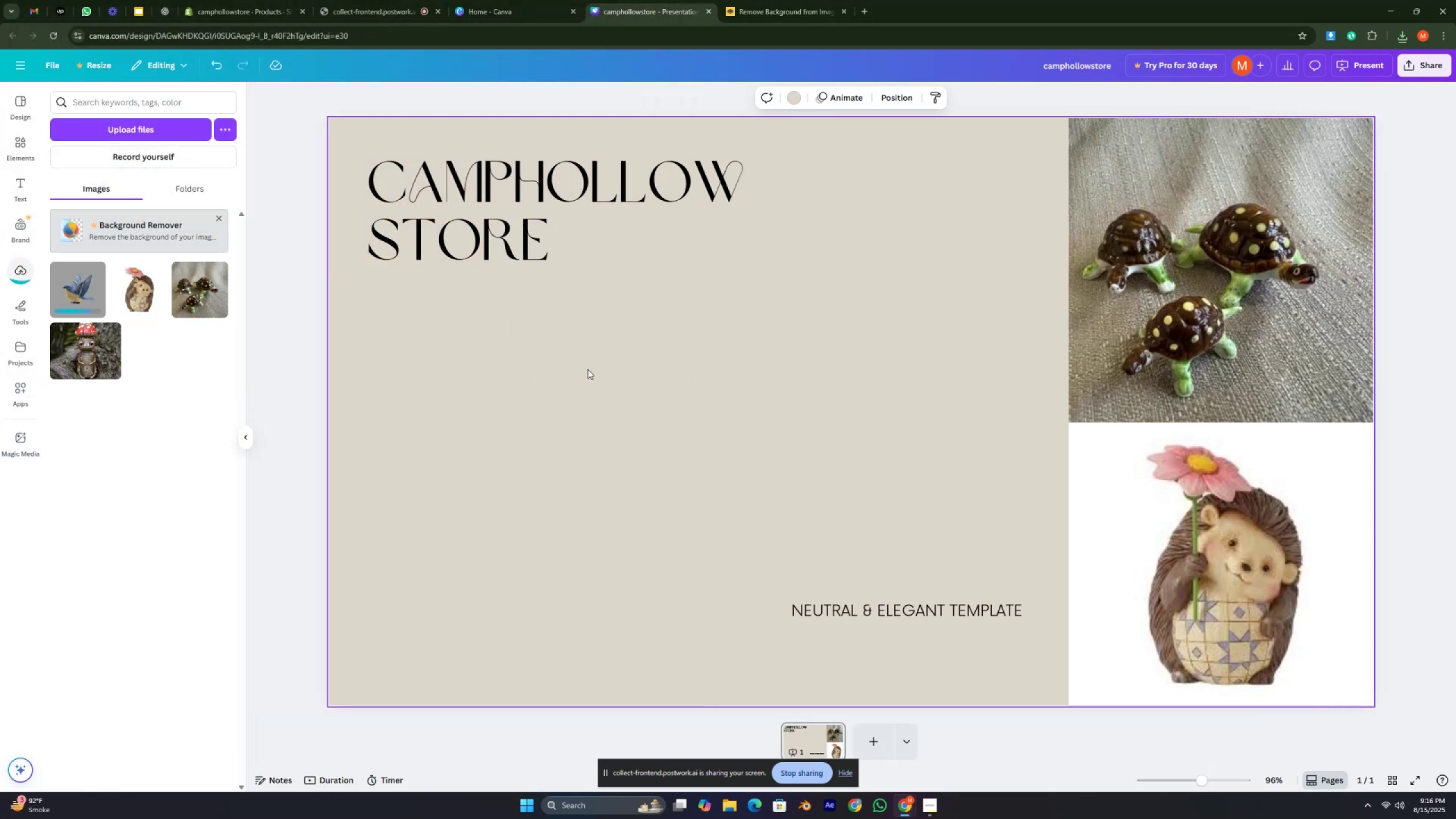 
key(Control+ControlRight)
 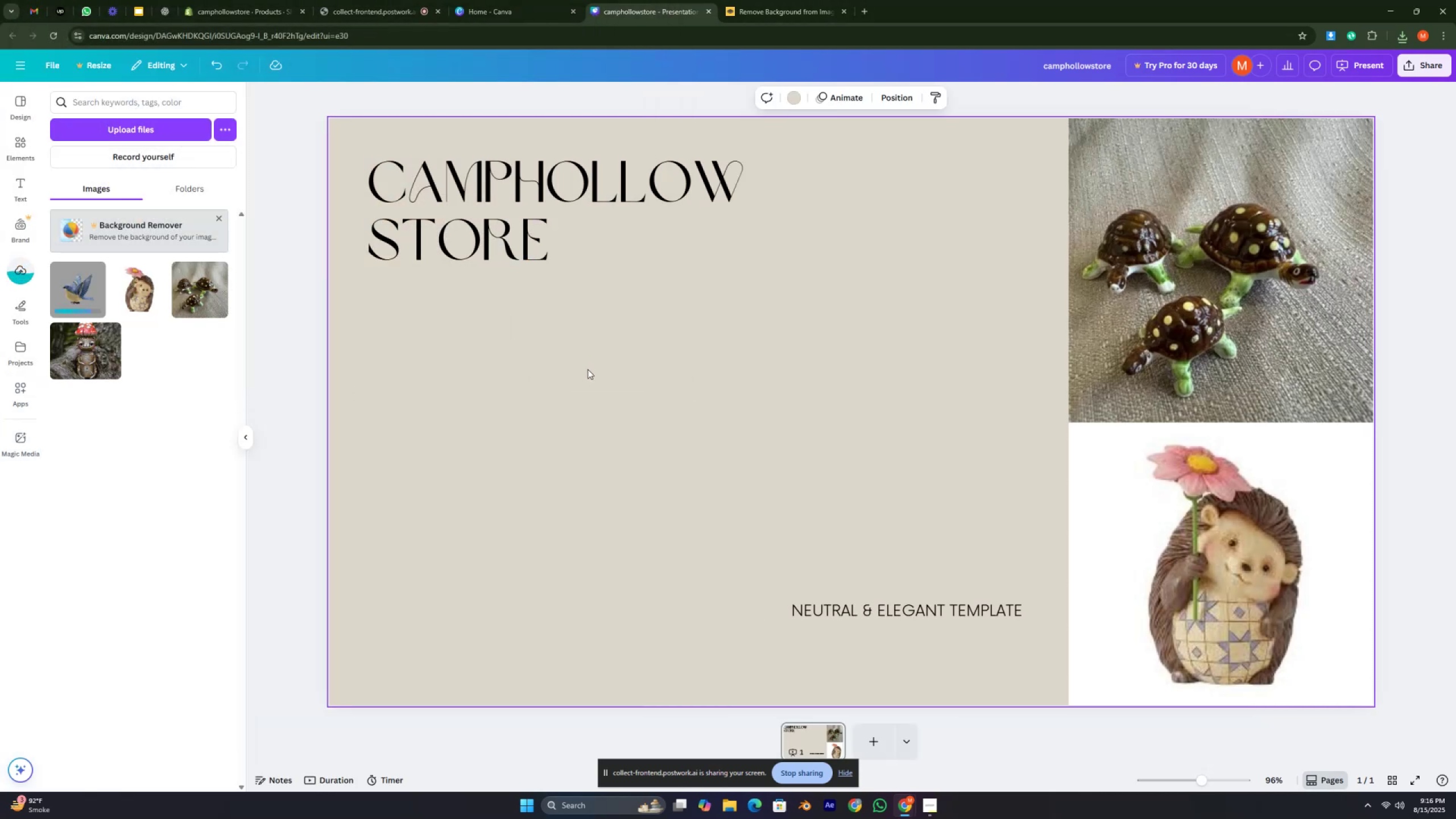 
key(Control+ControlRight)
 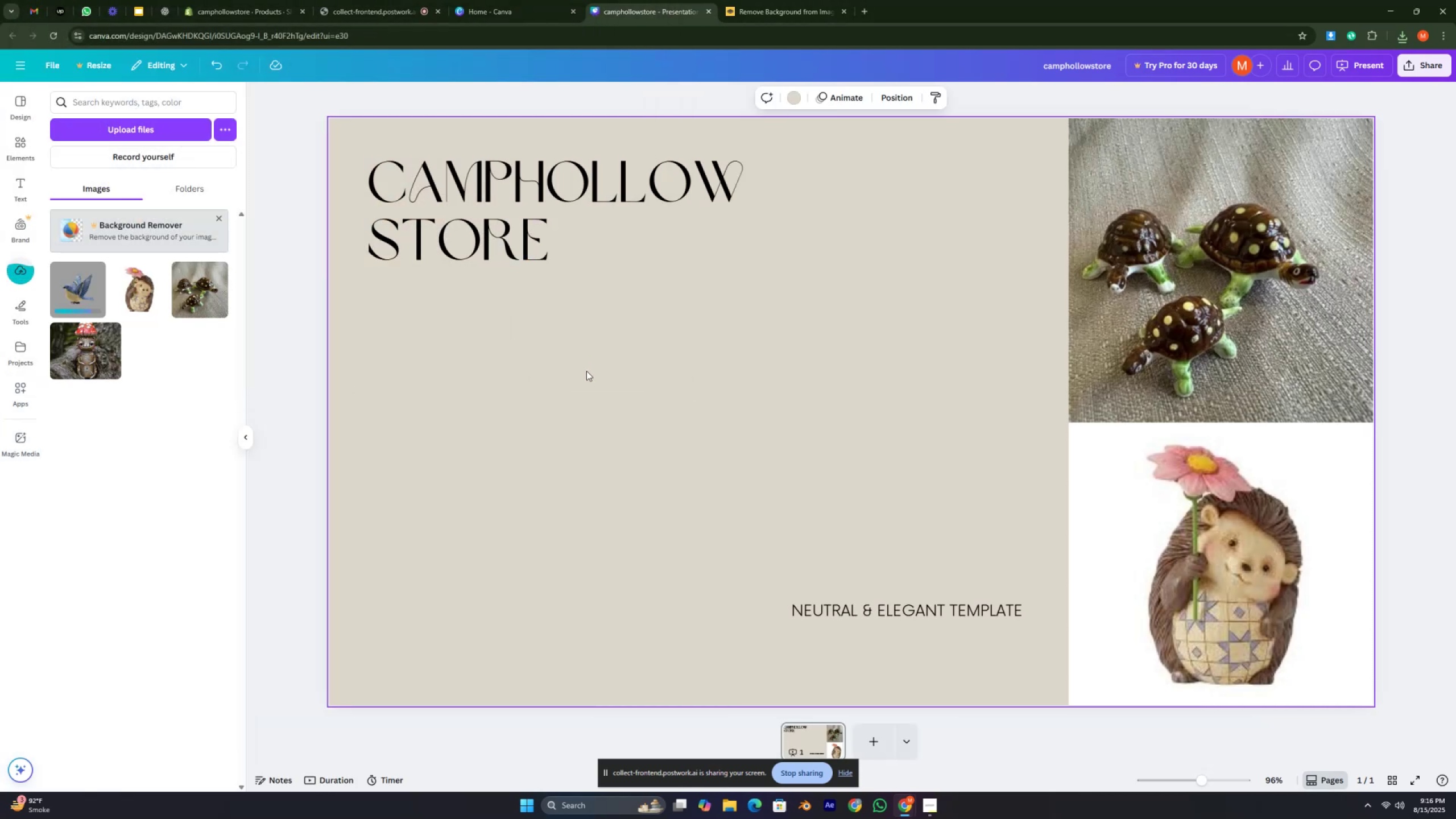 
key(Control+ControlRight)
 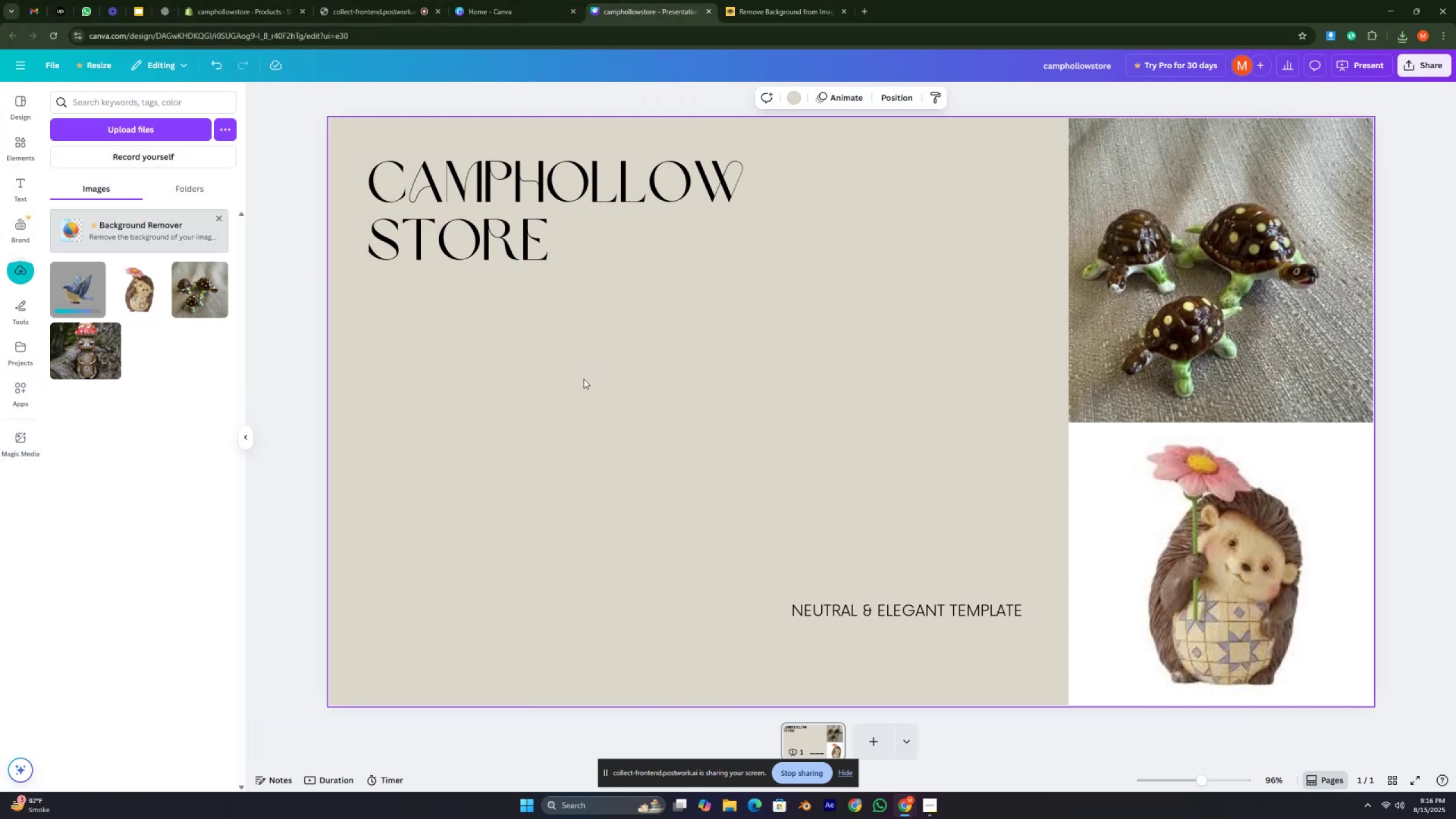 
key(Control+ControlRight)
 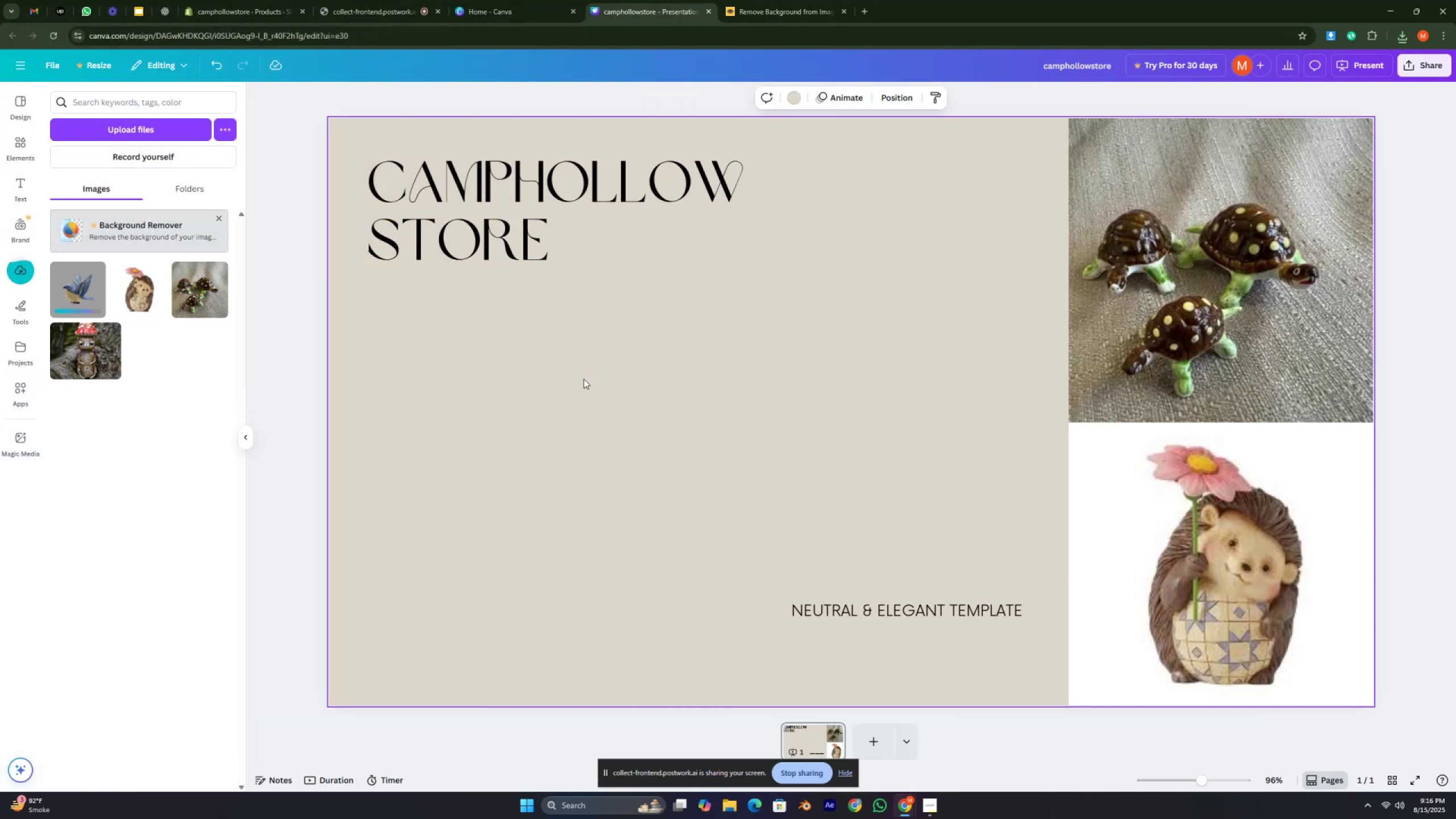 
key(Control+ControlRight)
 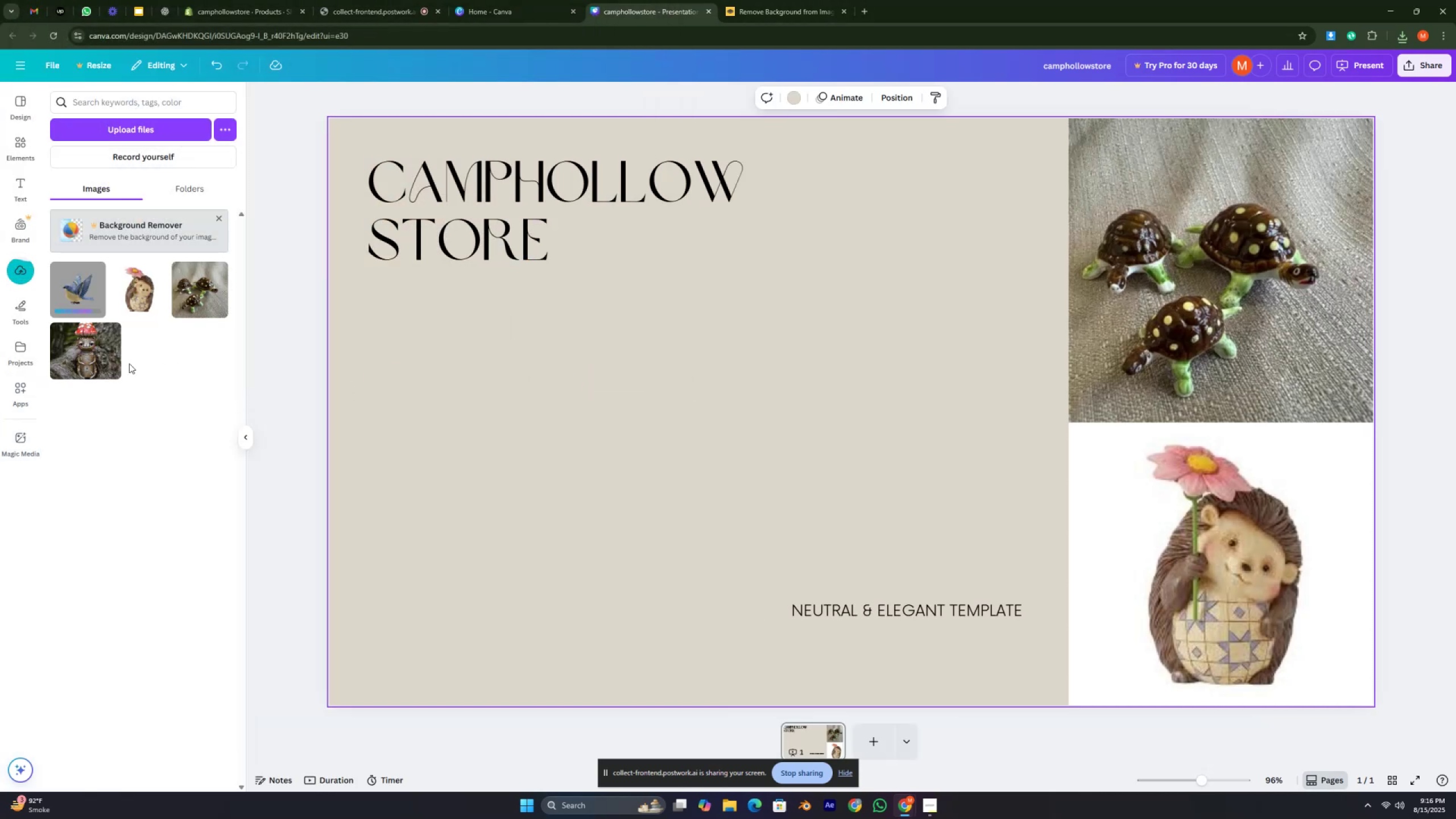 
mouse_move([94, 301])
 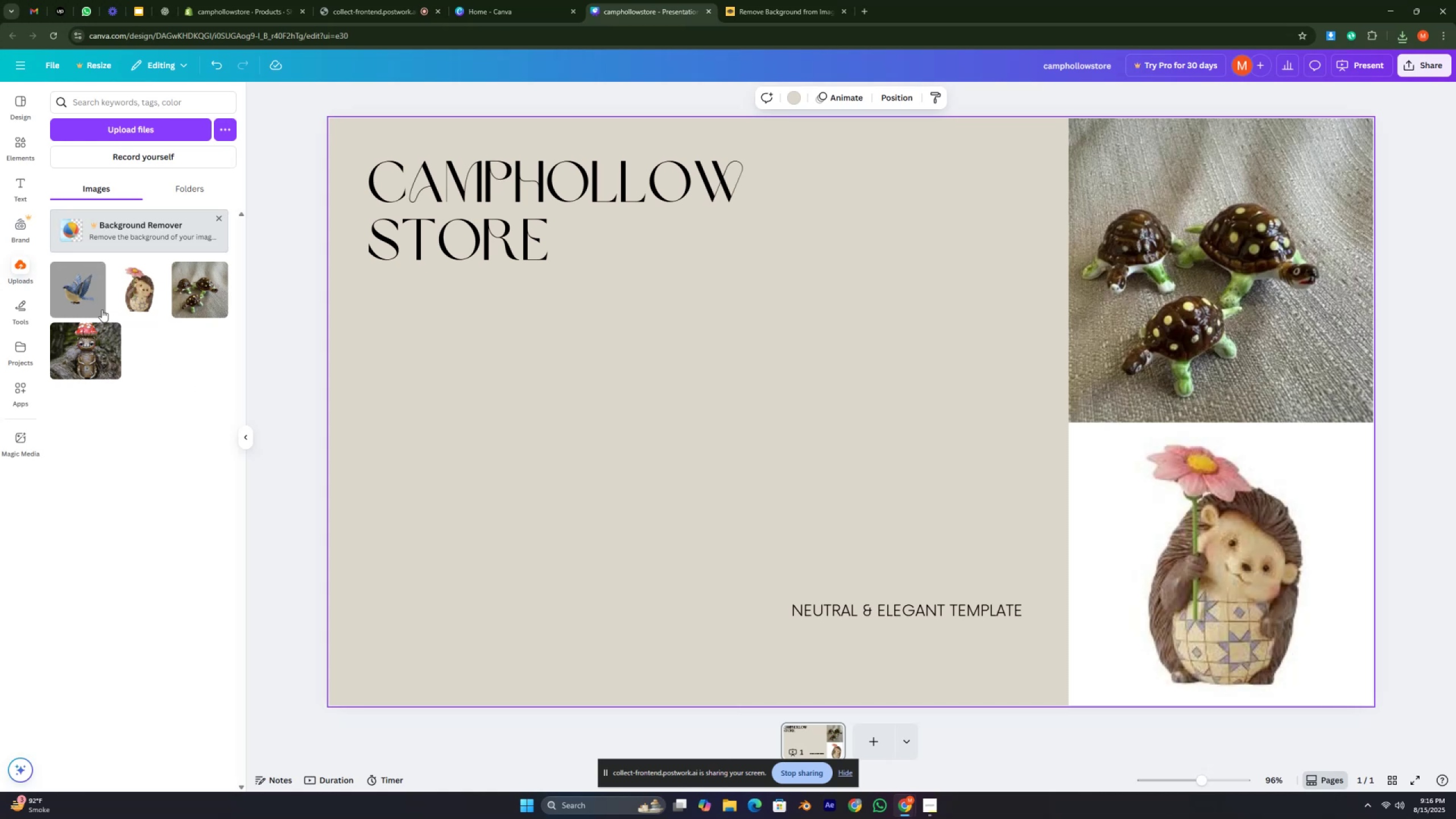 
left_click([60, 297])
 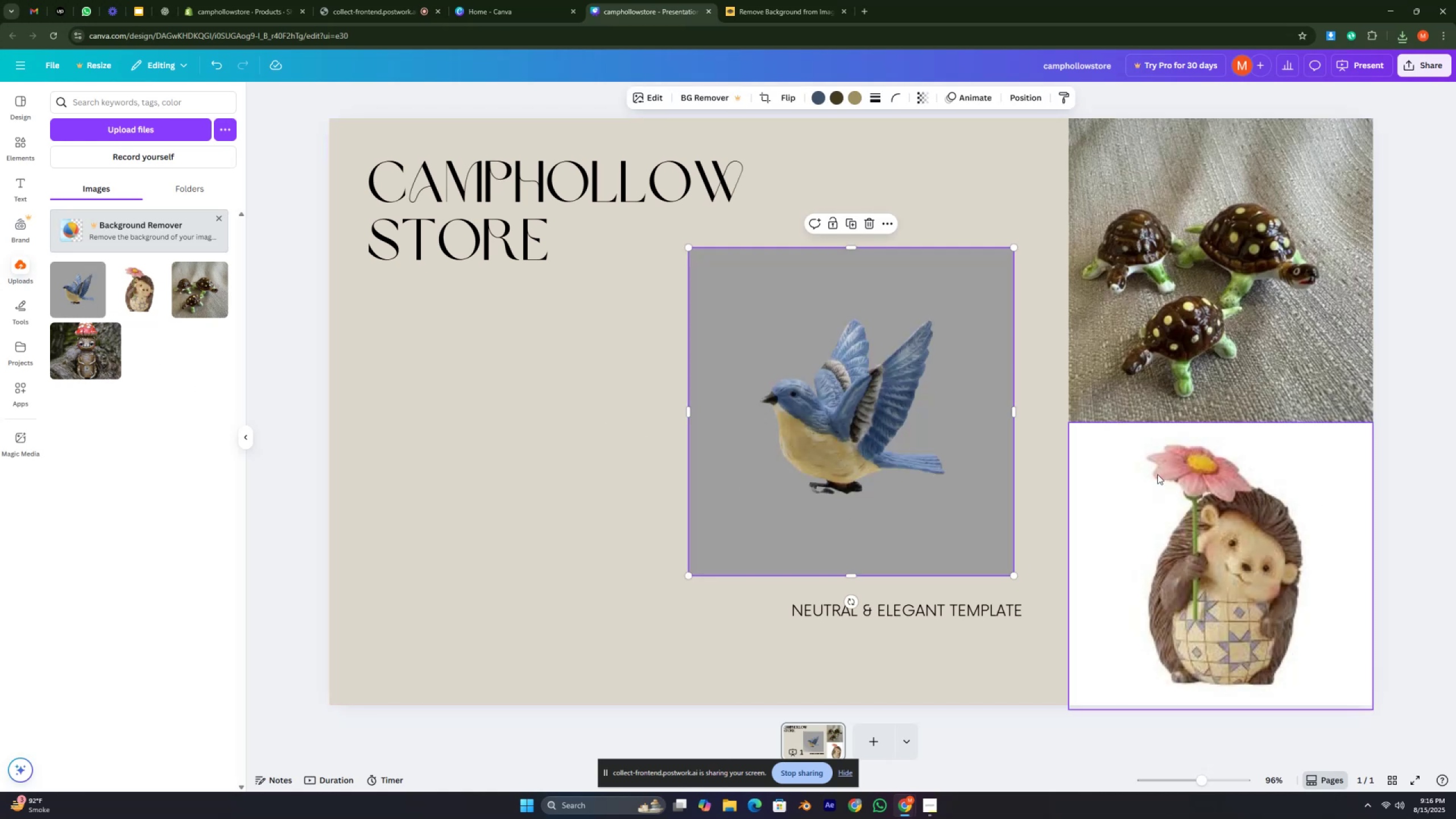 
wait(5.85)
 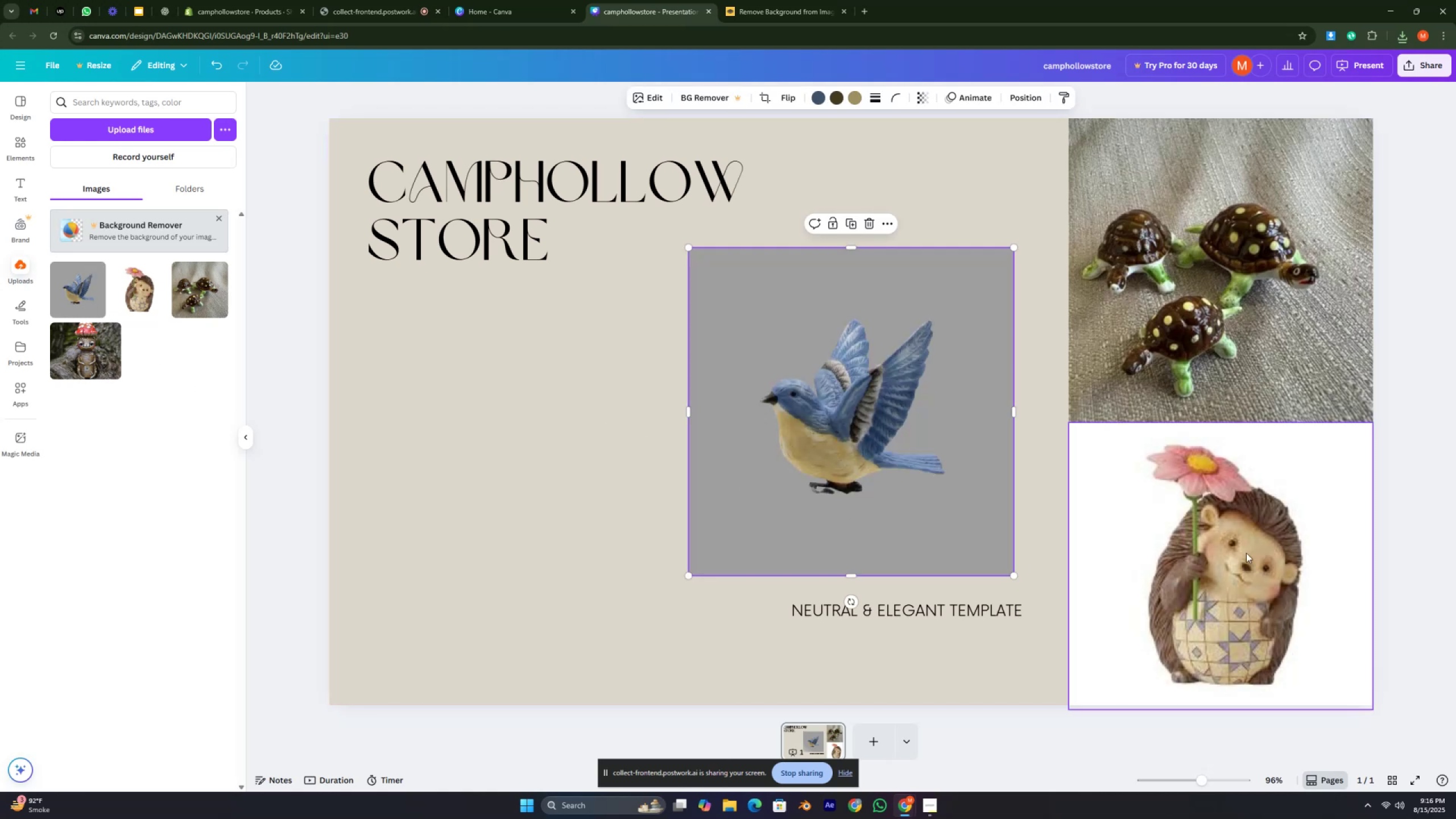 
left_click([1215, 483])
 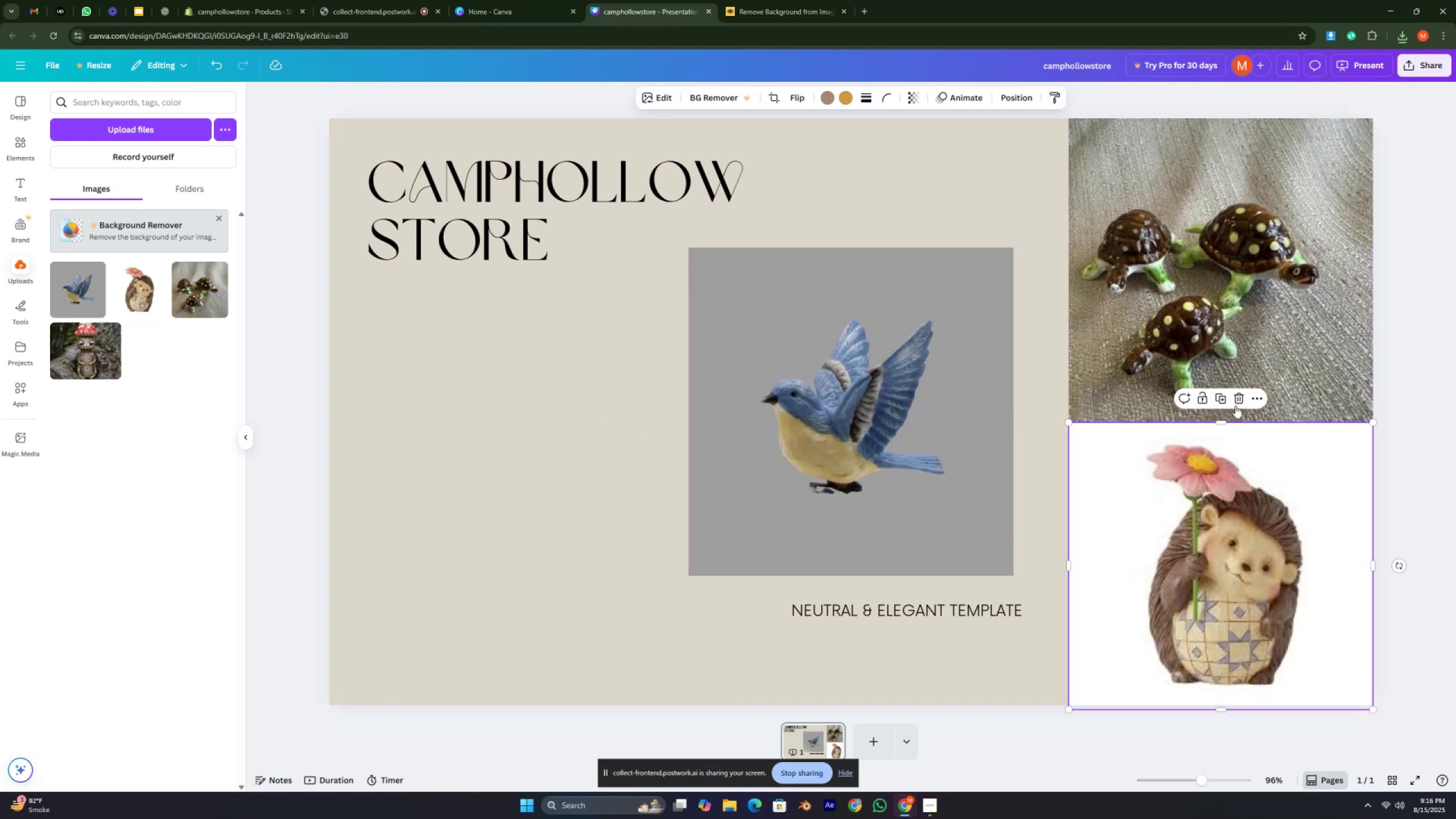 
left_click([1235, 402])
 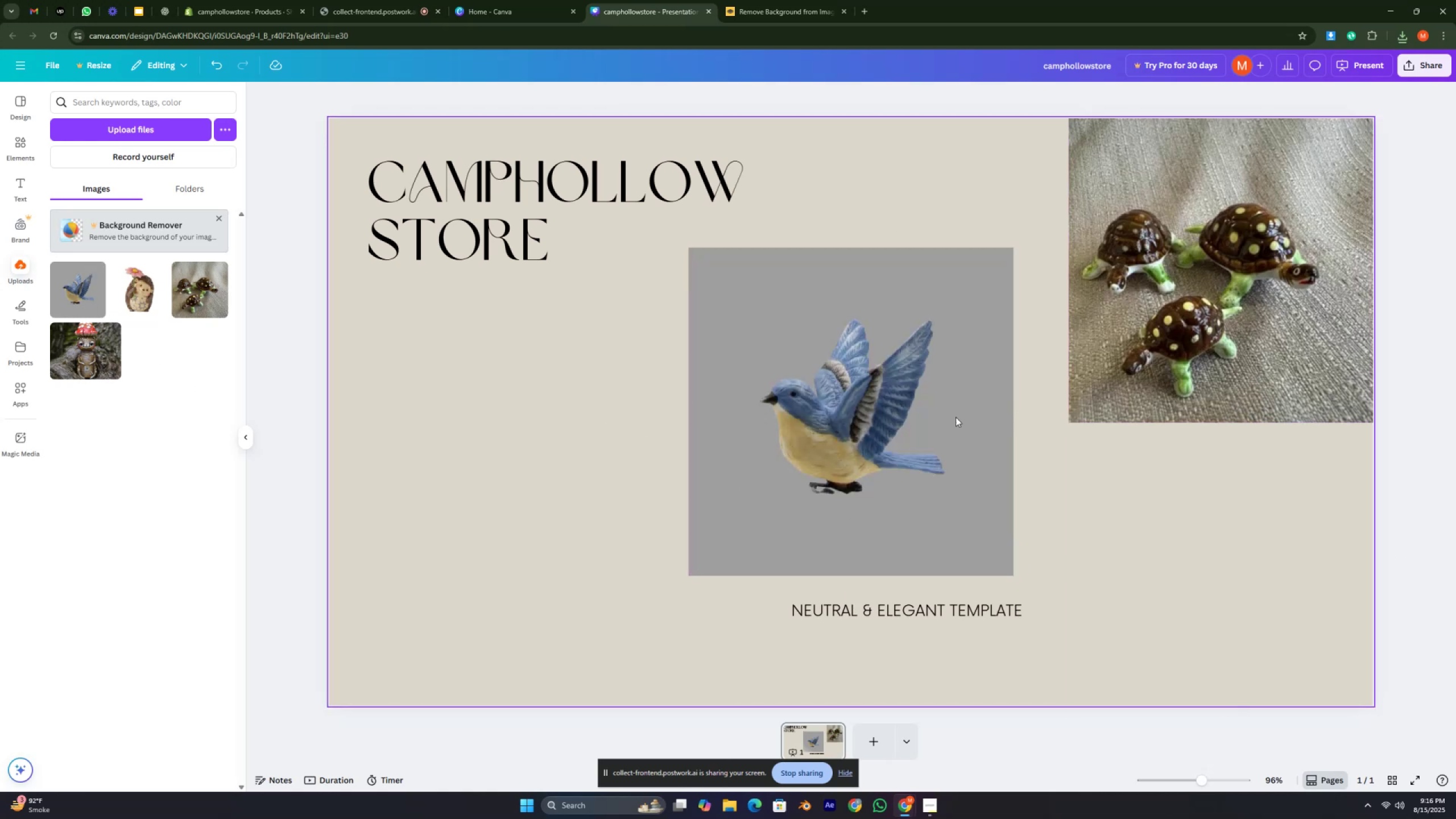 
left_click_drag(start_coordinate=[867, 417], to_coordinate=[1246, 581])
 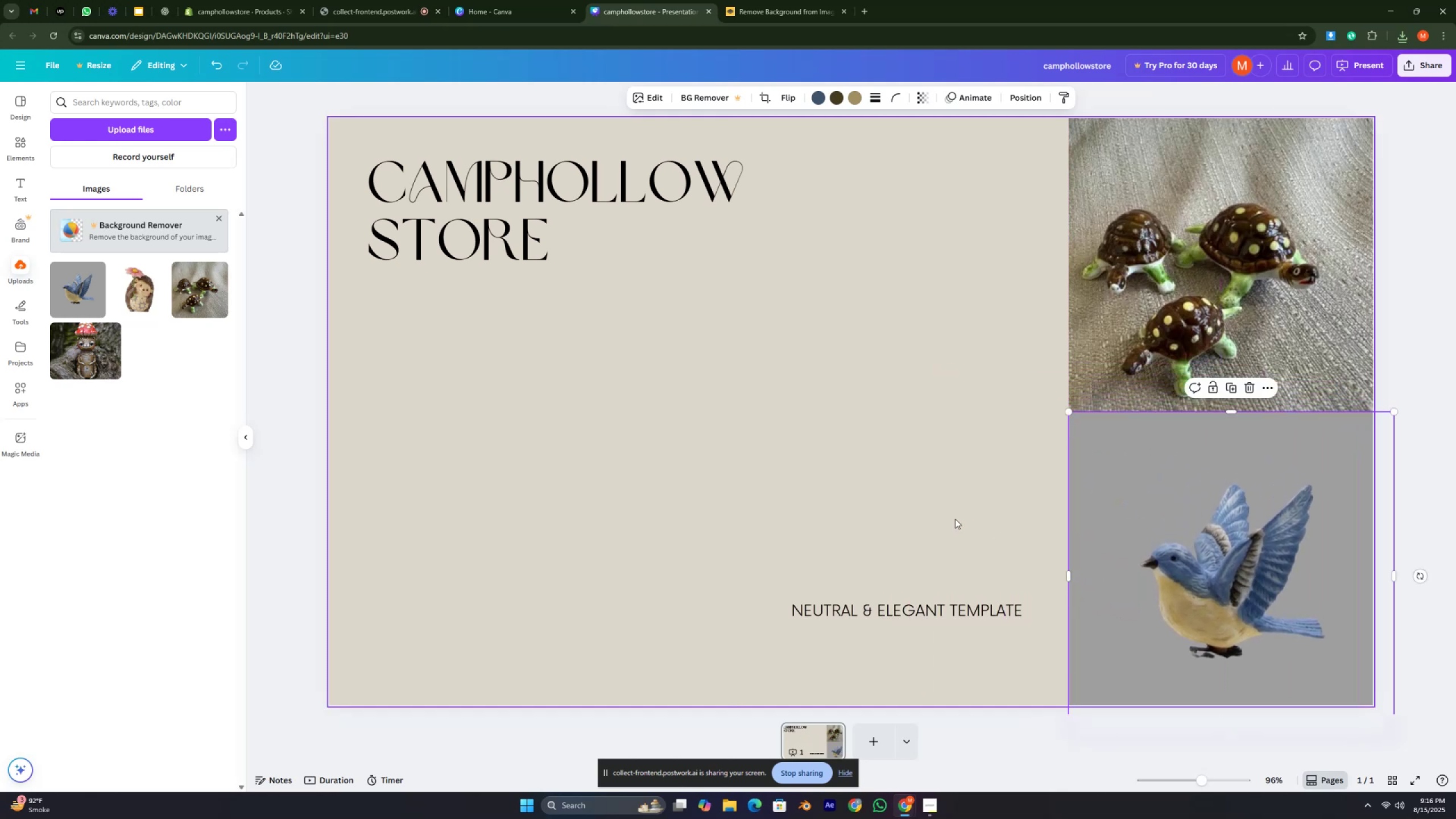 
left_click([950, 518])
 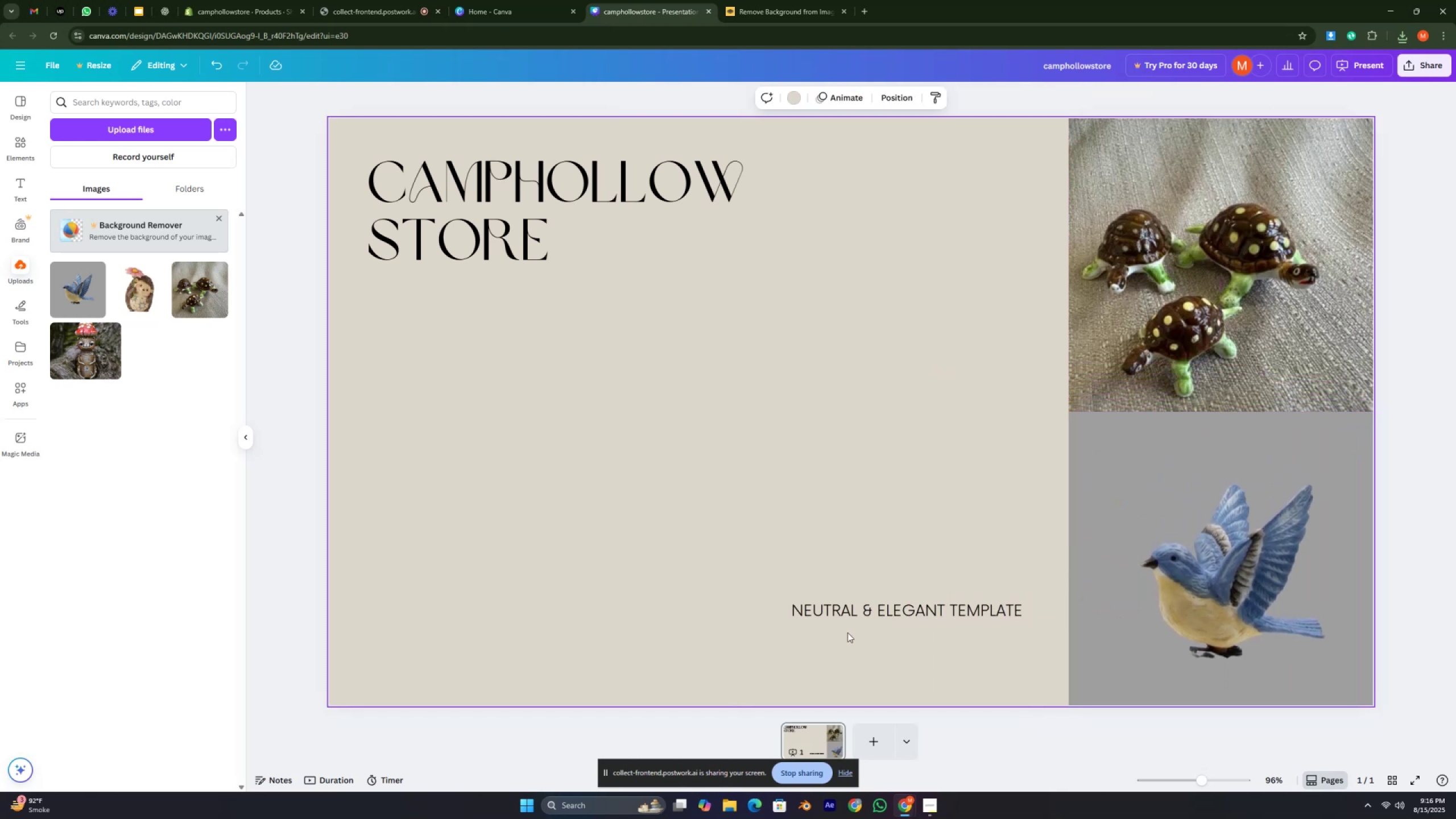 
left_click([870, 615])
 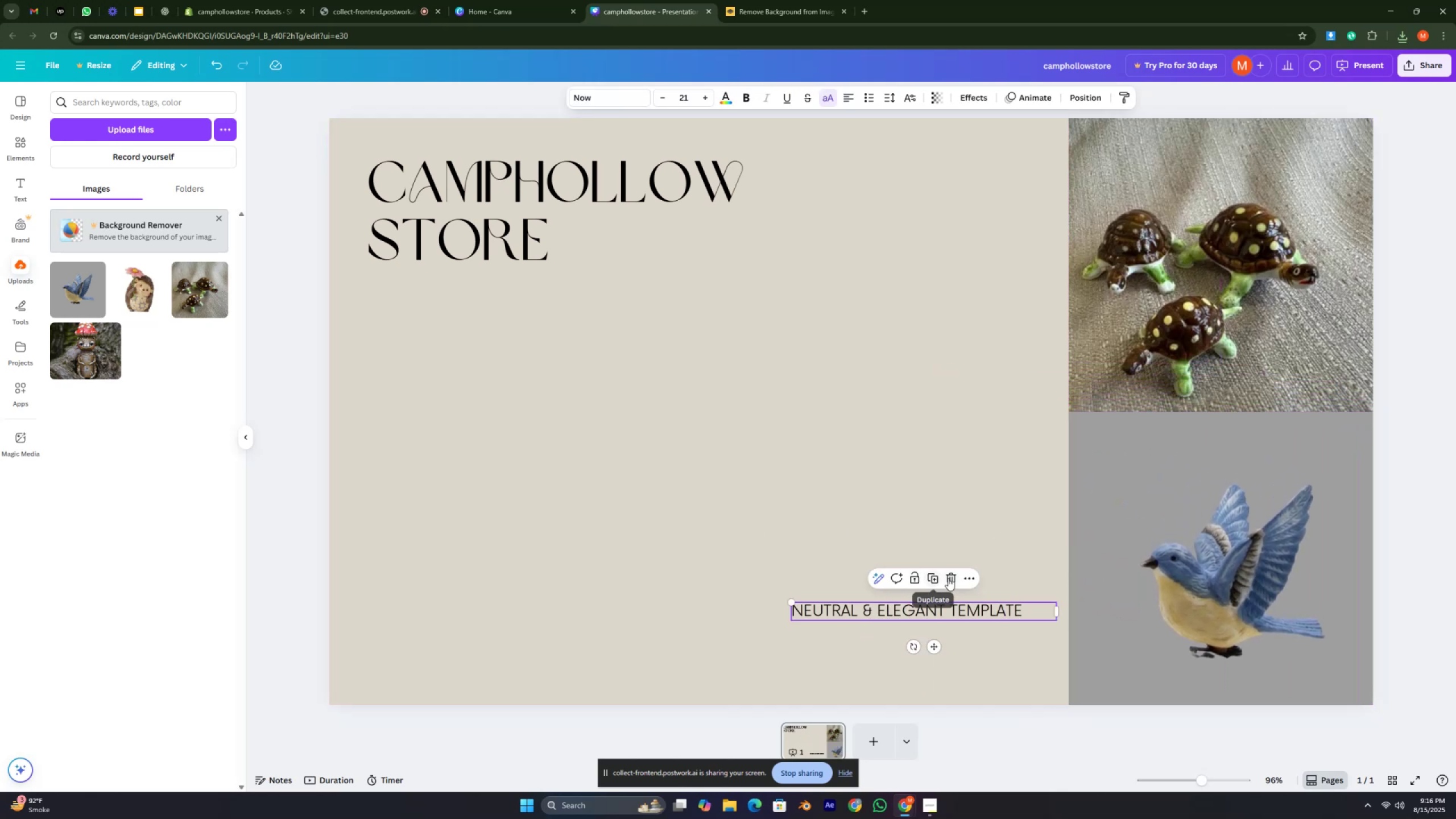 
left_click([948, 577])
 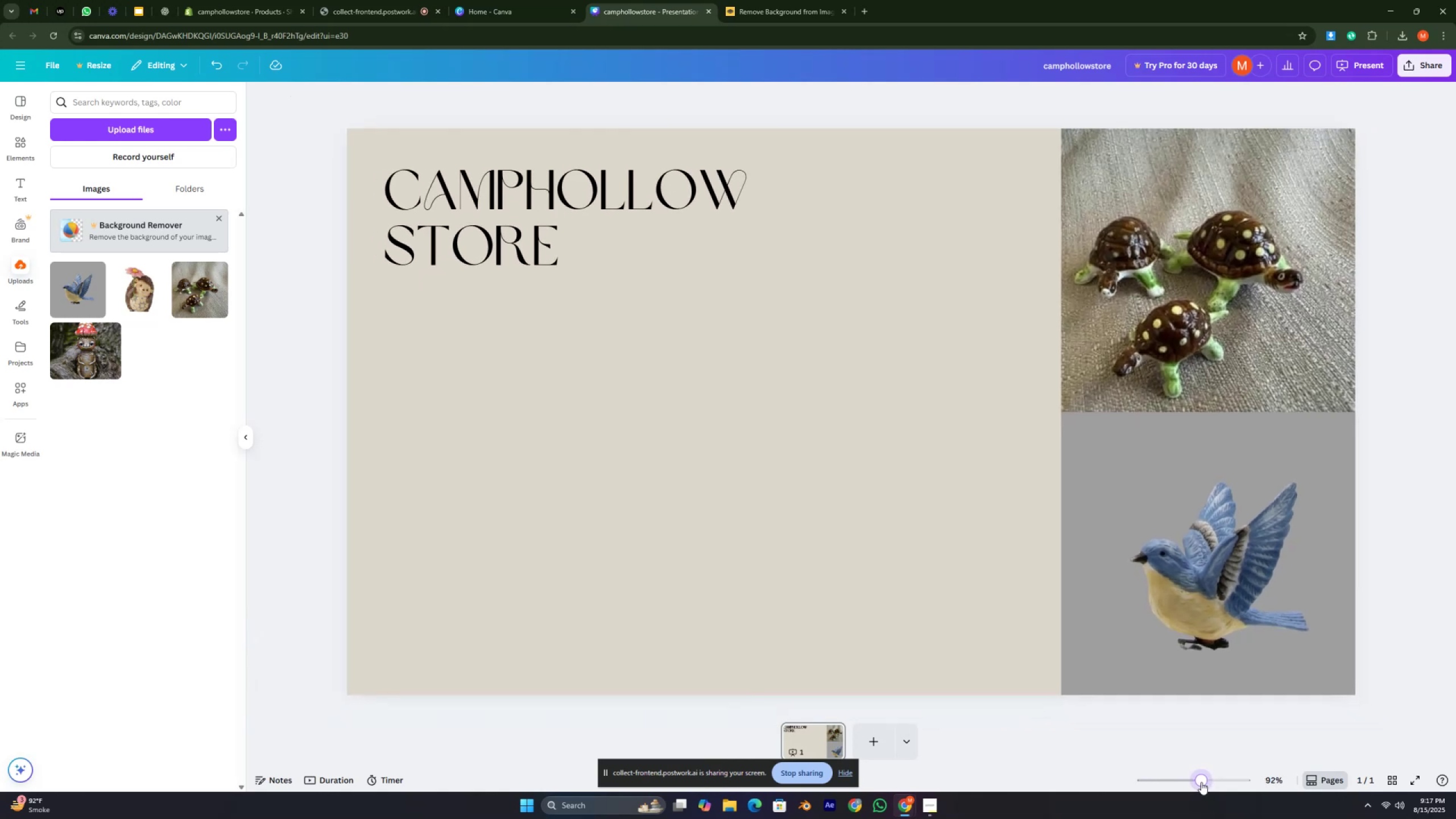 
wait(32.56)
 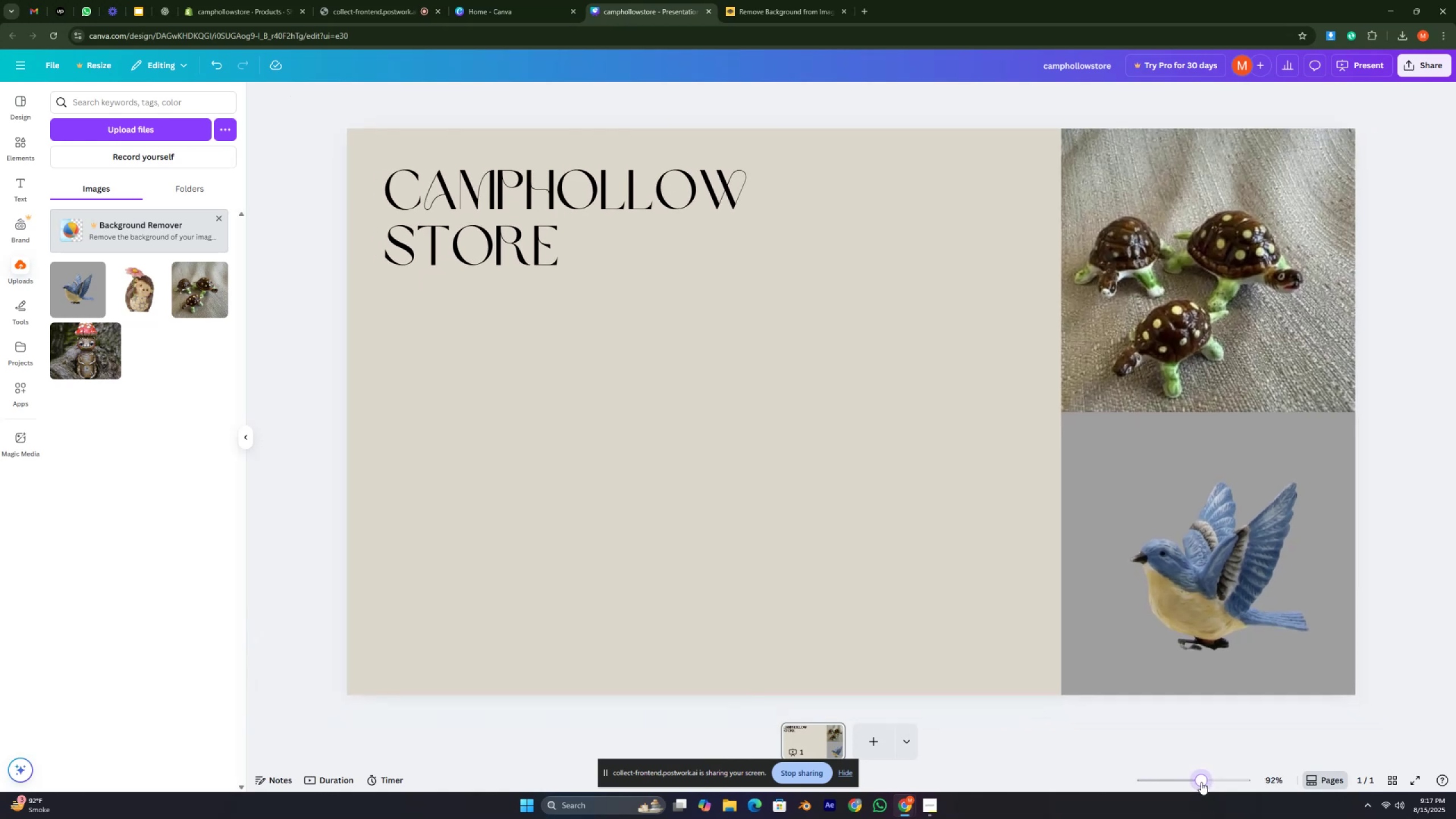 
left_click([866, 511])
 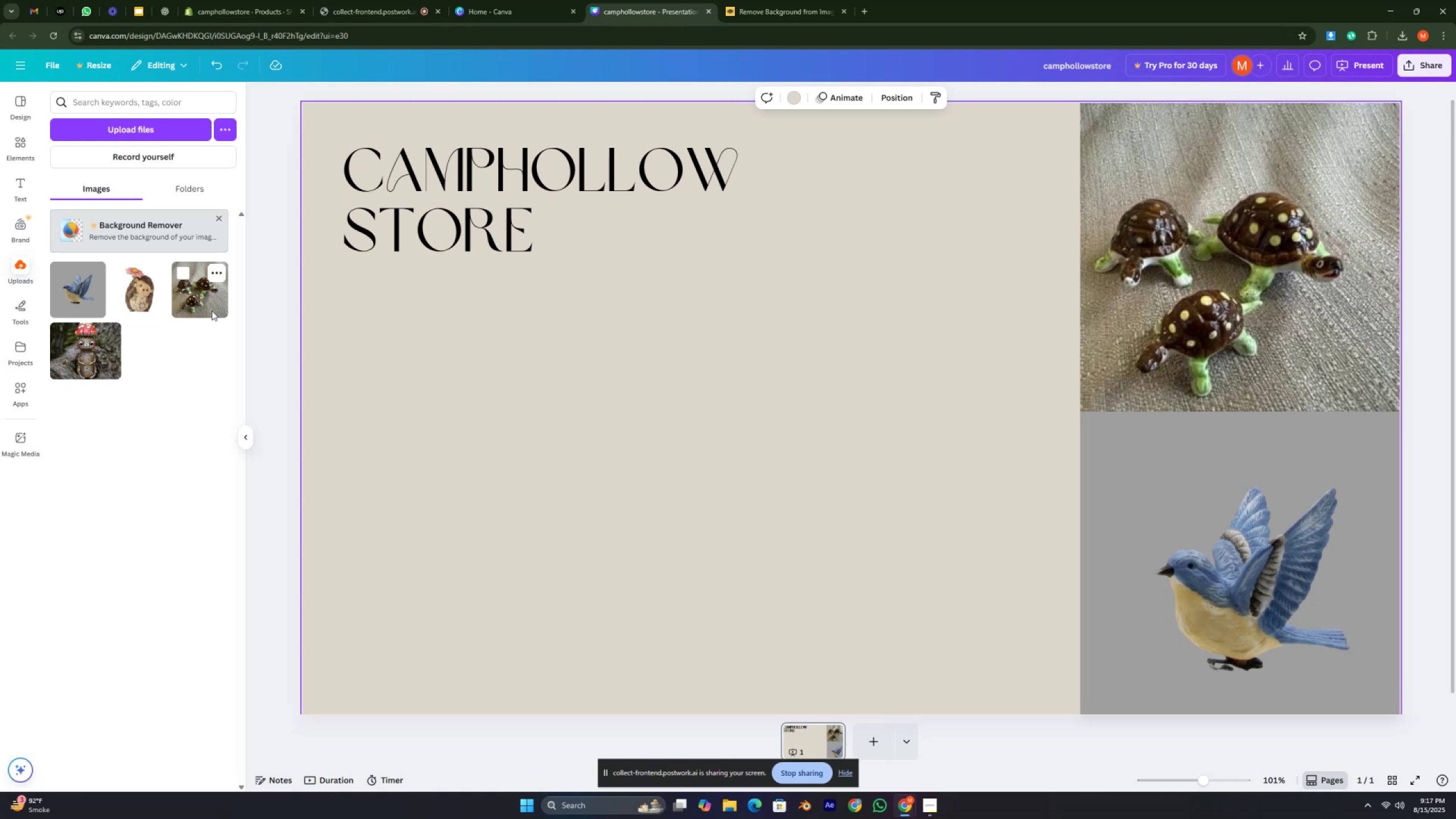 
wait(19.53)
 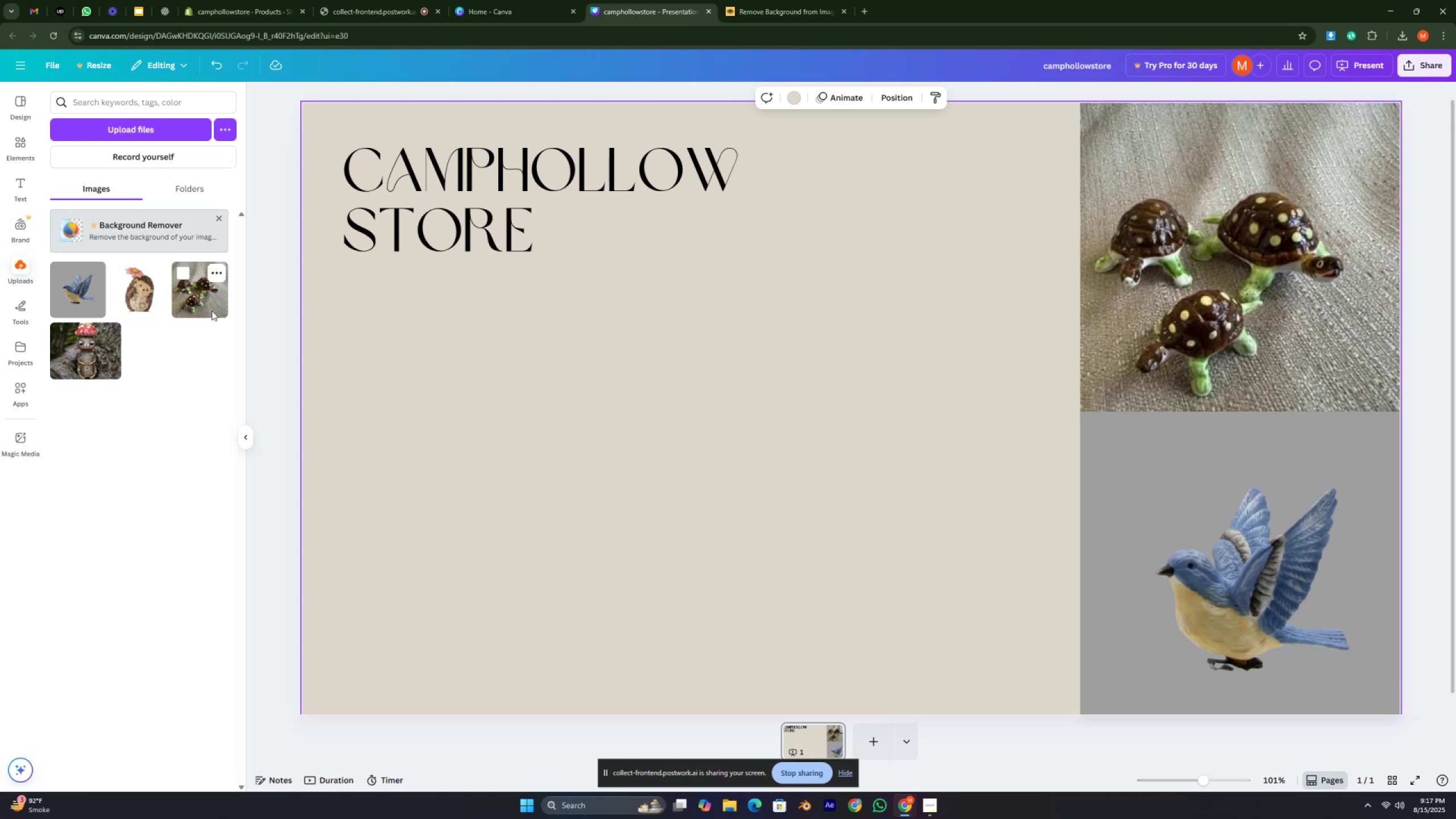 
mouse_move([203, 312])
 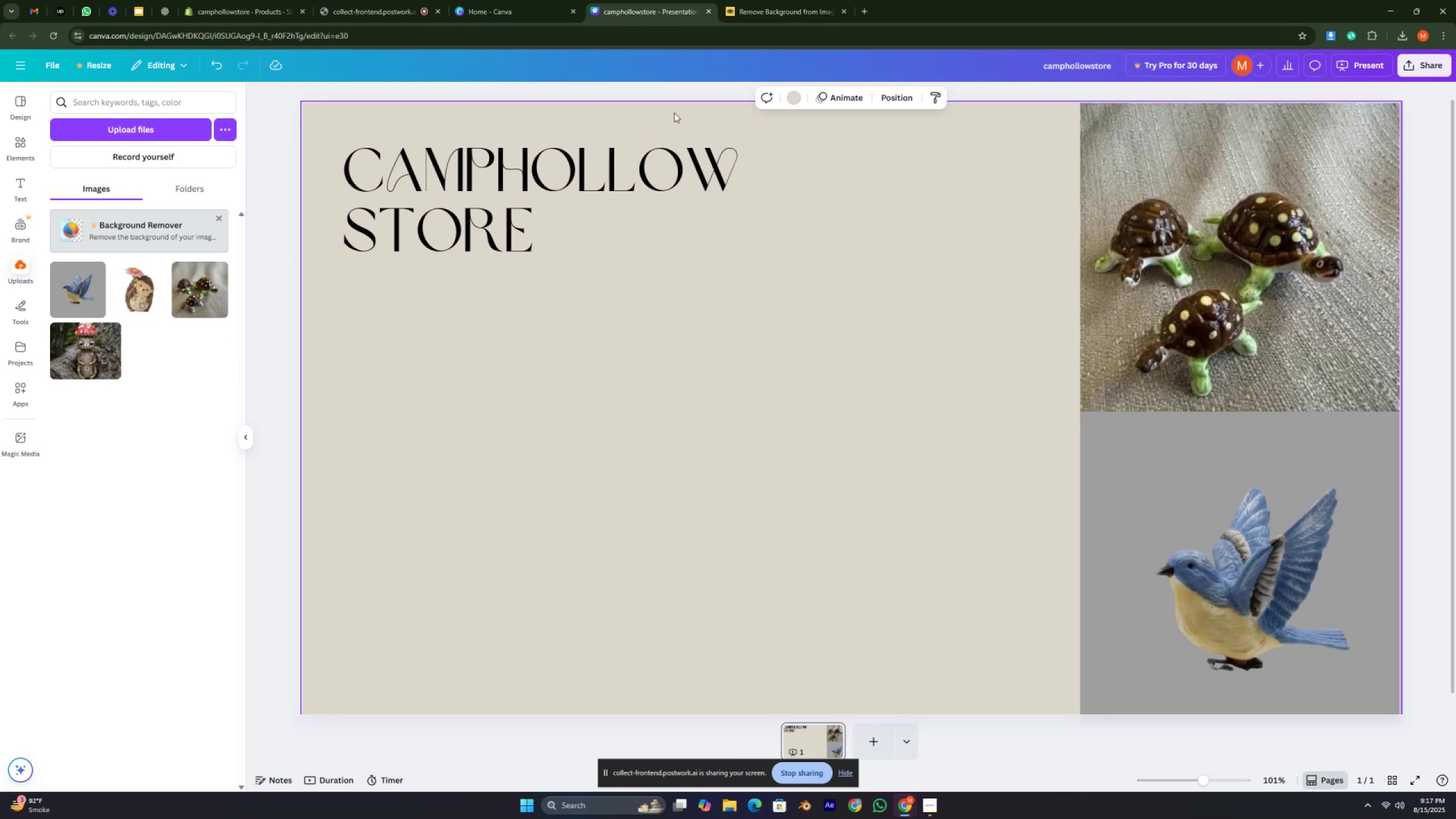 
left_click([768, 15])
 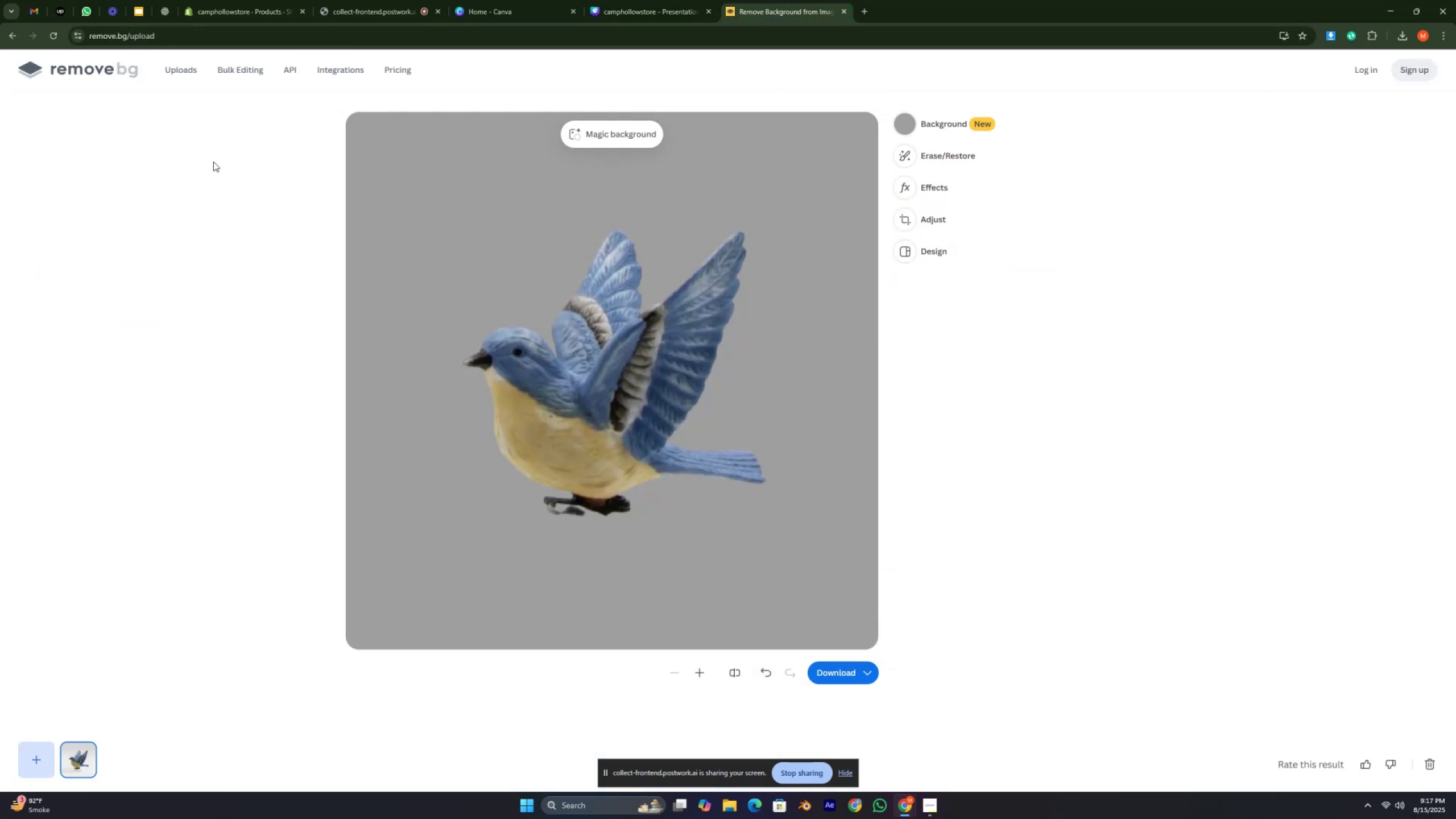 
left_click([90, 67])
 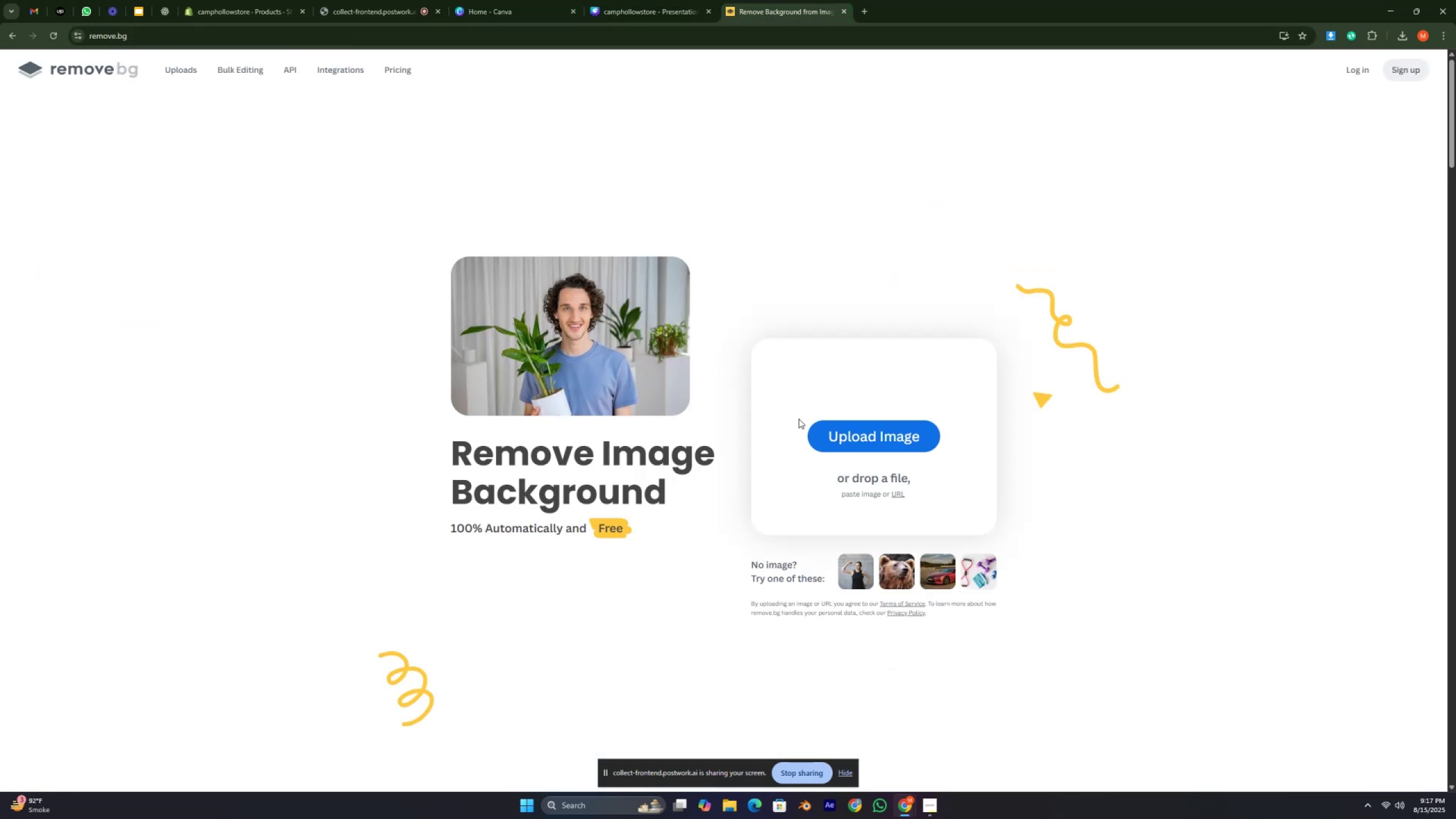 
left_click([869, 444])
 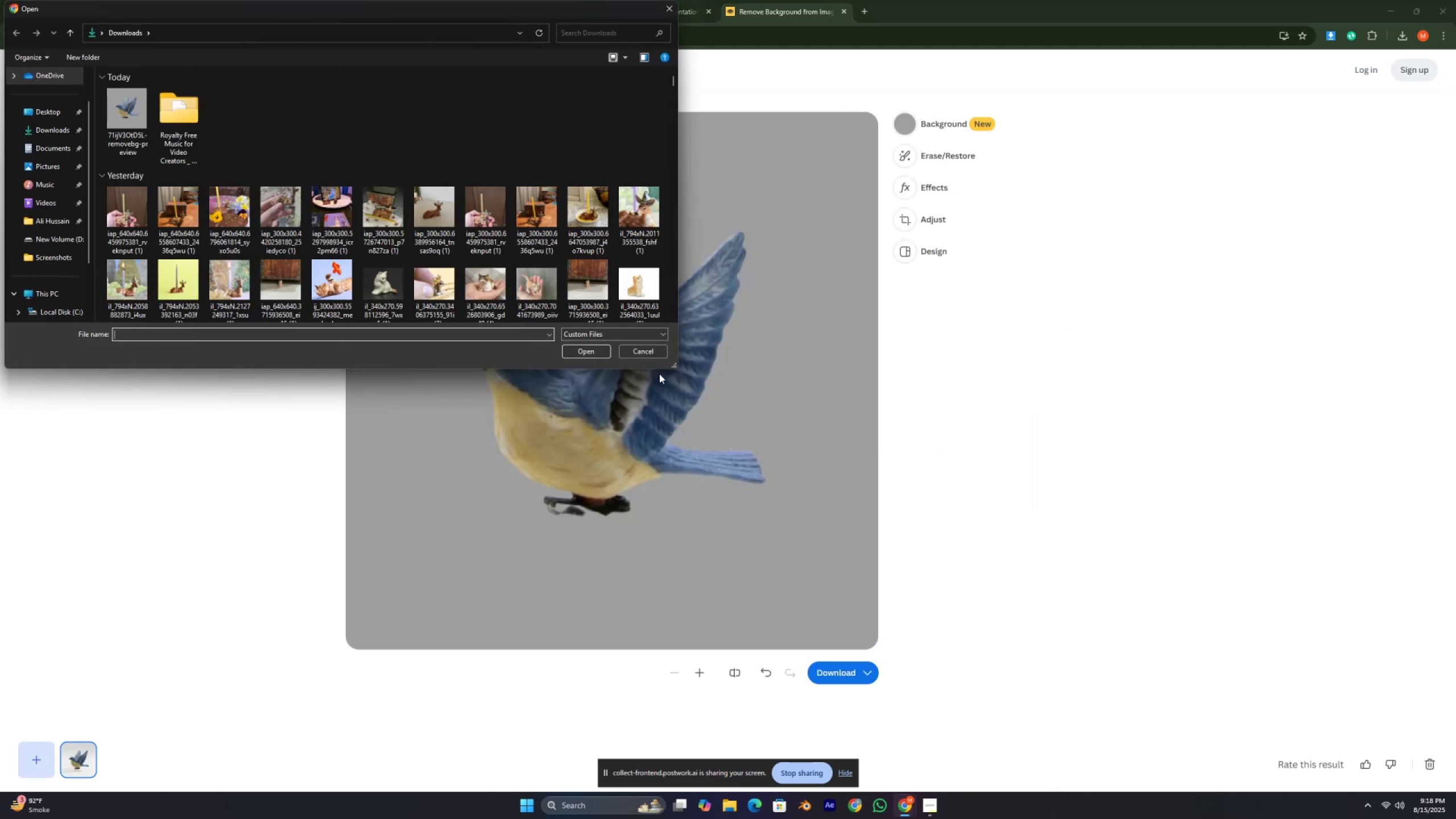 
scroll: coordinate [435, 255], scroll_direction: down, amount: 1.0
 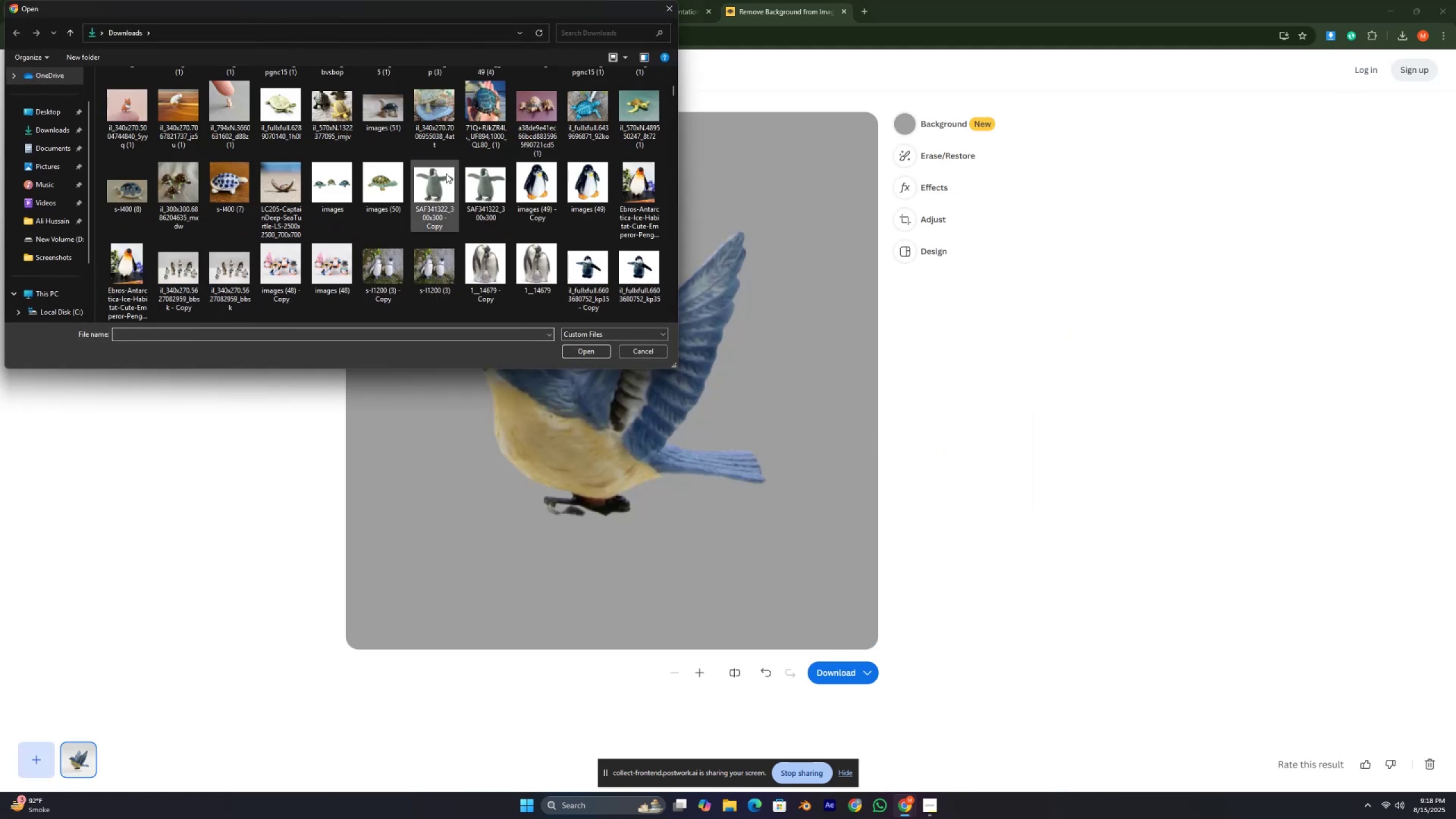 
wait(5.83)
 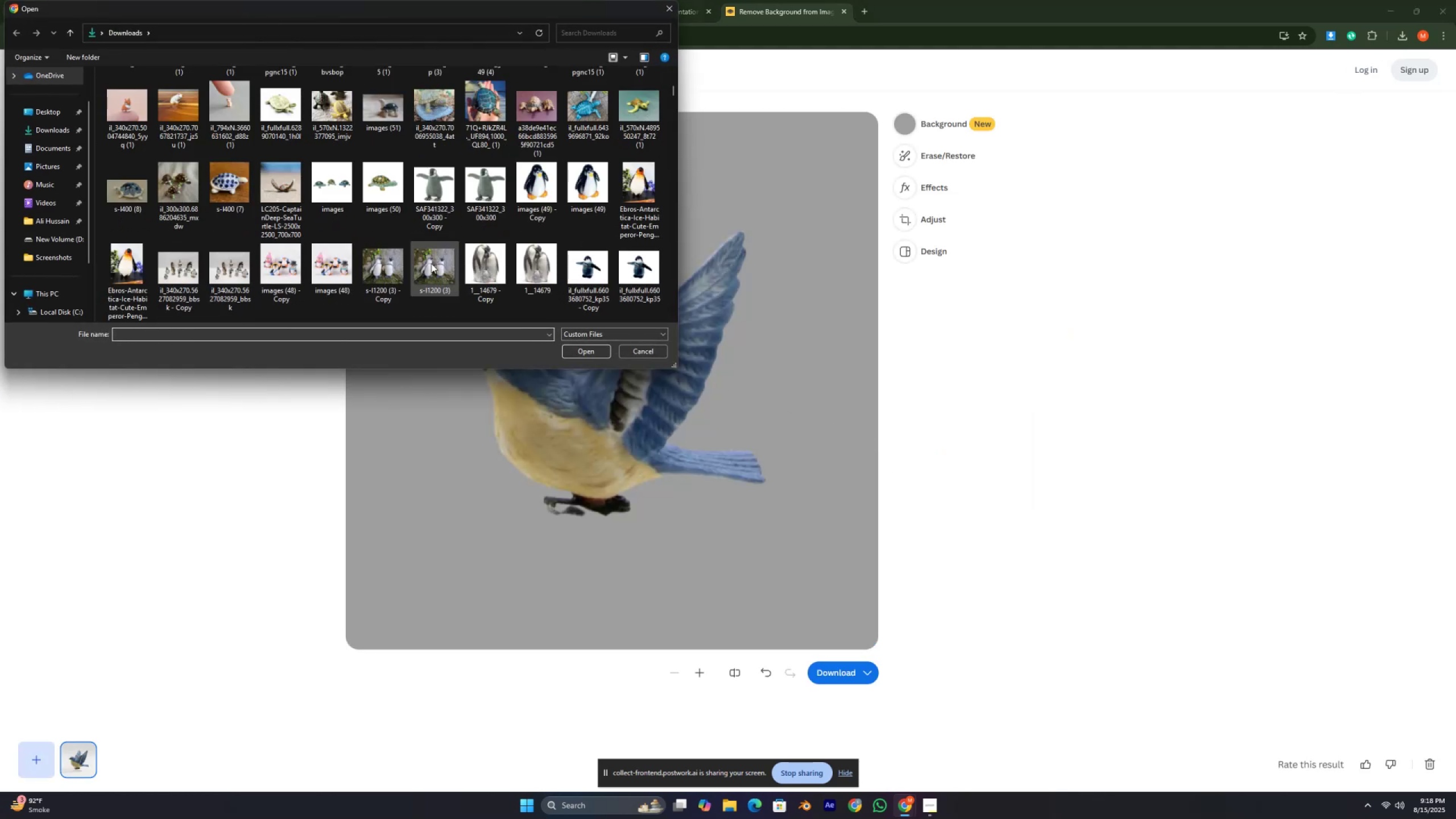 
scroll: coordinate [380, 142], scroll_direction: up, amount: 1.0
 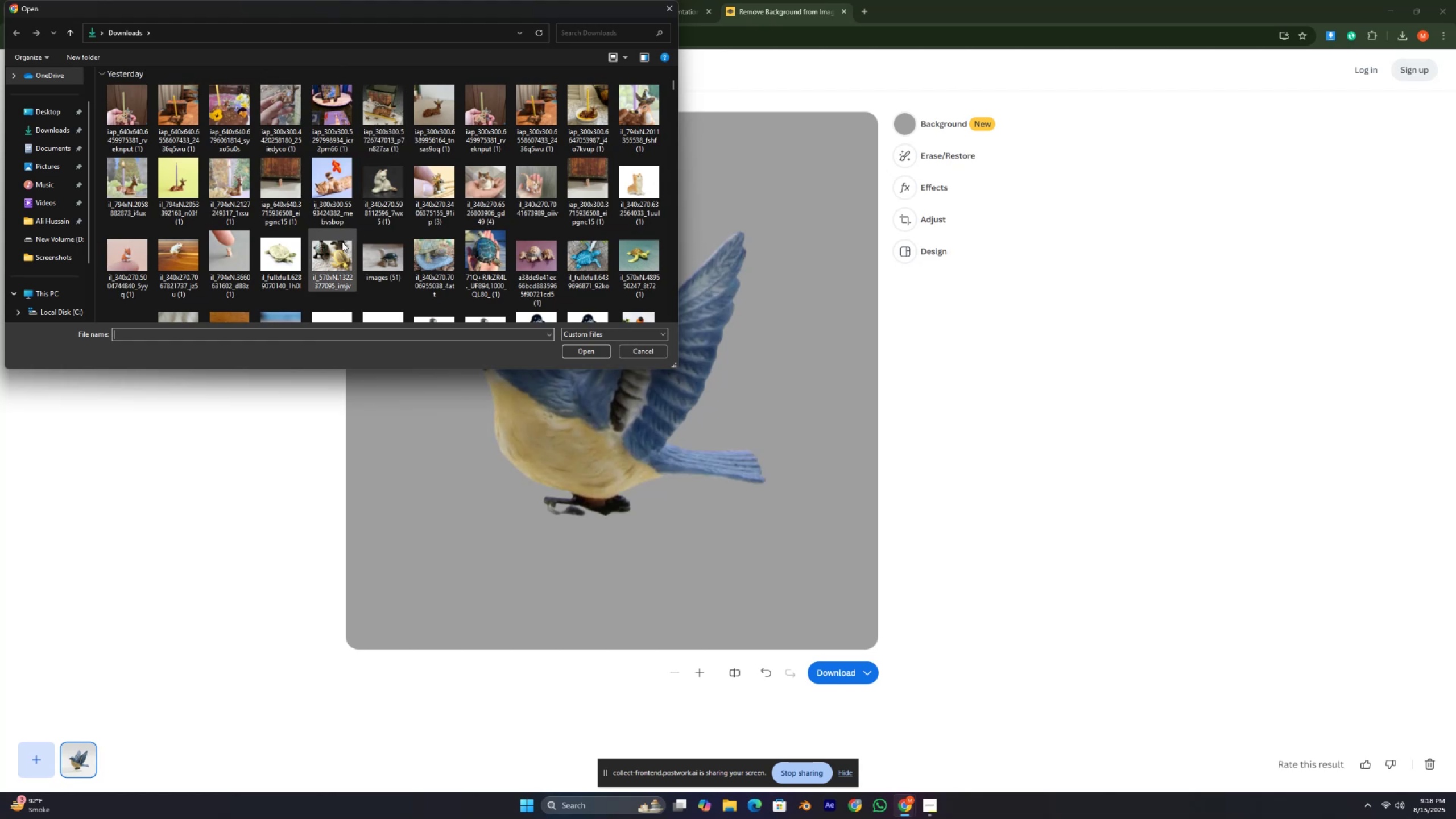 
left_click([335, 245])
 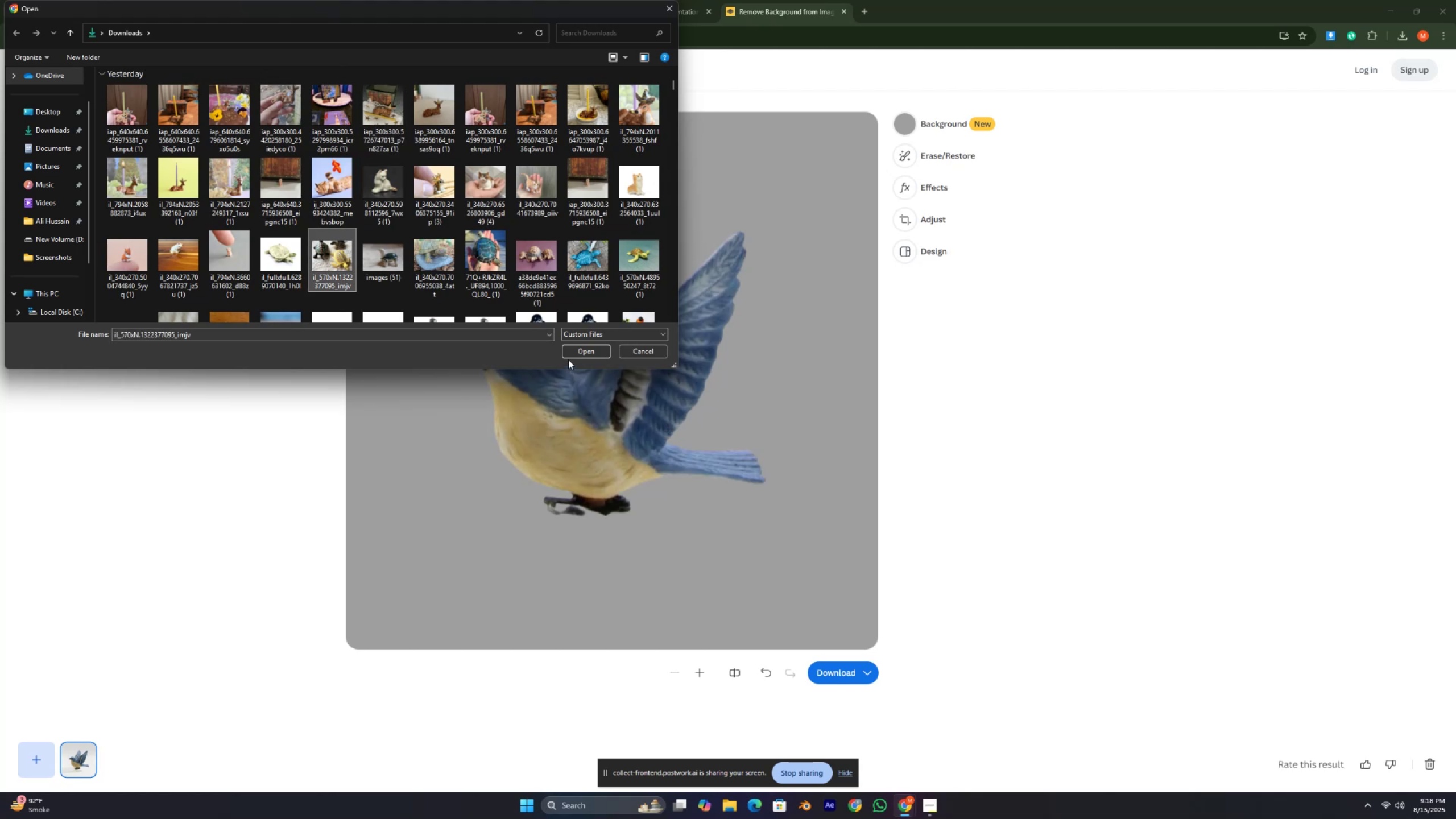 
left_click([576, 354])
 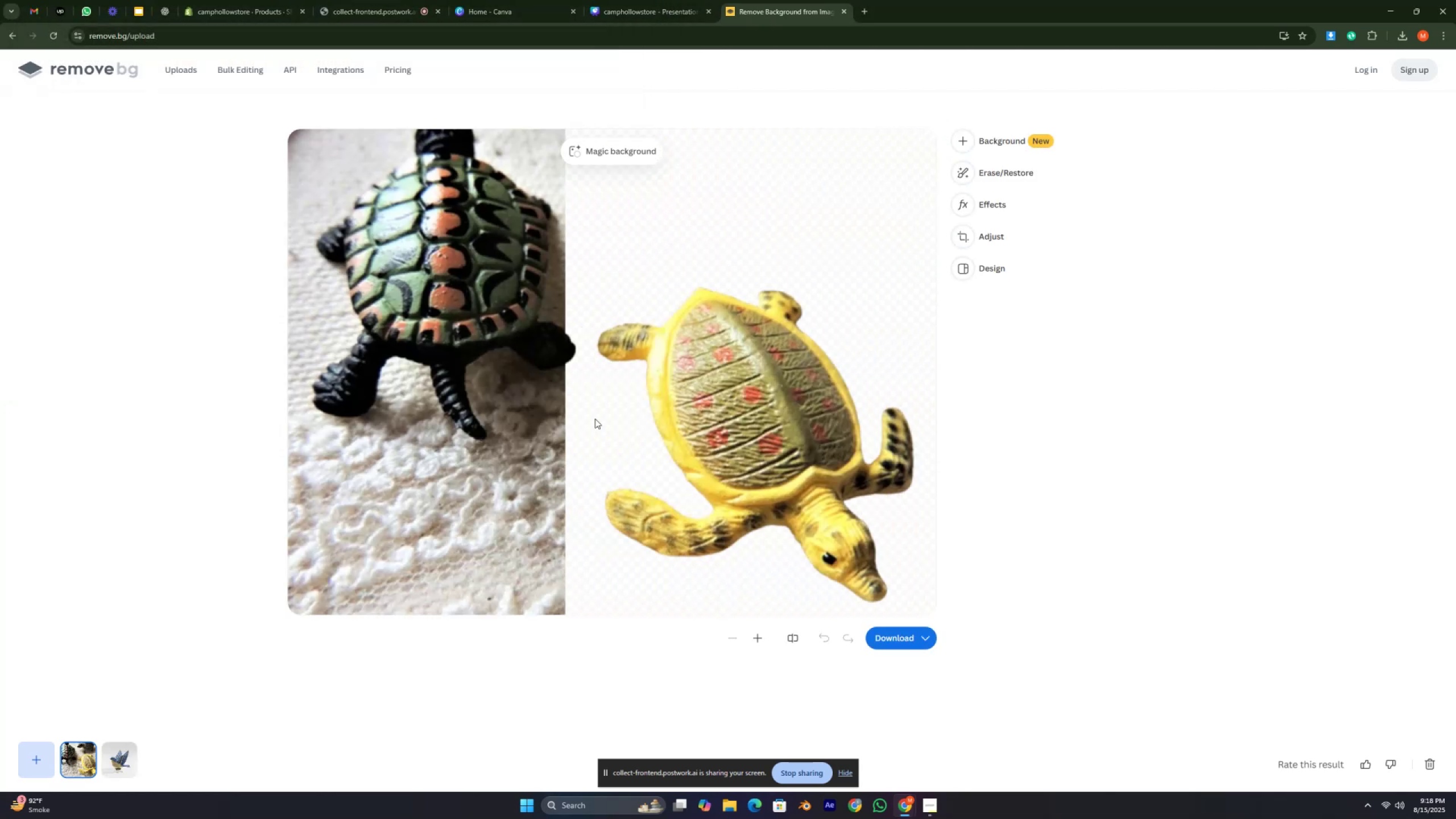 
wait(10.9)
 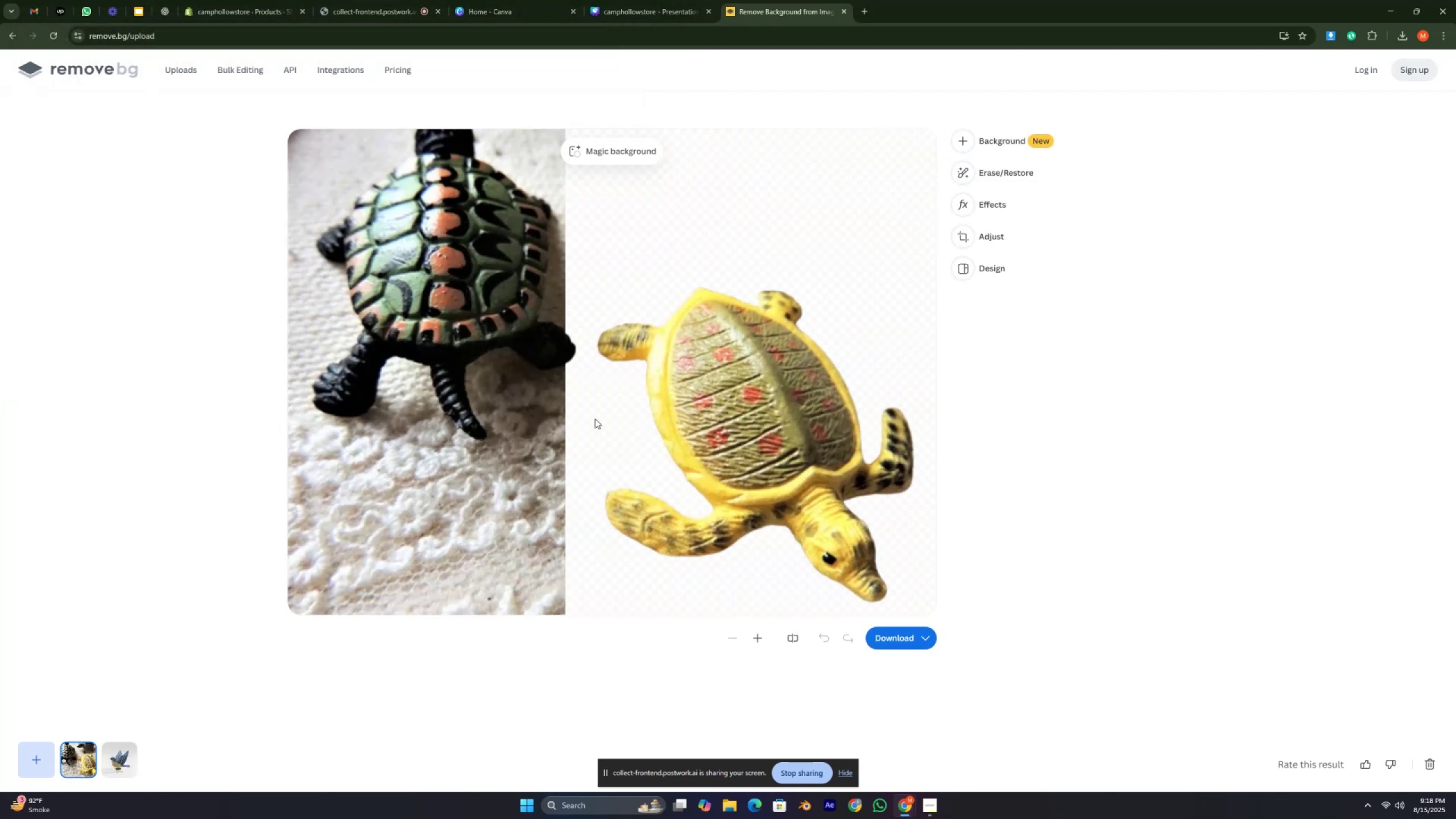 
left_click([992, 142])
 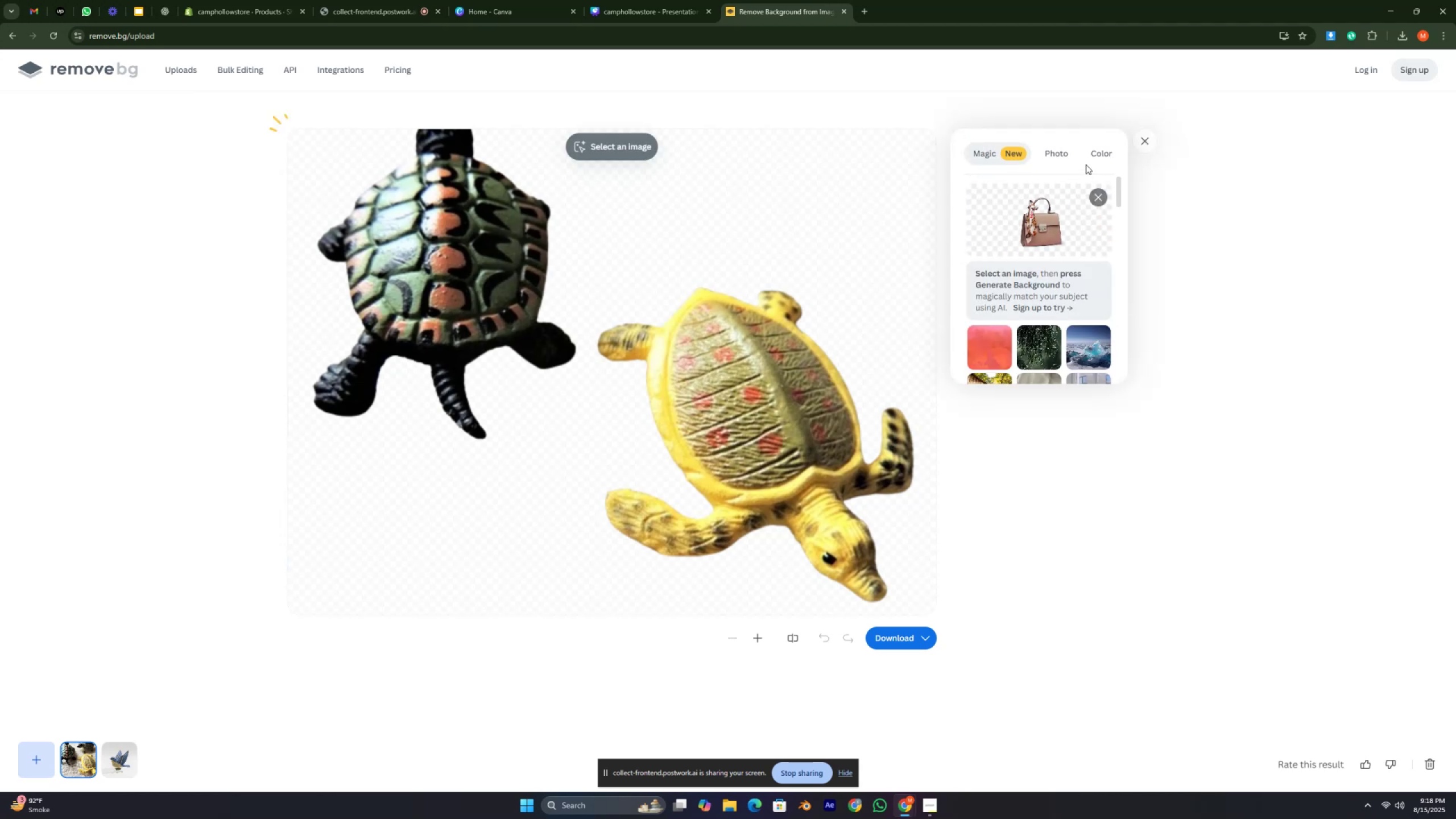 
left_click([1098, 151])
 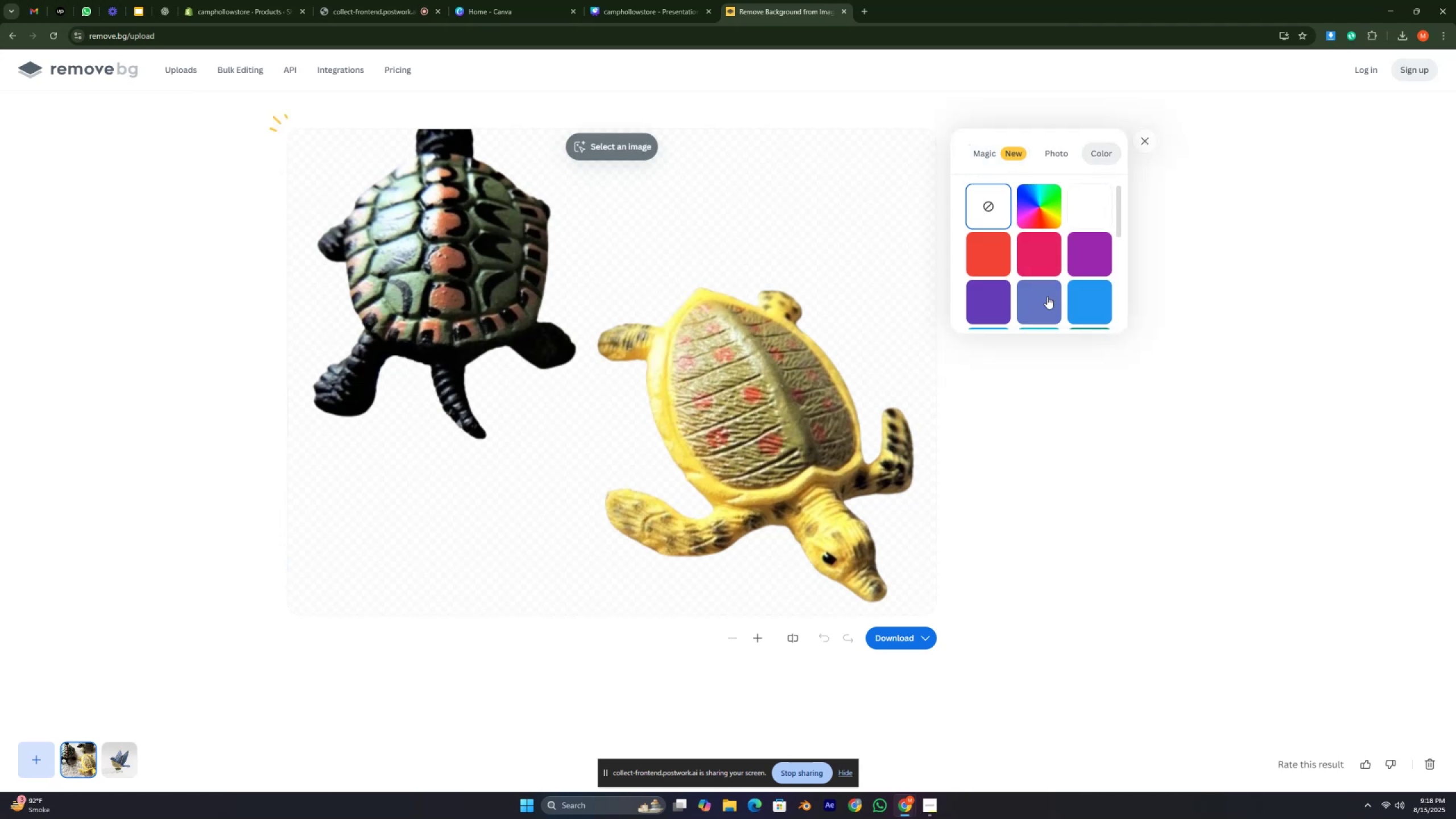 
scroll: coordinate [1049, 292], scroll_direction: down, amount: 4.0
 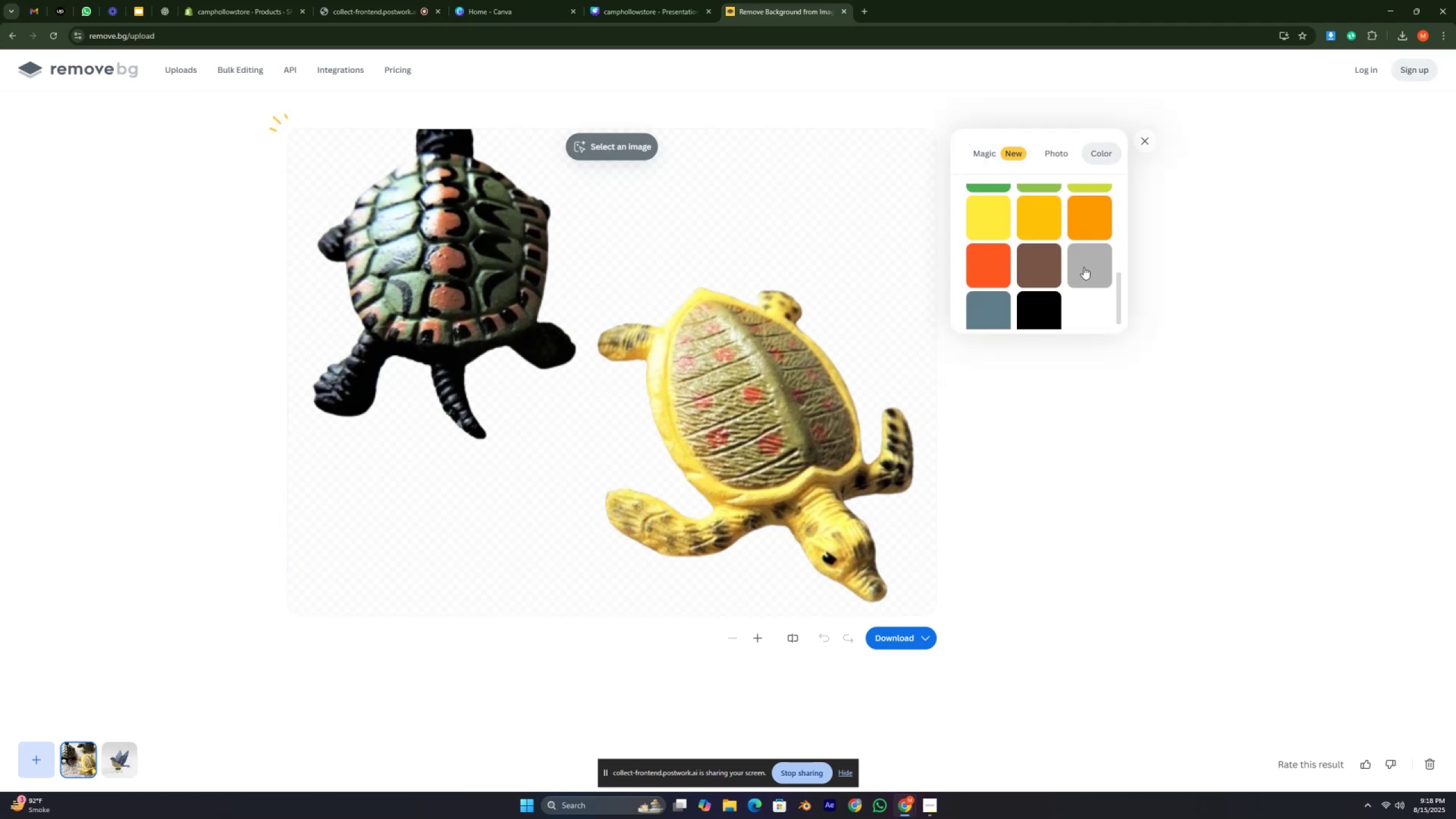 
left_click([1090, 263])
 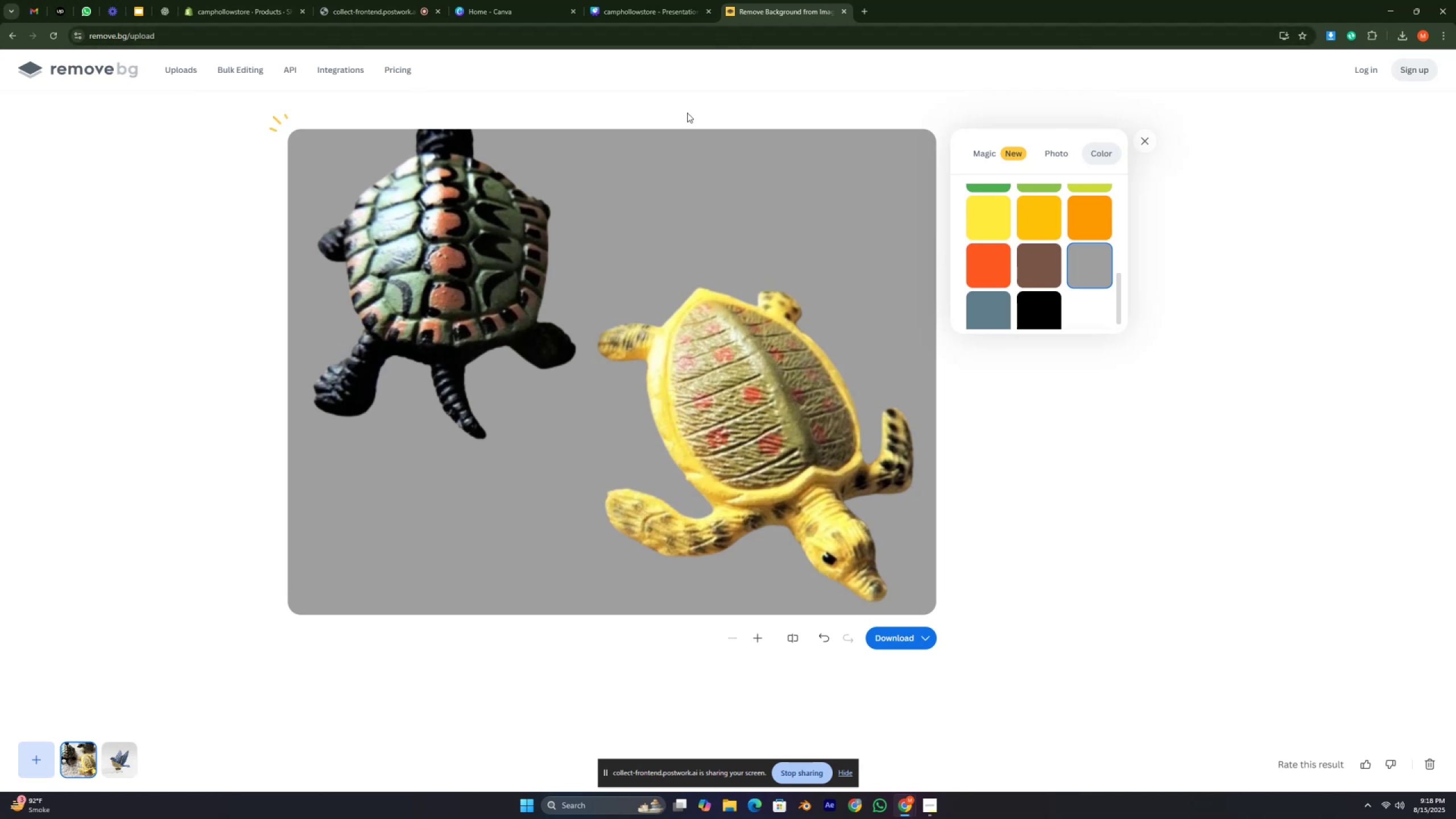 
wait(6.5)
 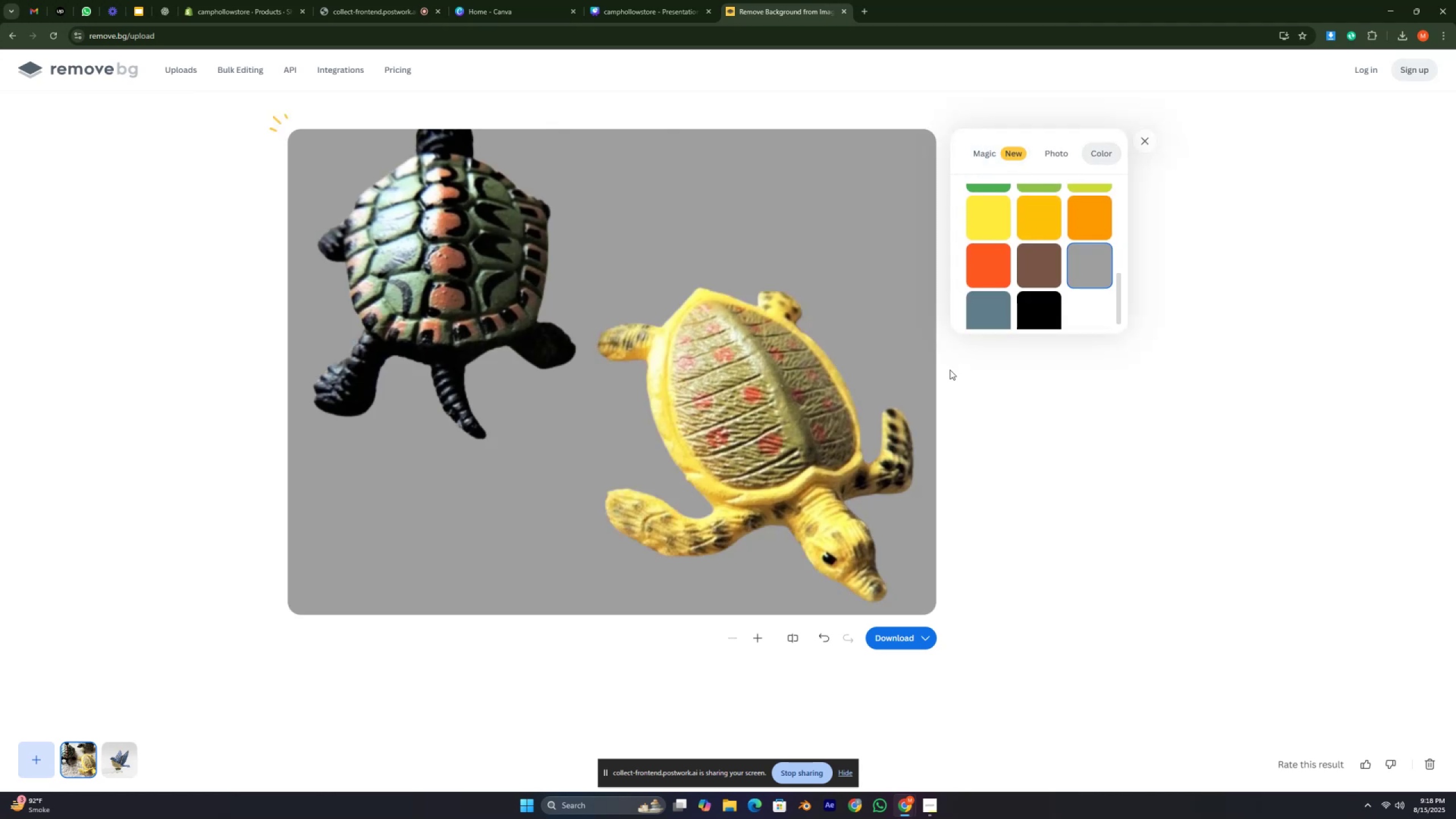 
left_click([916, 639])
 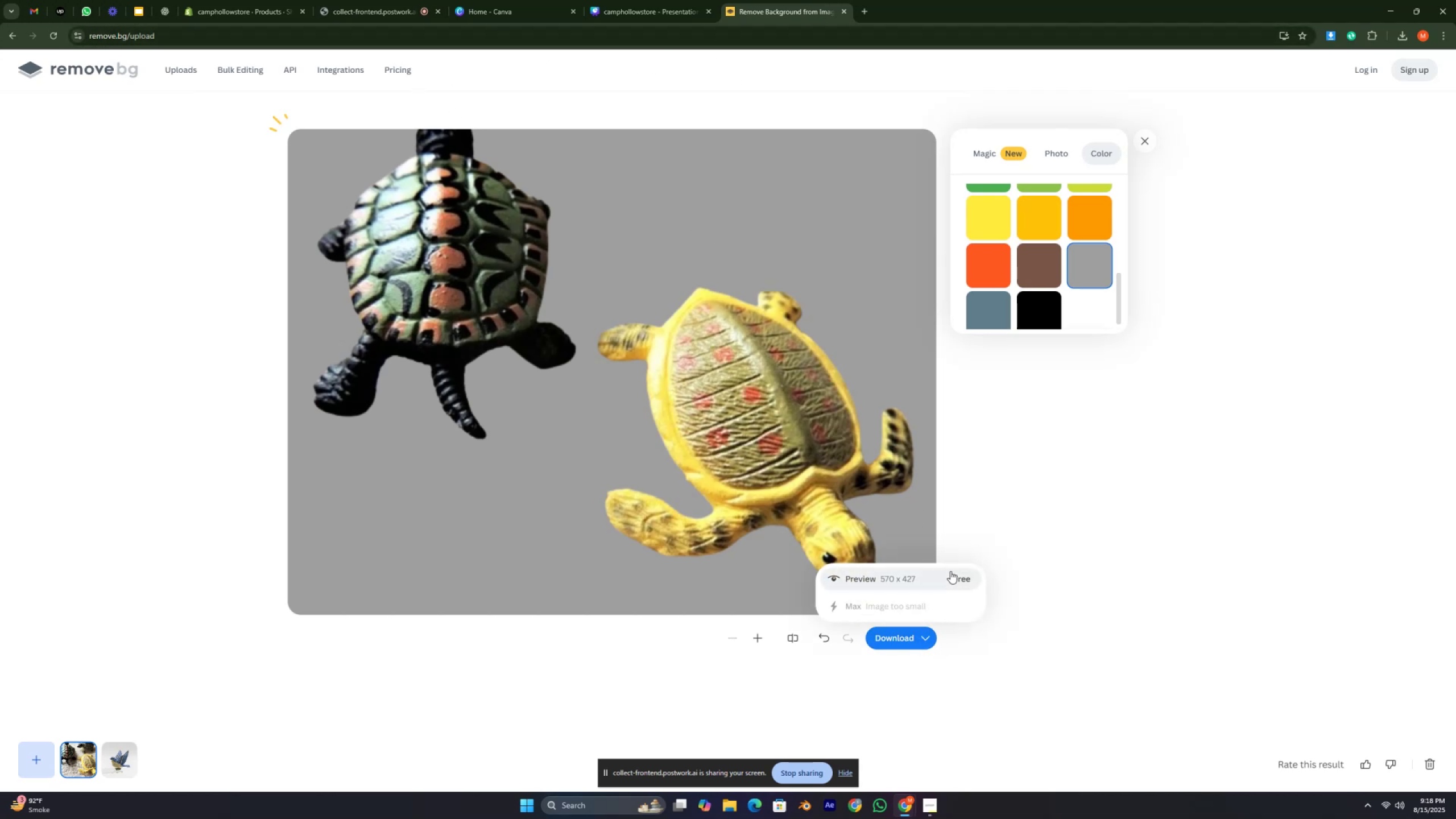 
left_click([950, 571])
 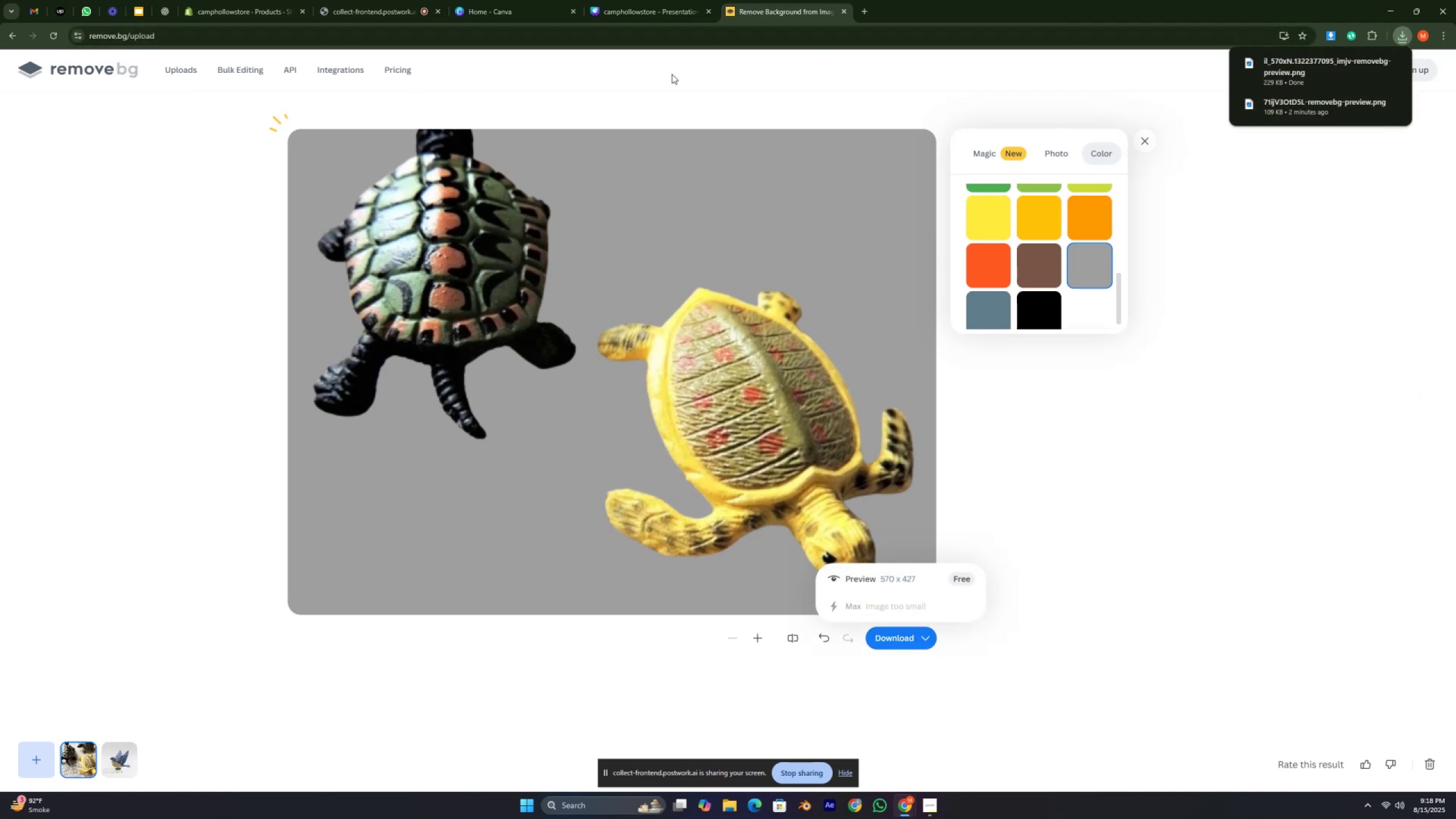 
left_click([667, 11])
 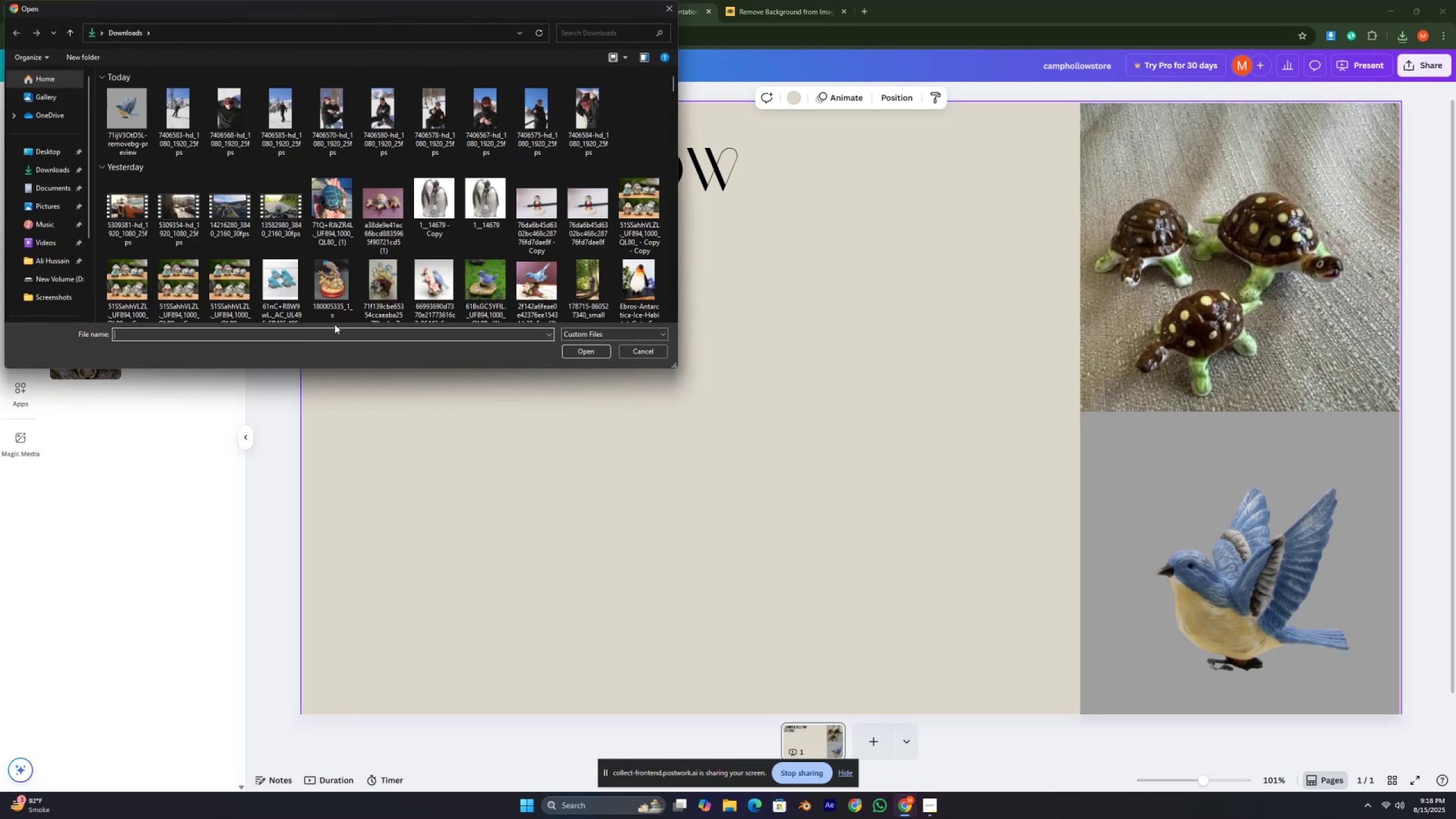 
left_click([135, 129])
 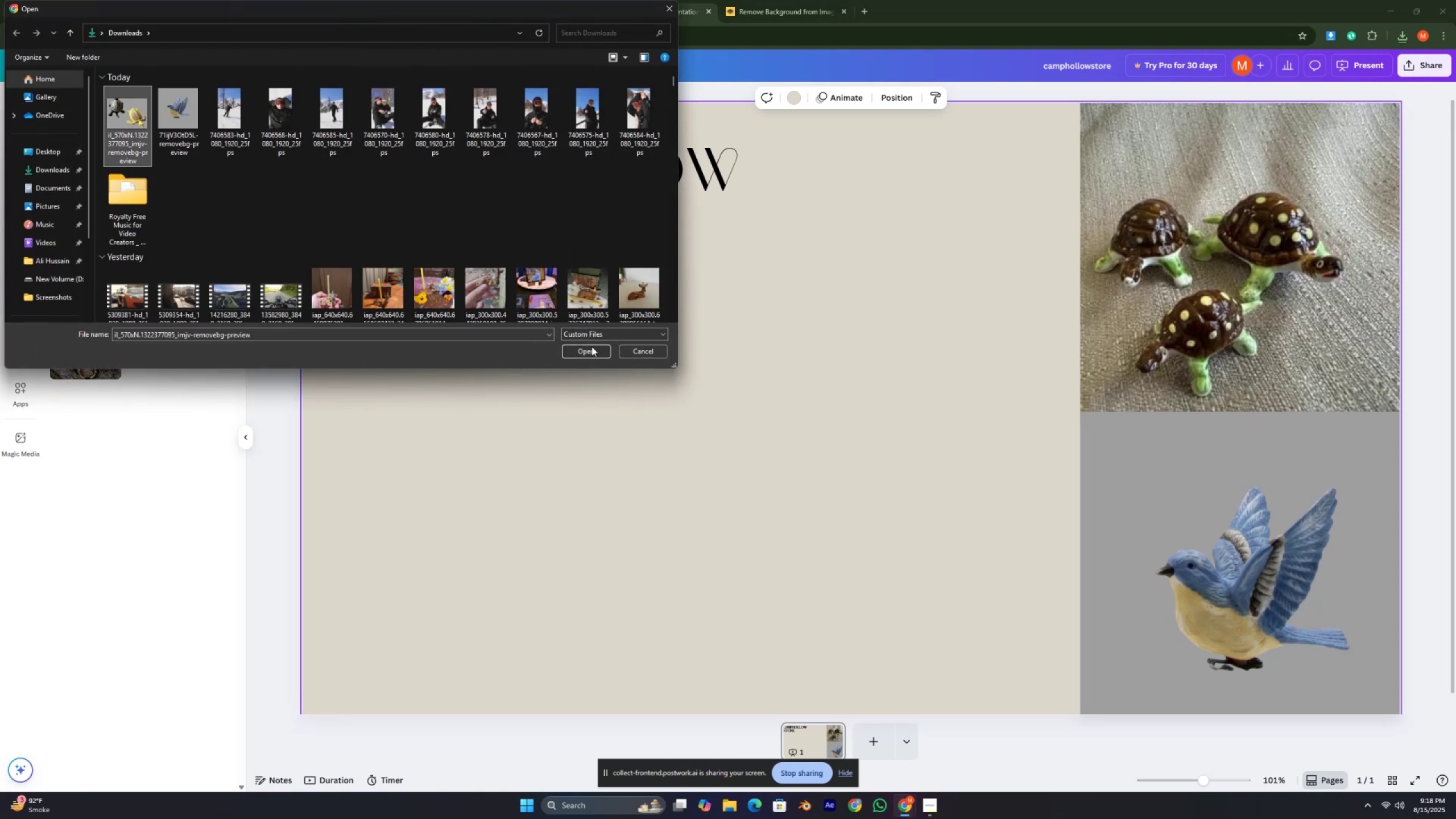 
left_click([581, 346])
 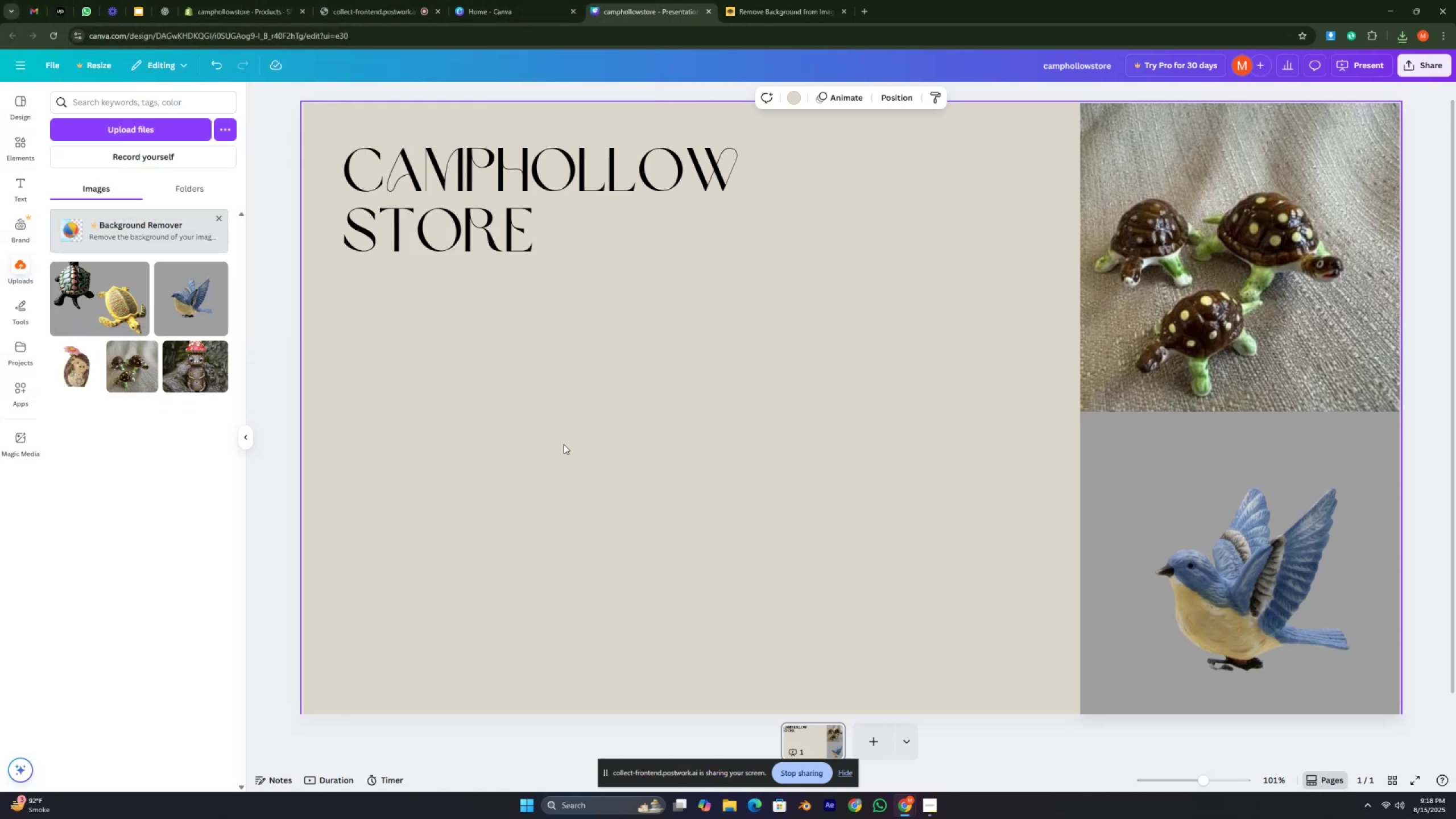 
wait(7.02)
 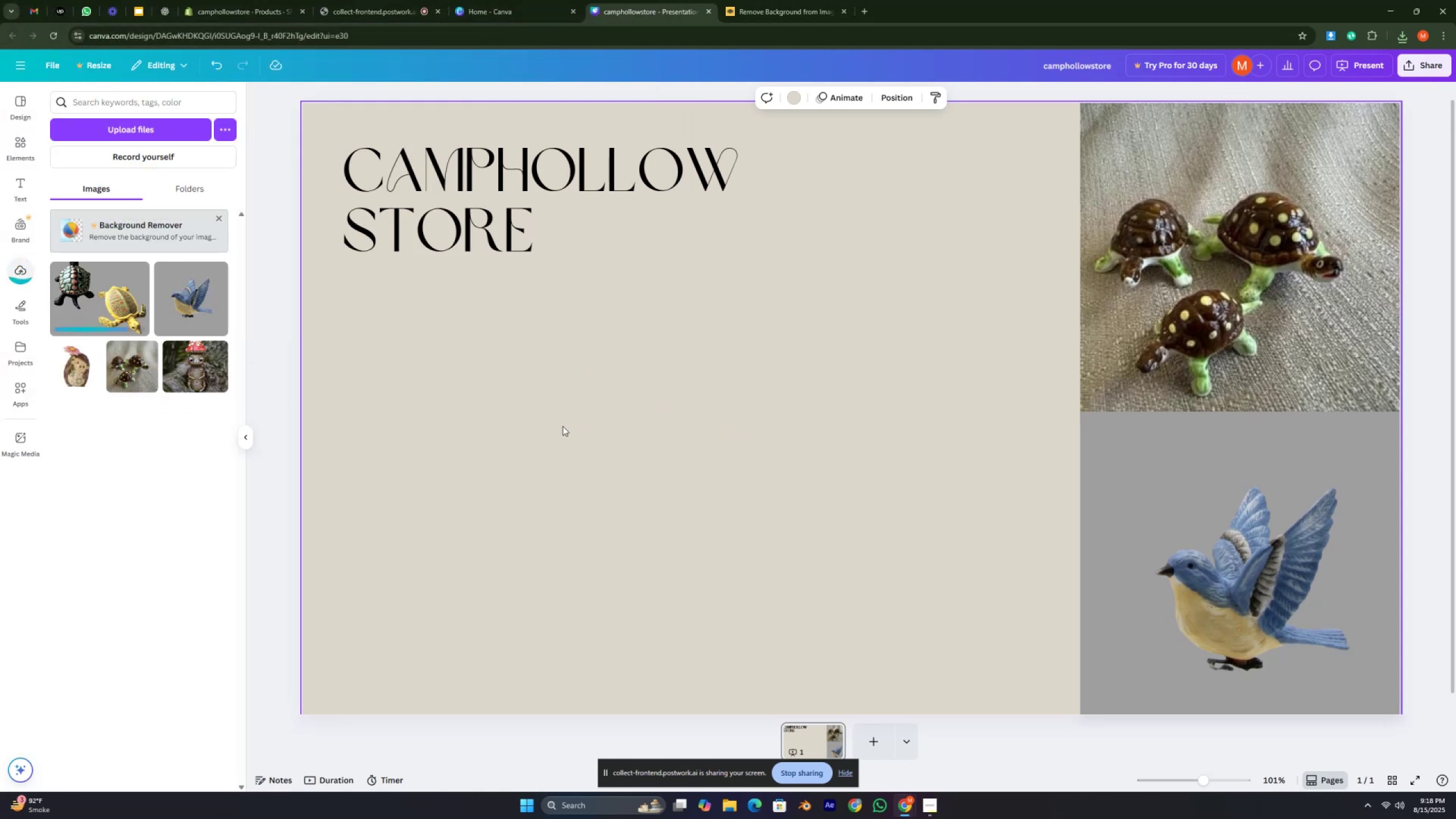 
left_click([126, 300])
 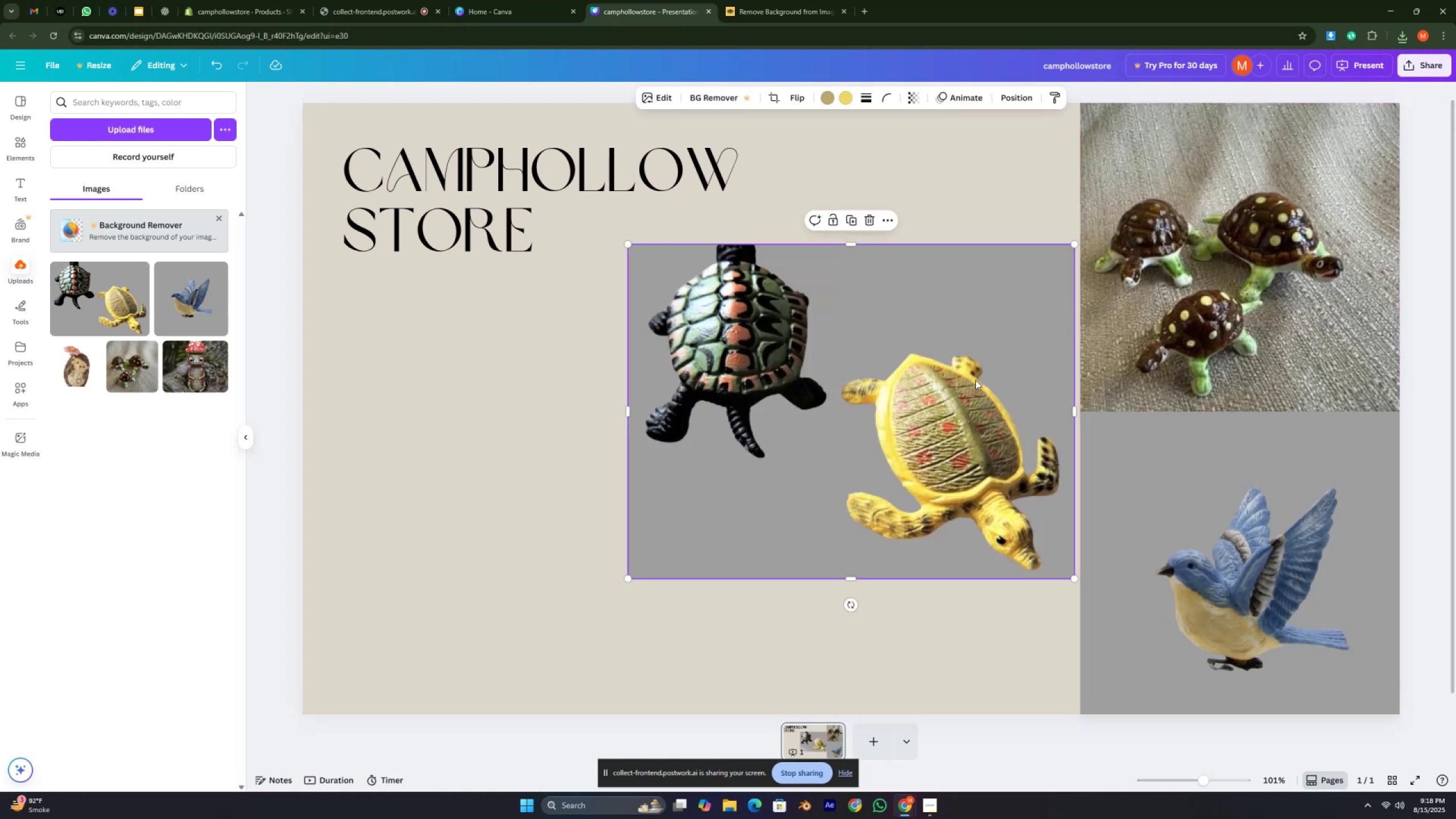 
left_click([1102, 282])
 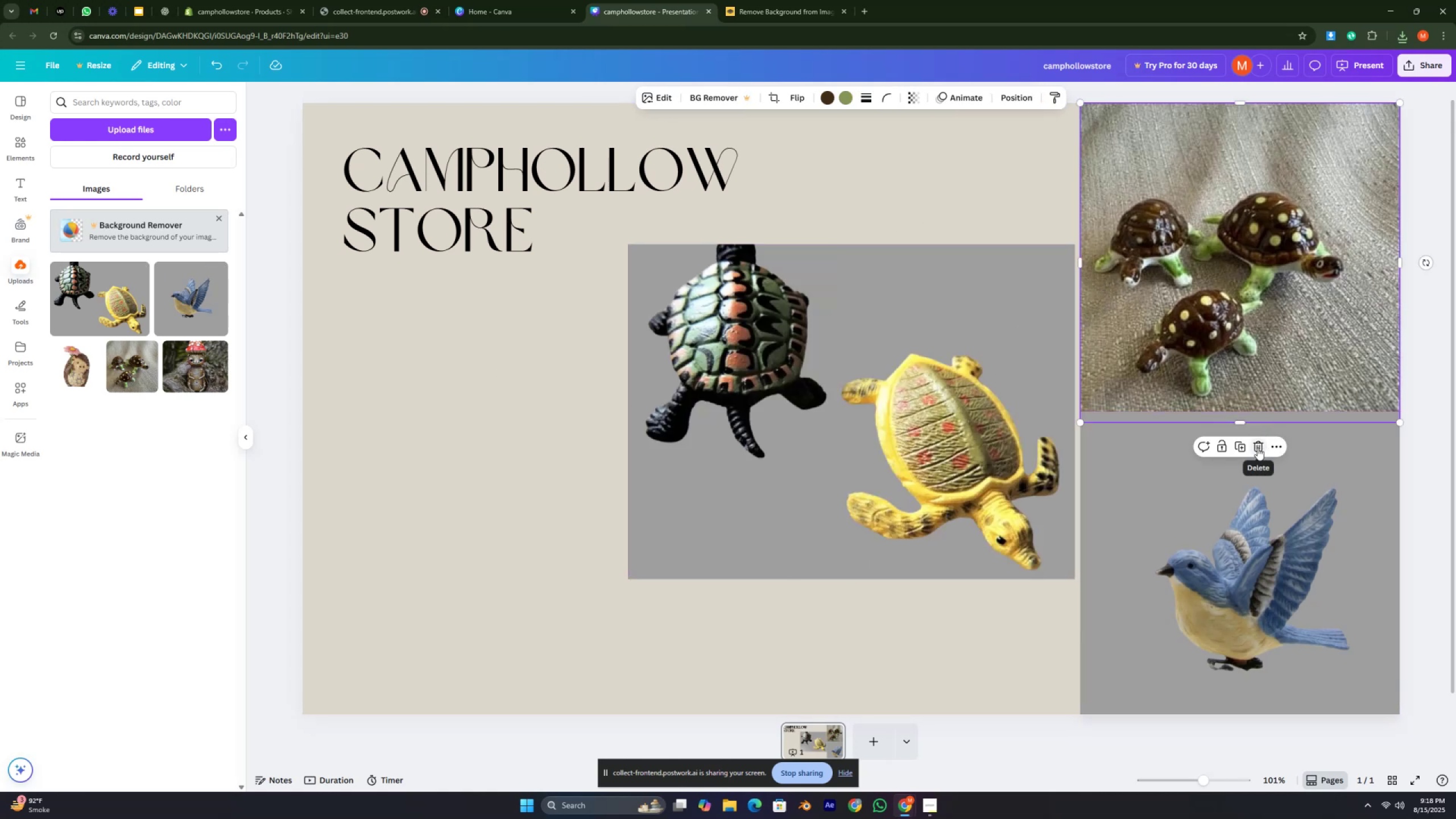 
left_click_drag(start_coordinate=[919, 425], to_coordinate=[1265, 260])
 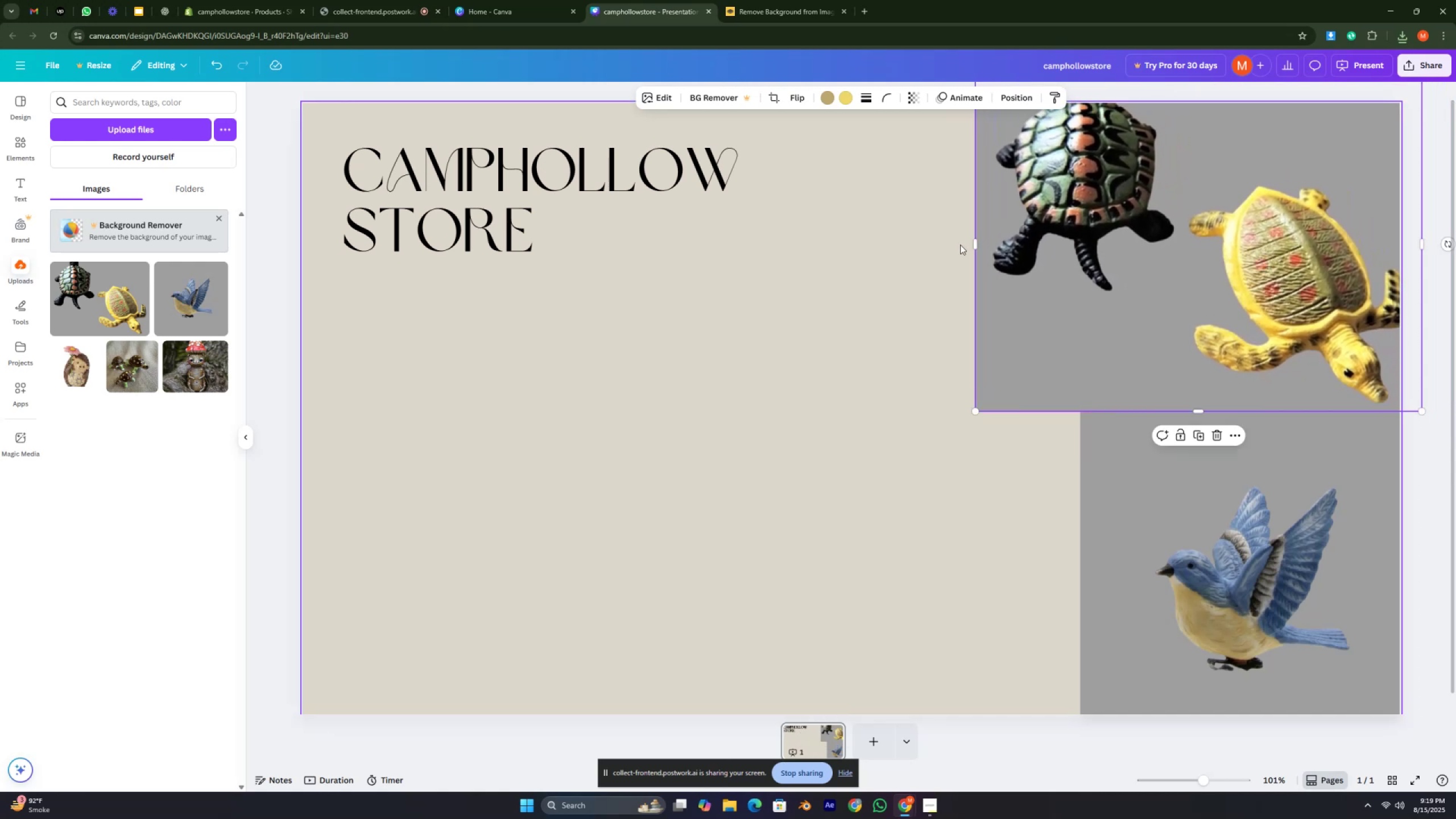 
left_click_drag(start_coordinate=[970, 242], to_coordinate=[1003, 239])
 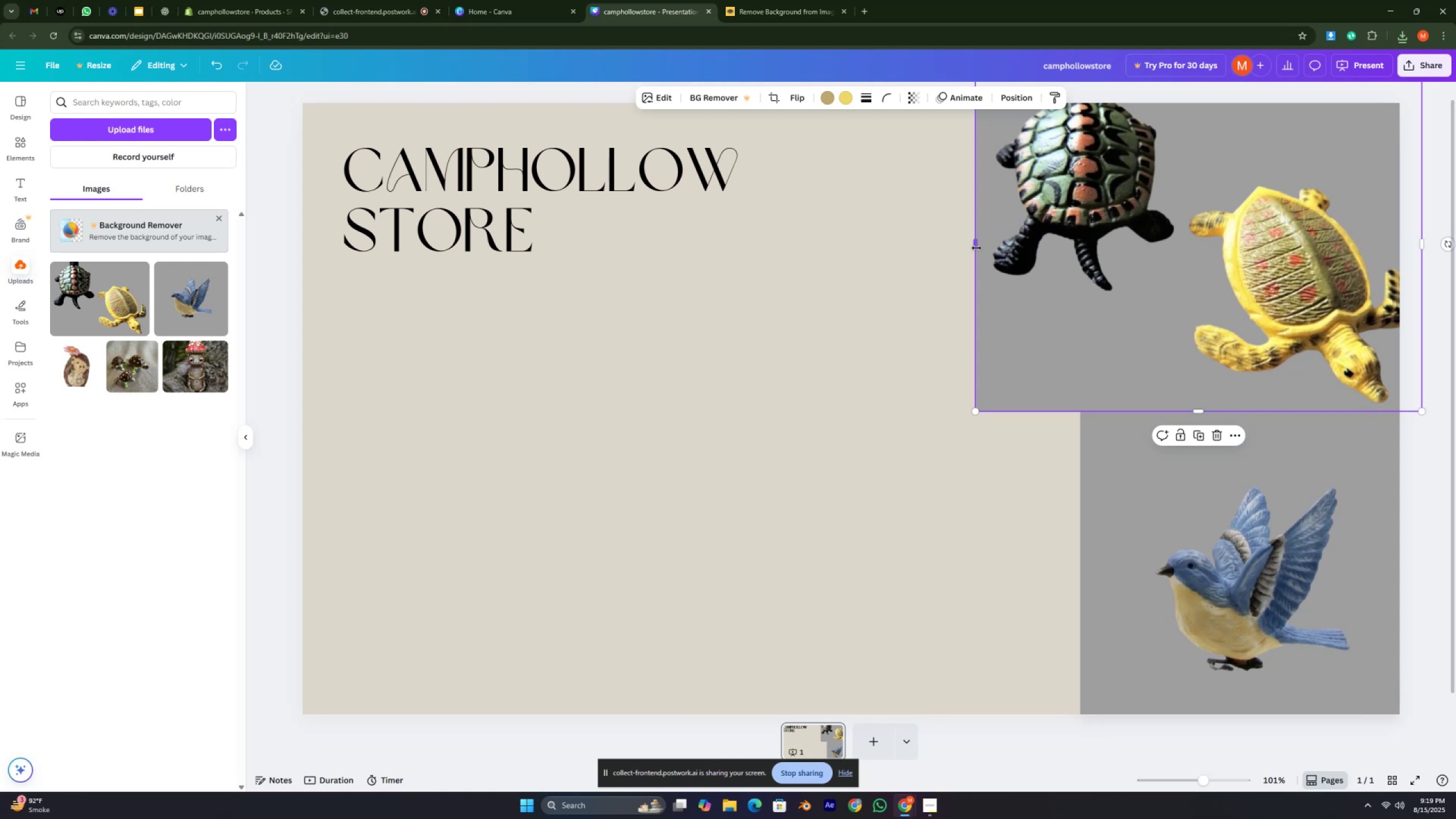 
left_click_drag(start_coordinate=[977, 248], to_coordinate=[1082, 263])
 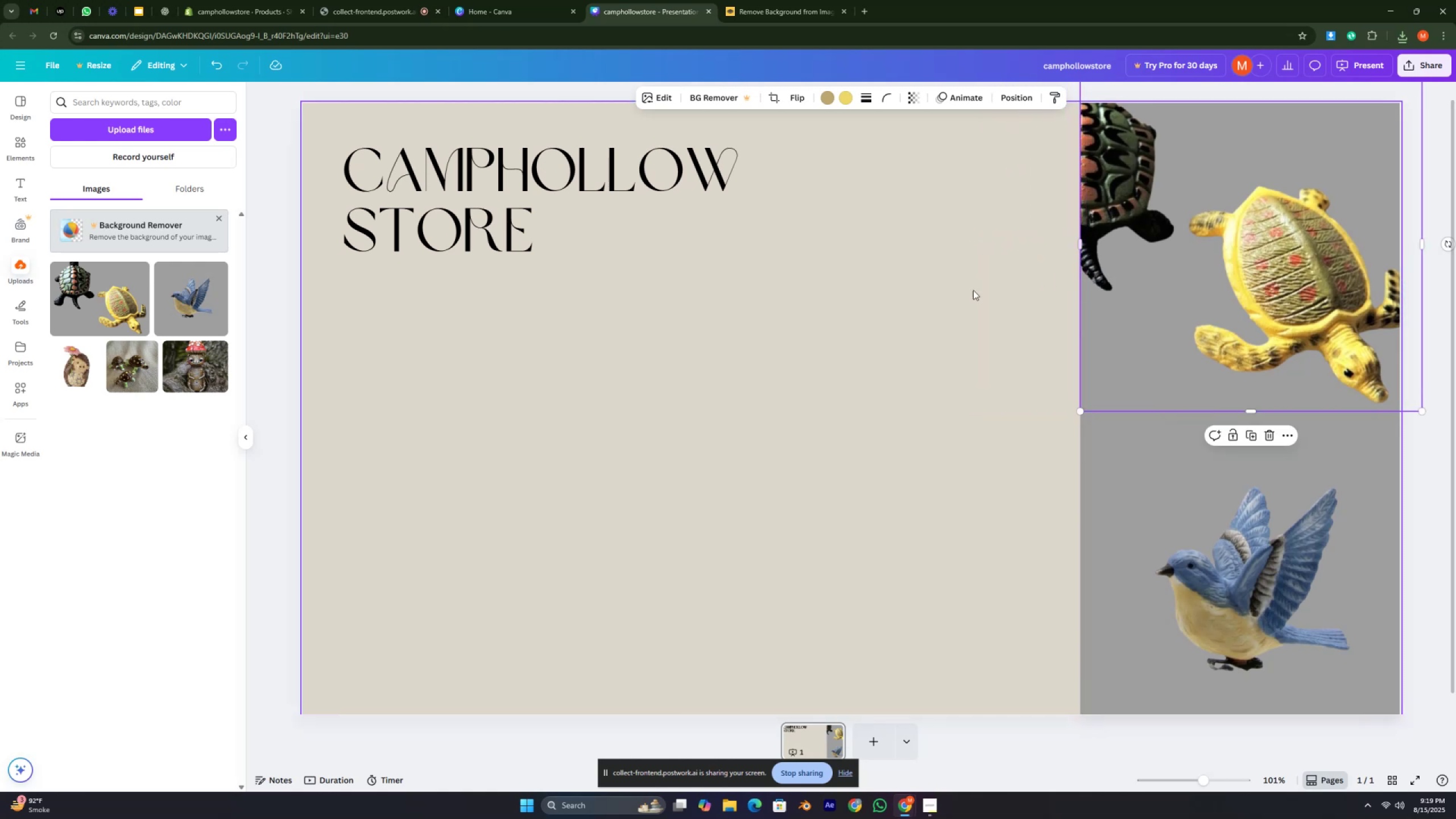 
left_click([961, 293])
 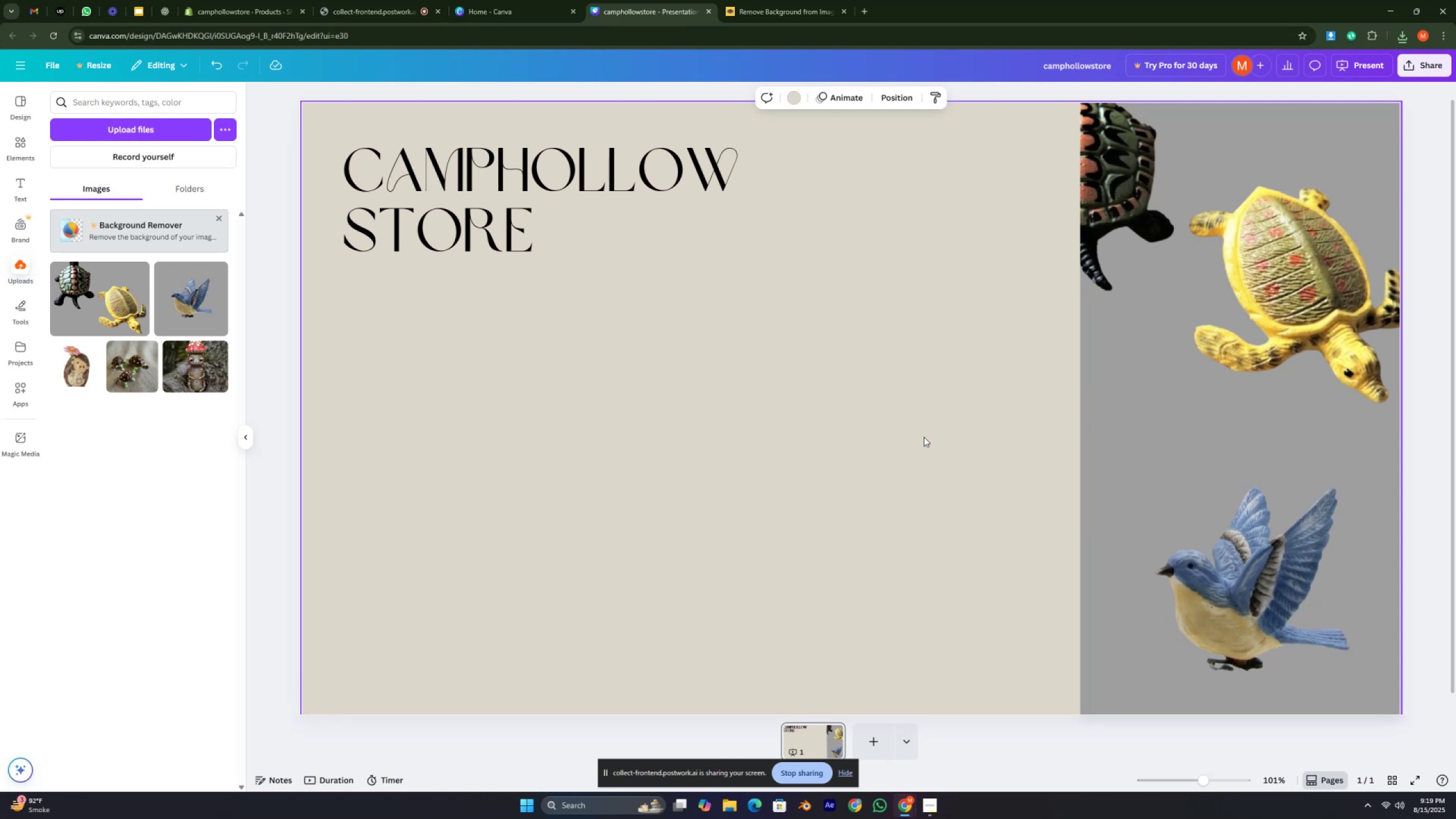 
wait(12.72)
 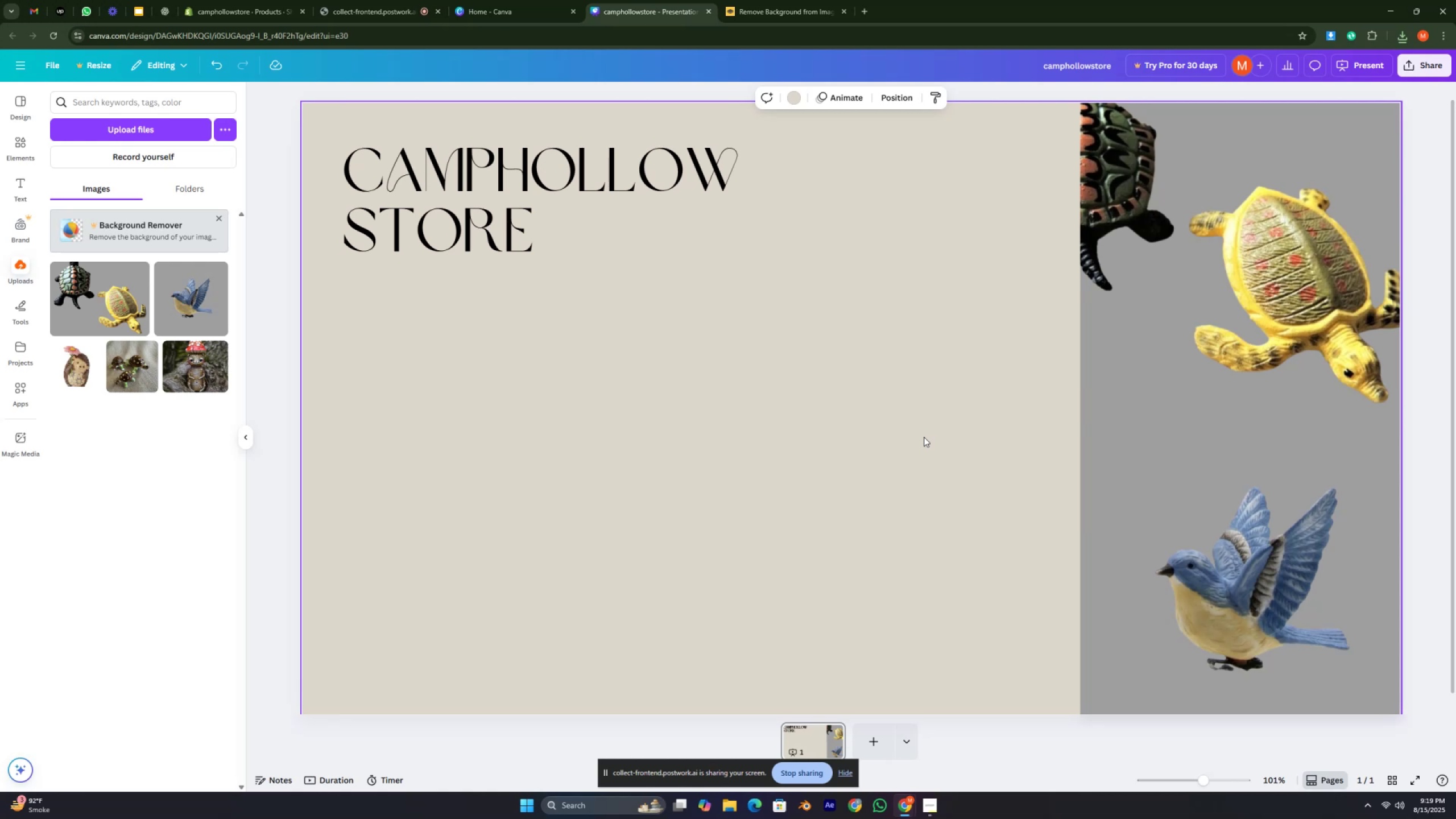 
left_click([770, 18])
 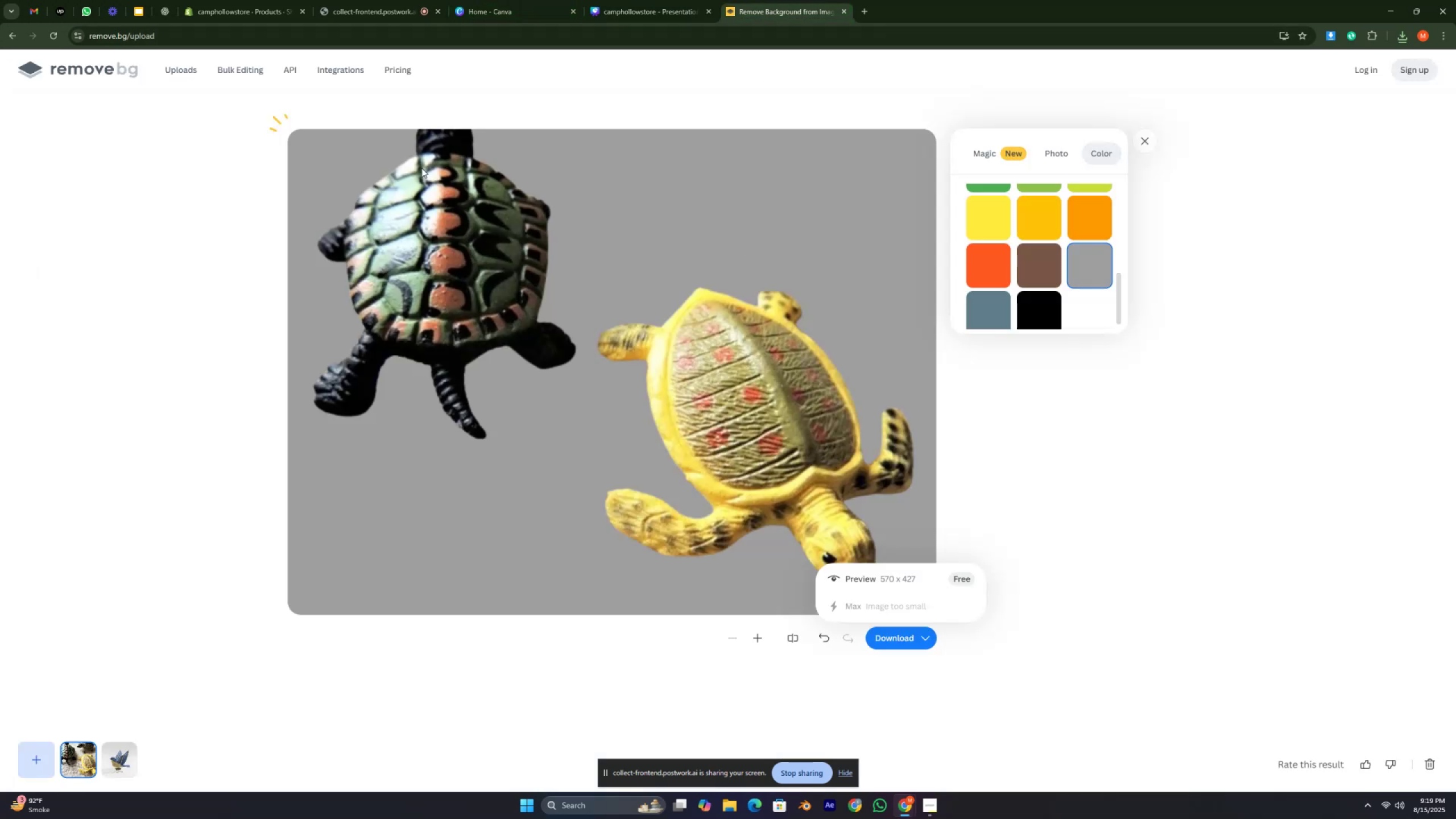 
left_click([98, 73])
 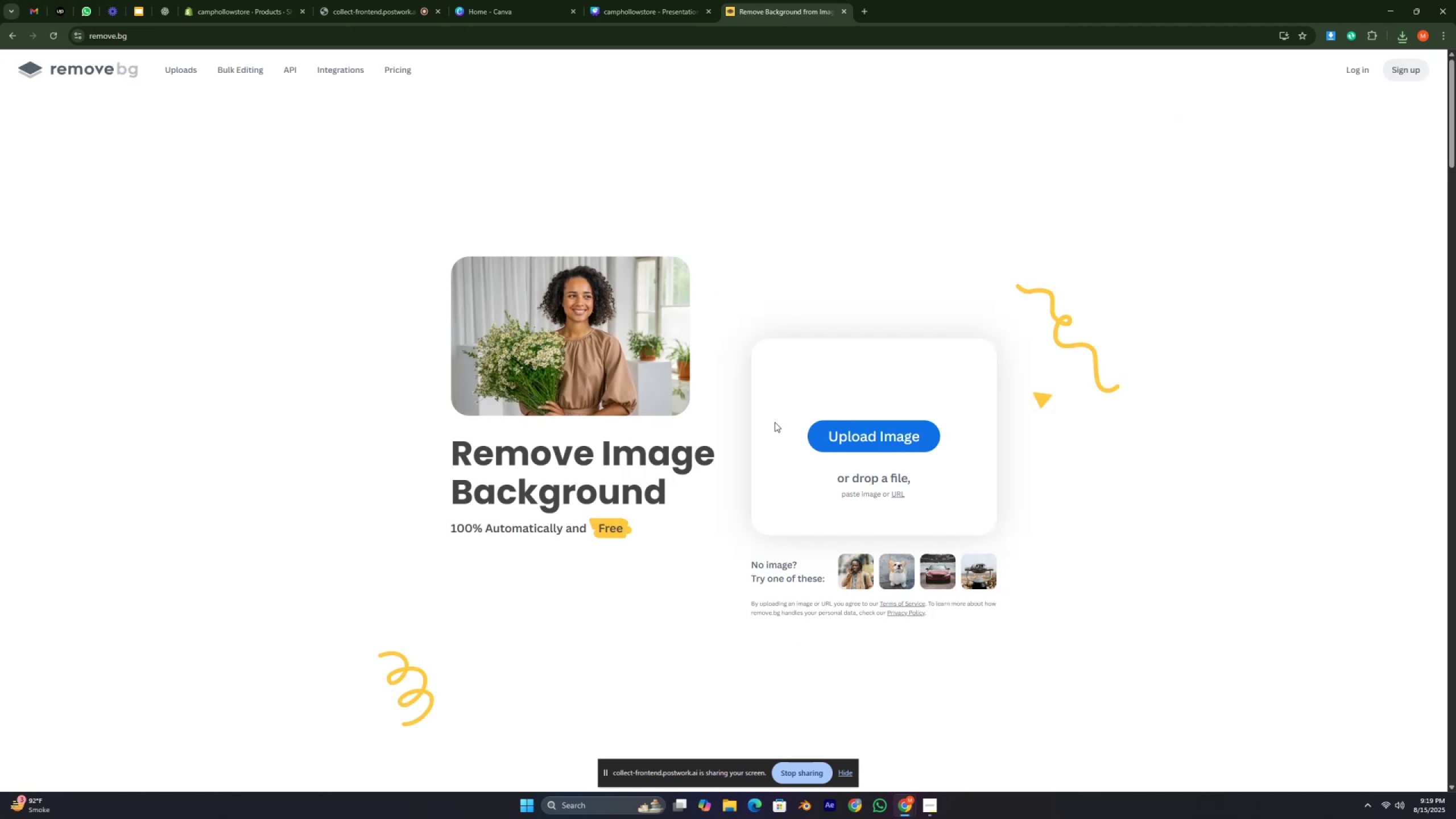 
left_click([853, 432])
 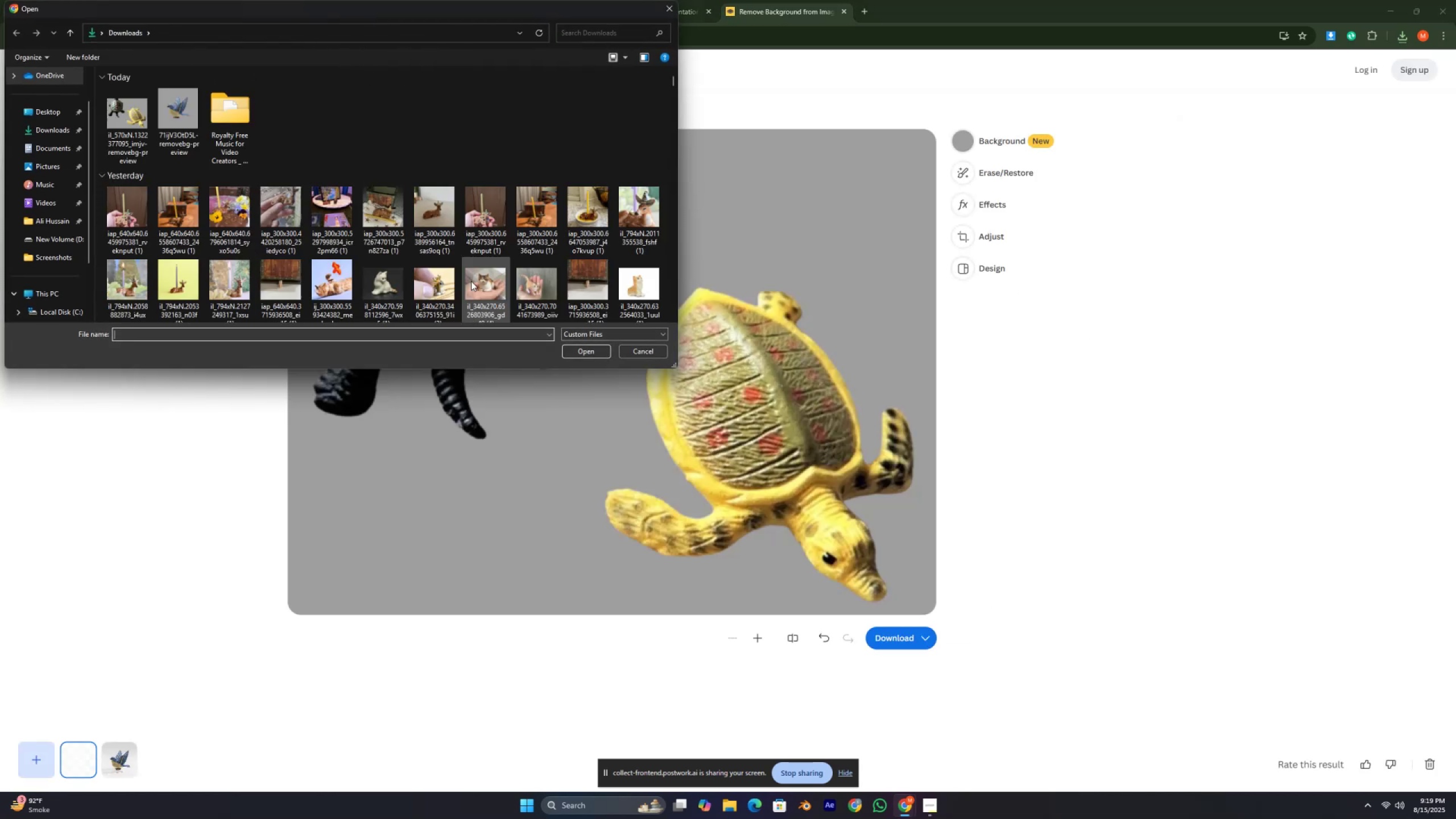 
scroll: coordinate [621, 267], scroll_direction: down, amount: 2.0
 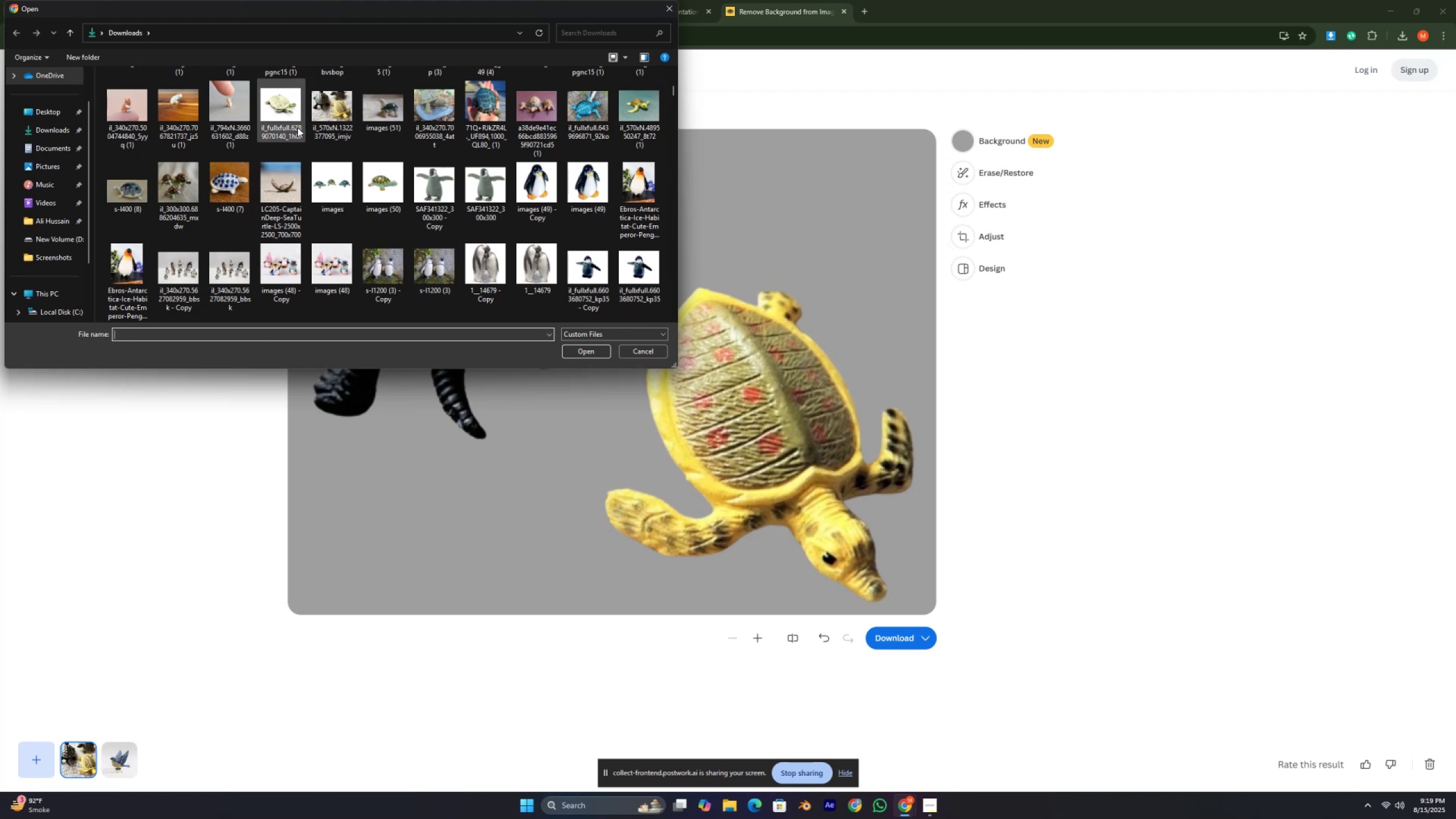 
left_click([180, 192])
 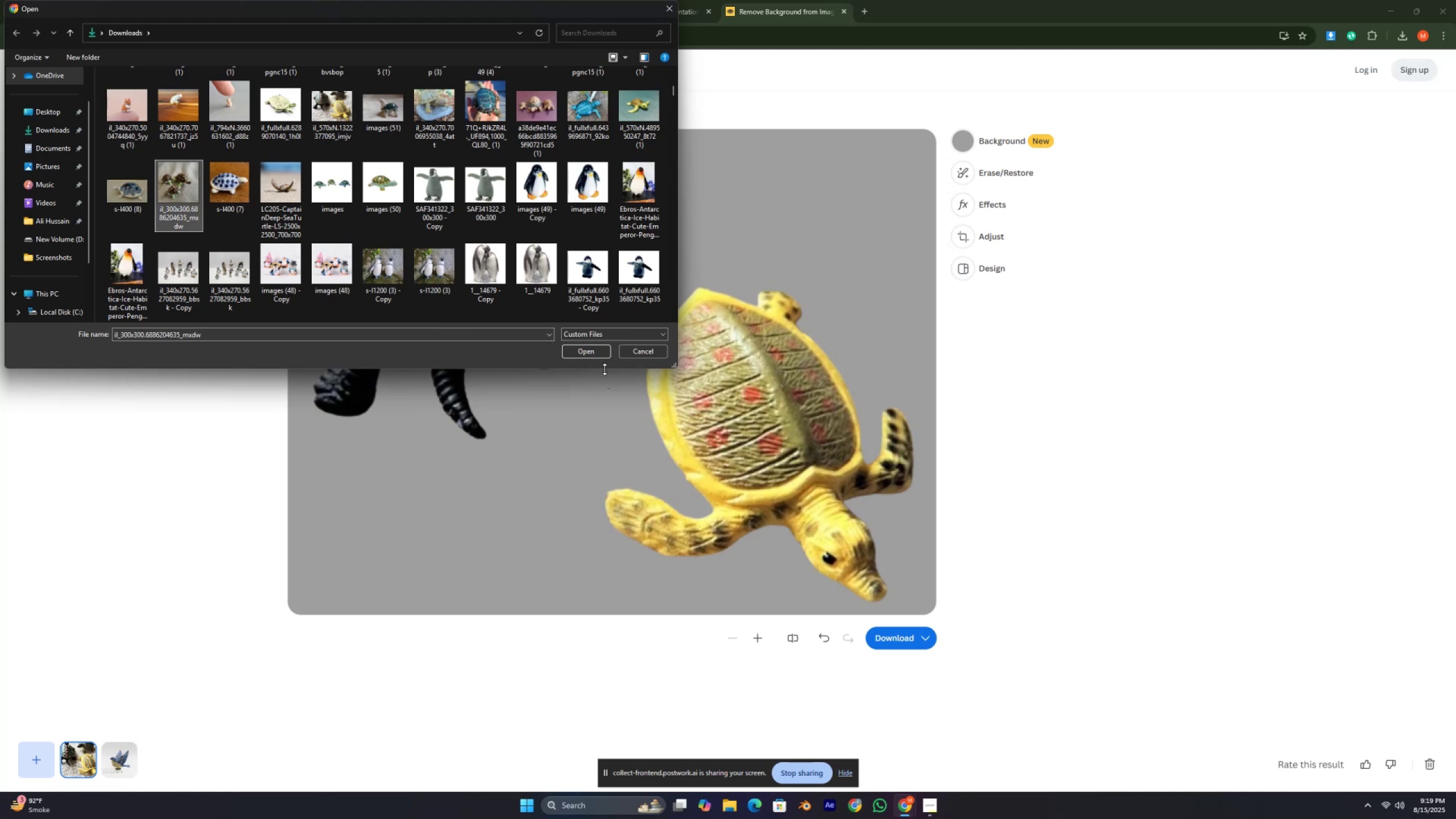 
left_click([580, 354])
 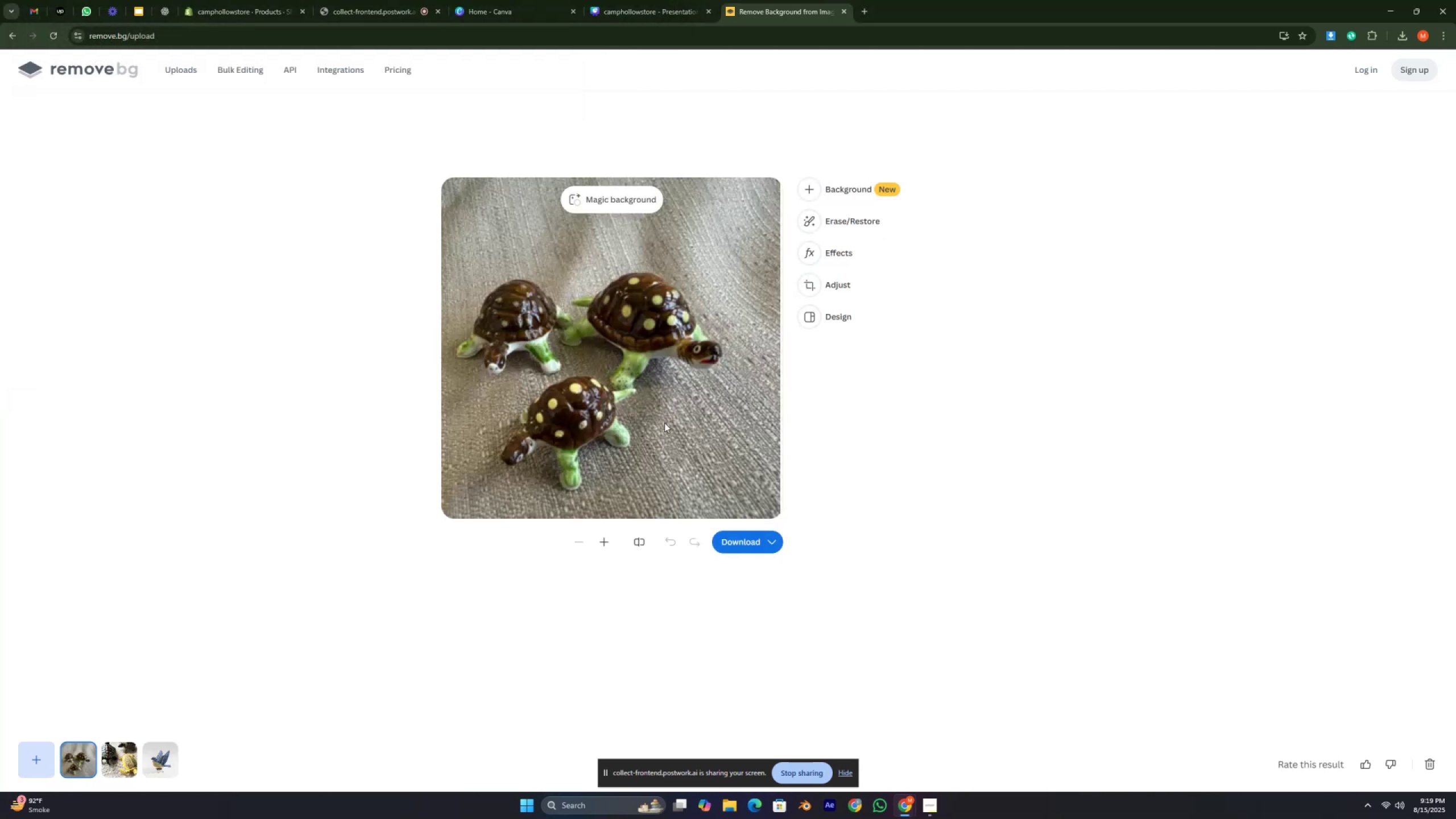 
wait(6.29)
 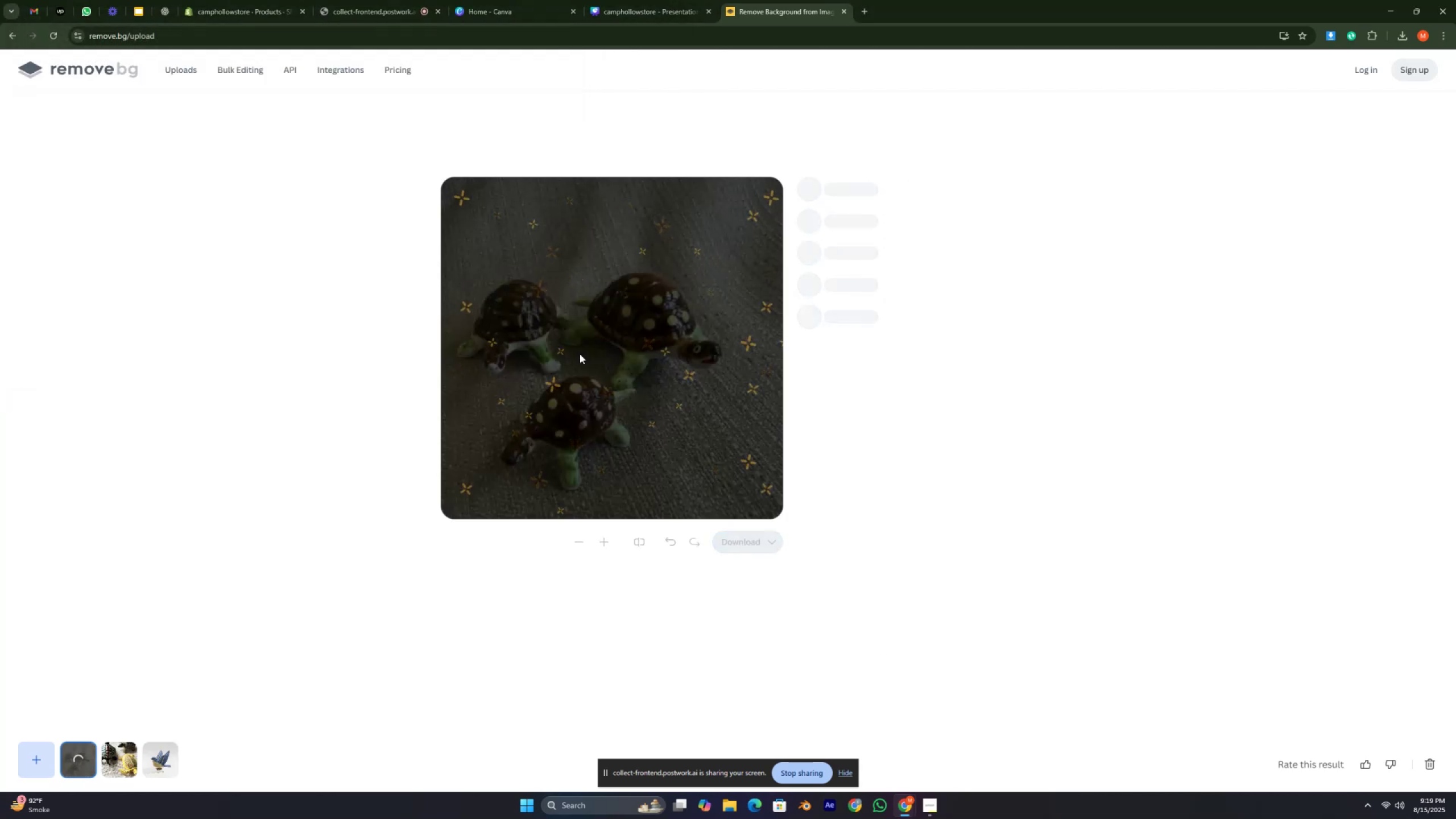 
left_click([828, 189])
 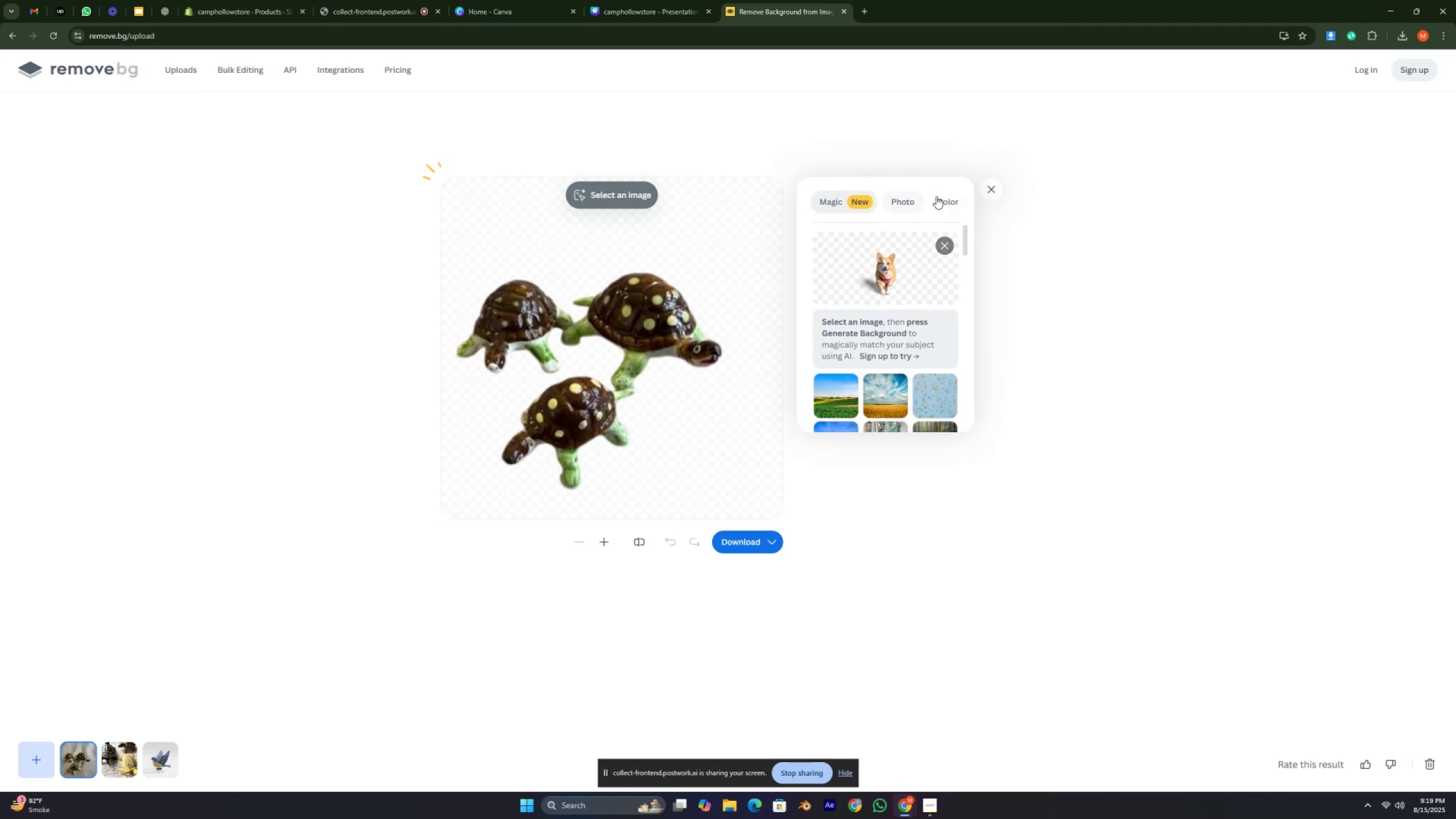 
left_click([945, 198])
 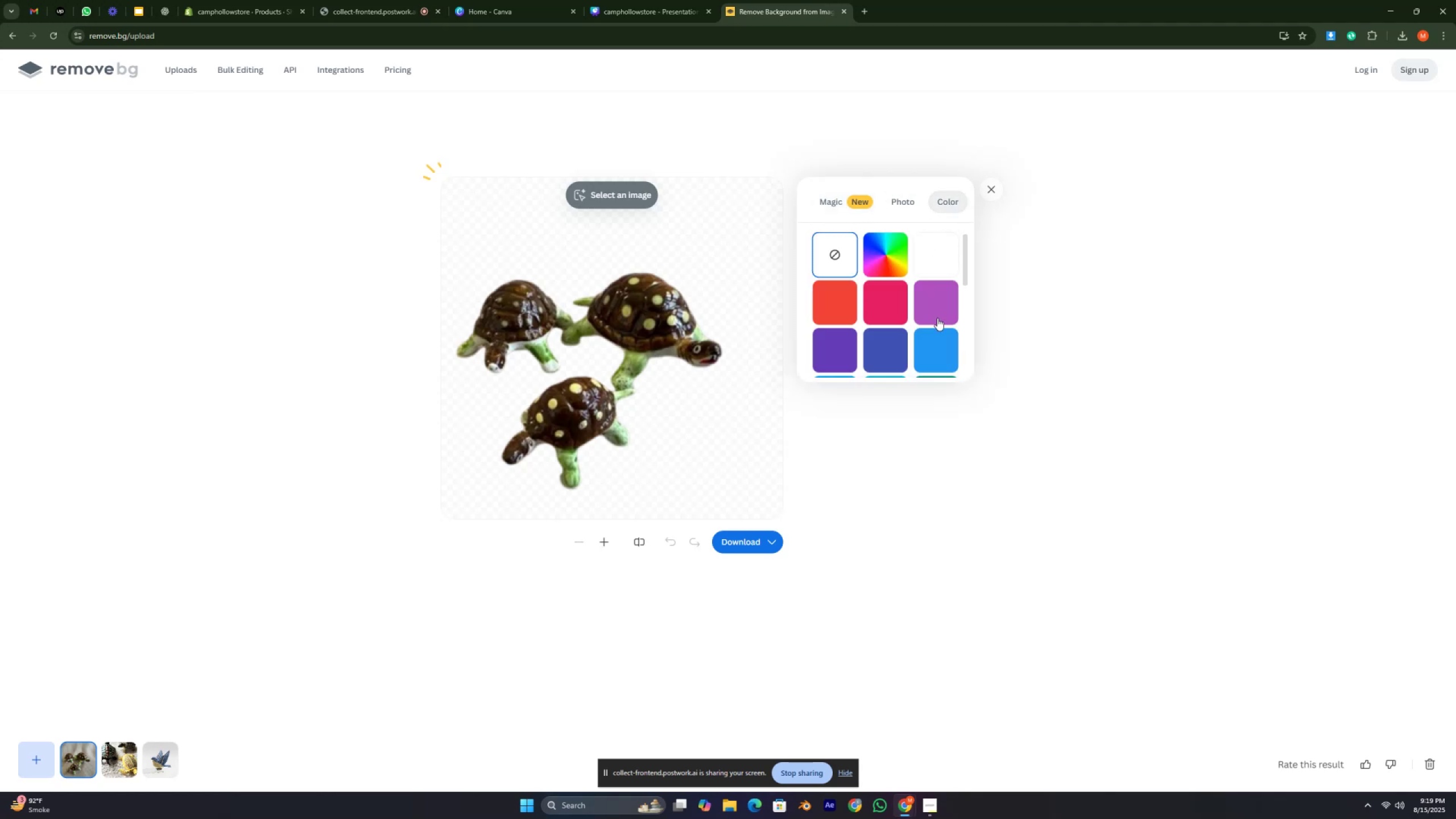 
scroll: coordinate [937, 317], scroll_direction: down, amount: 3.0
 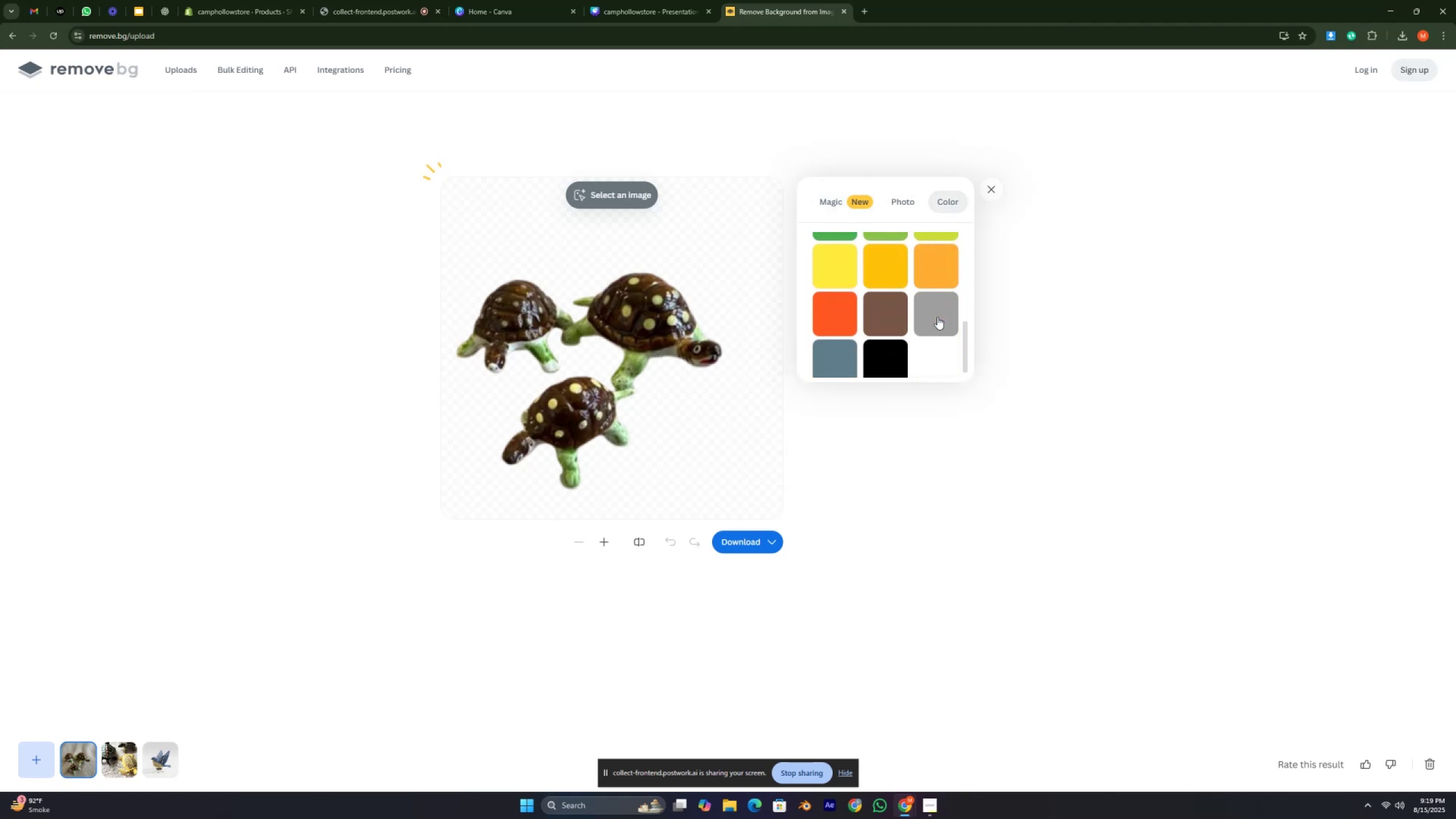 
left_click([937, 317])
 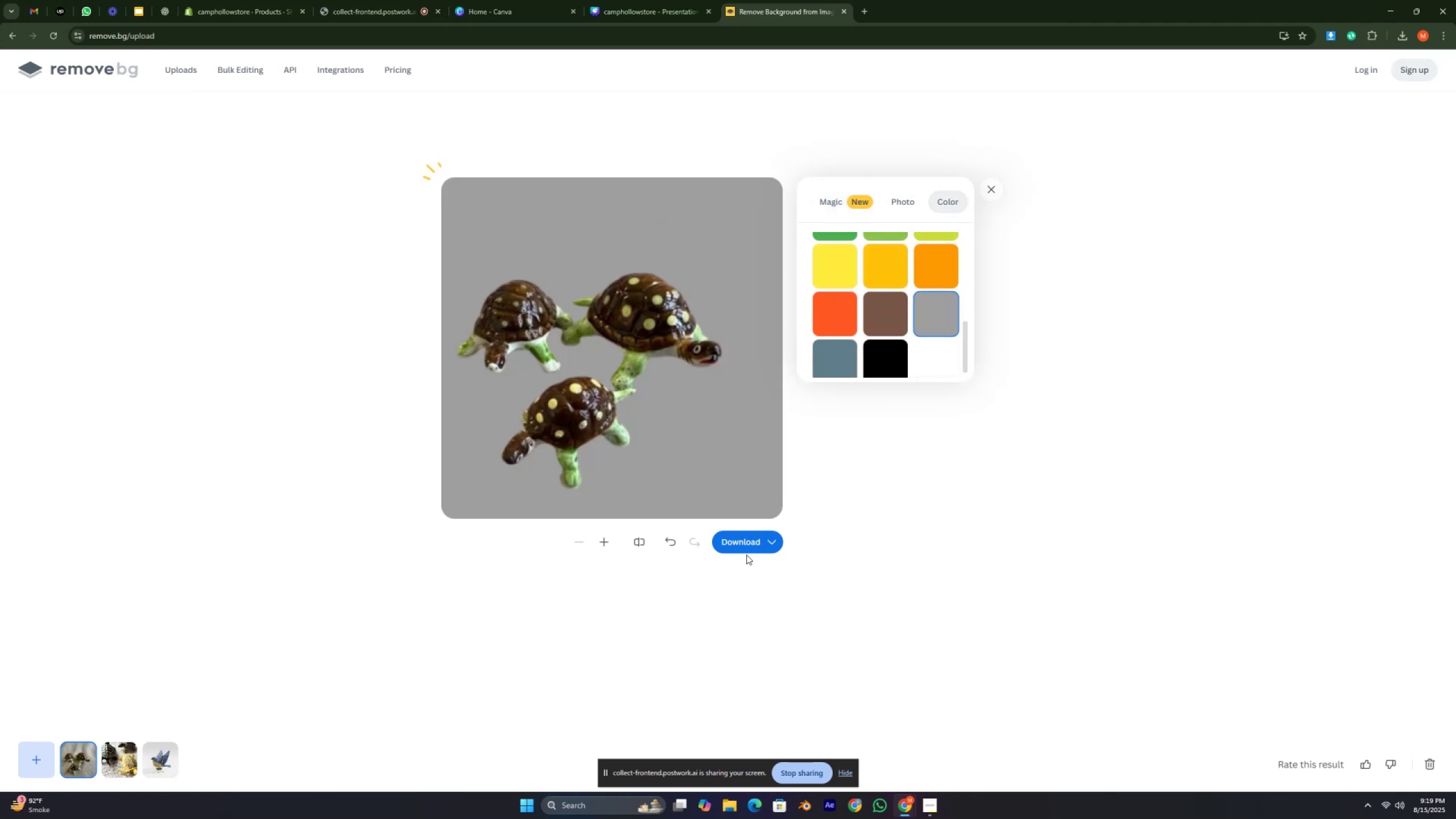 
left_click([746, 545])
 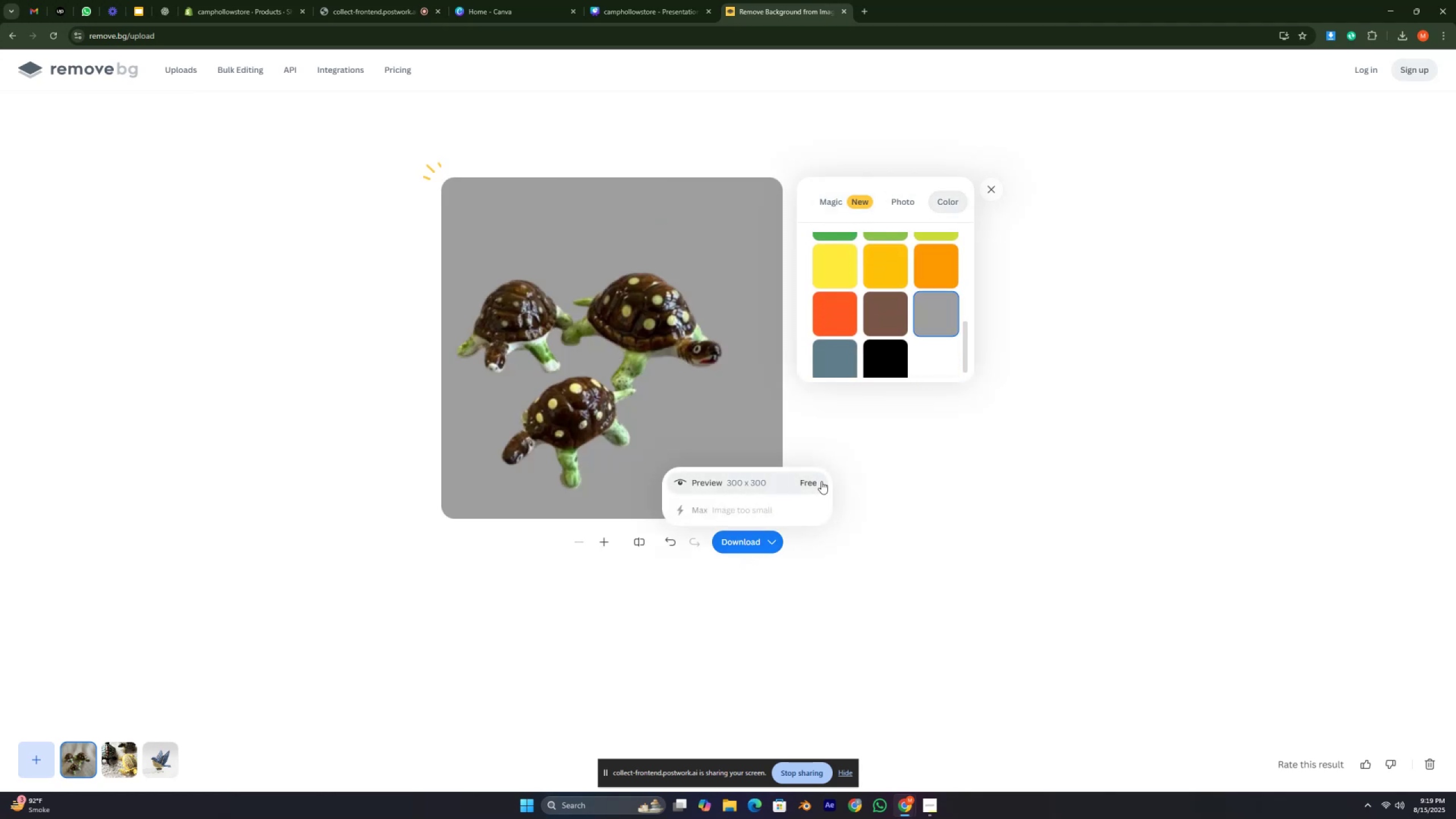 
left_click([812, 481])
 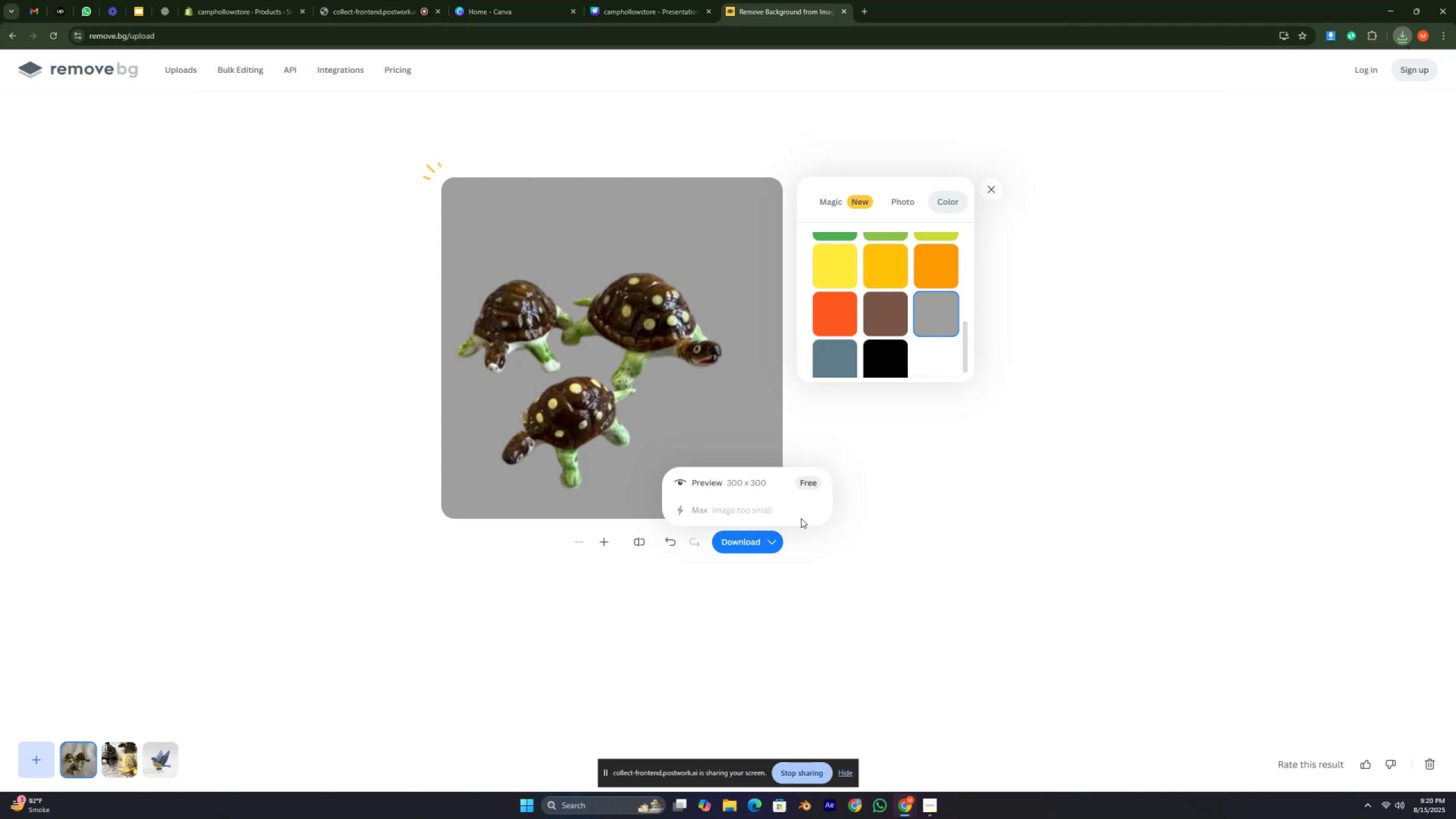 
wait(7.42)
 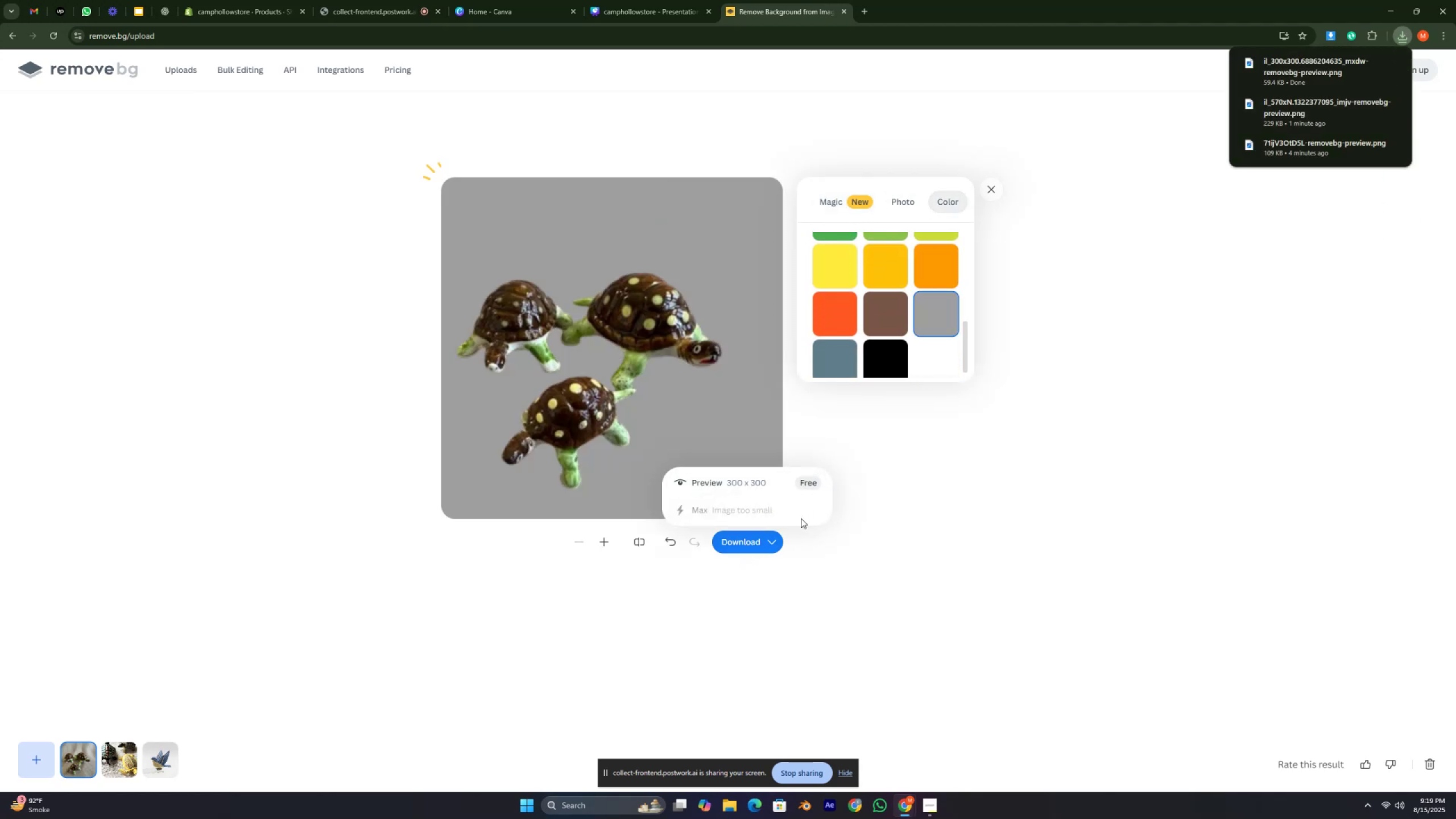 
left_click([642, 15])
 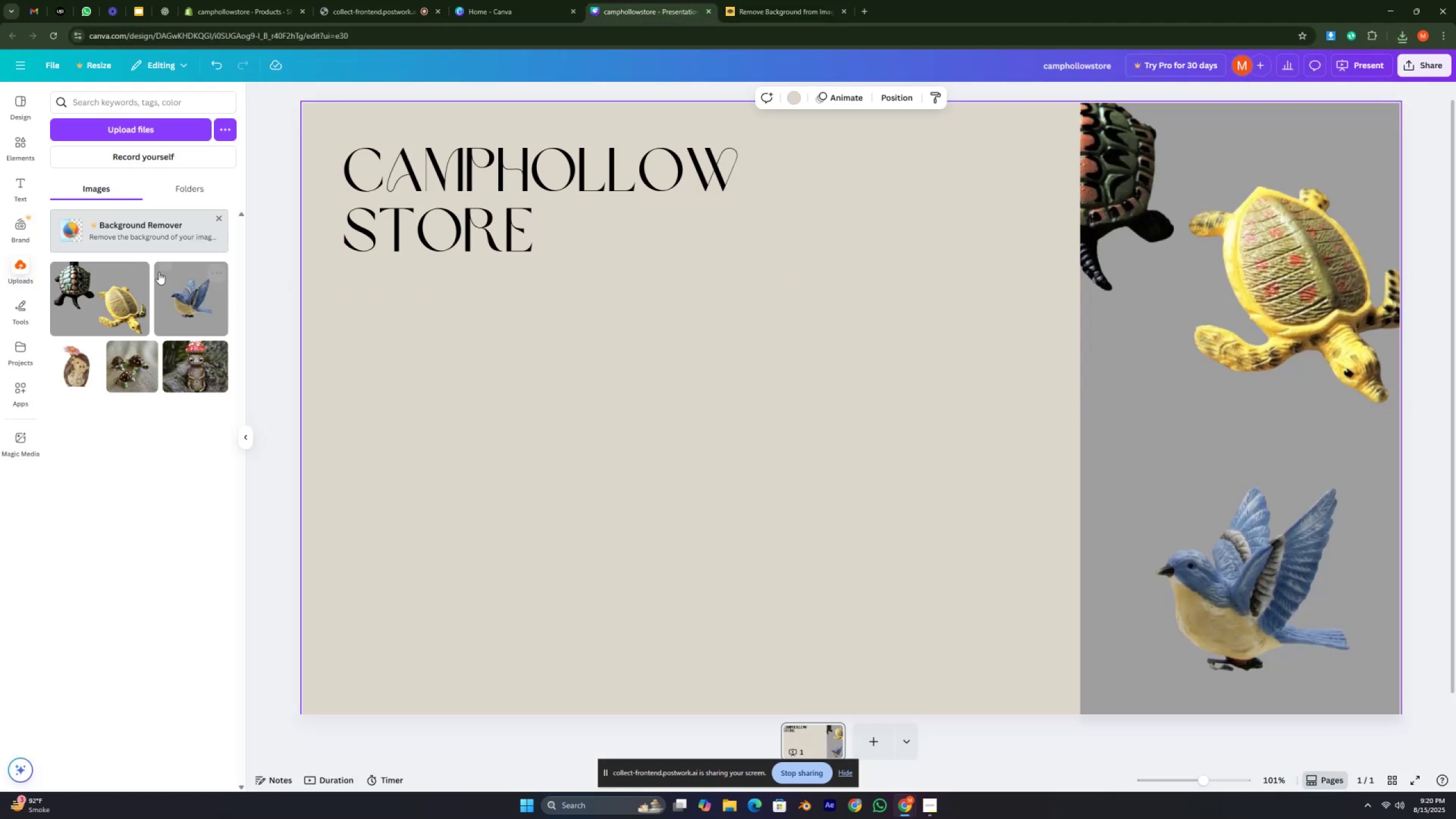 
left_click([24, 264])
 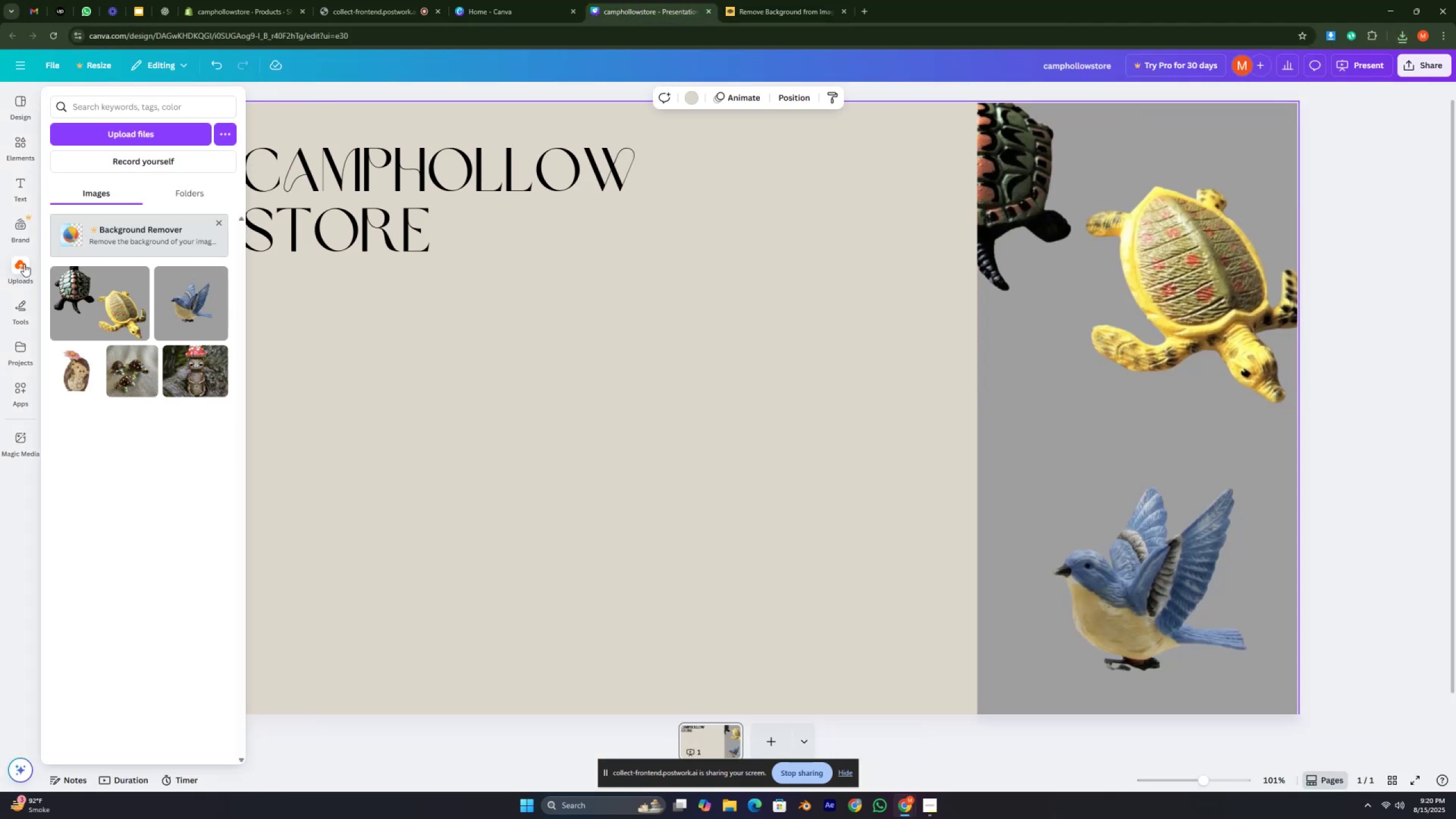 
left_click([24, 264])
 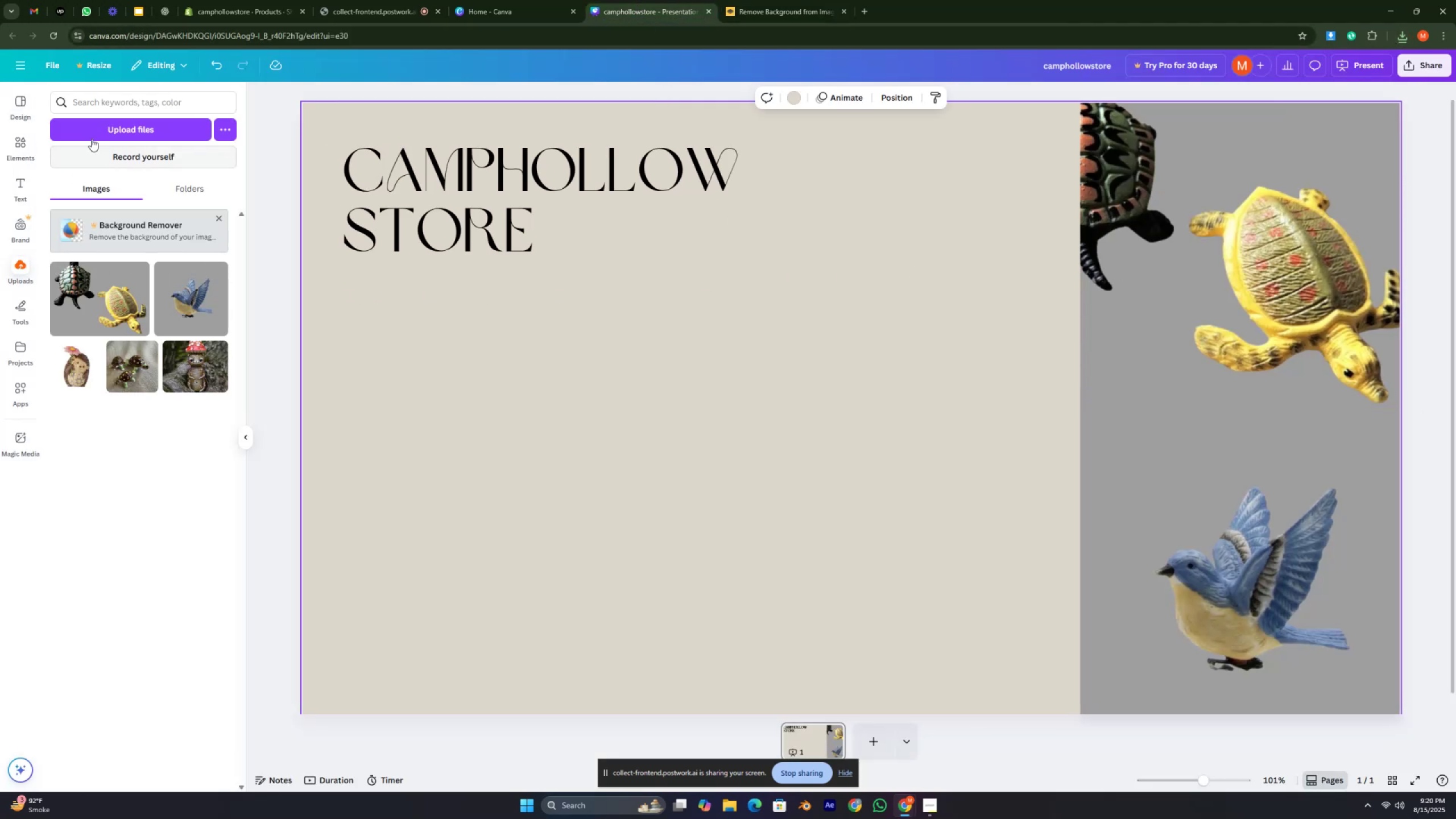 
left_click([93, 136])
 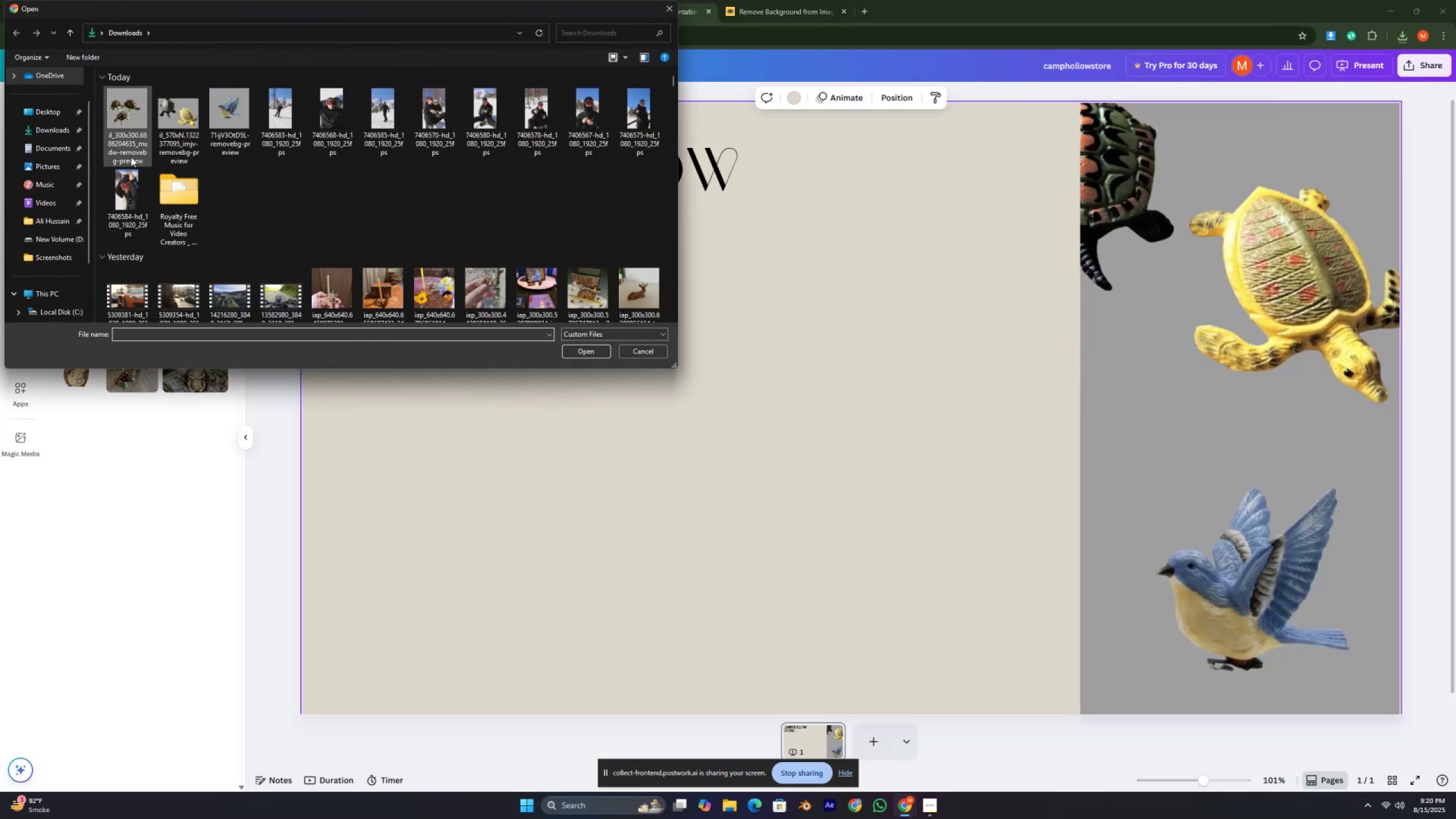 
left_click_drag(start_coordinate=[126, 135], to_coordinate=[126, 131])
 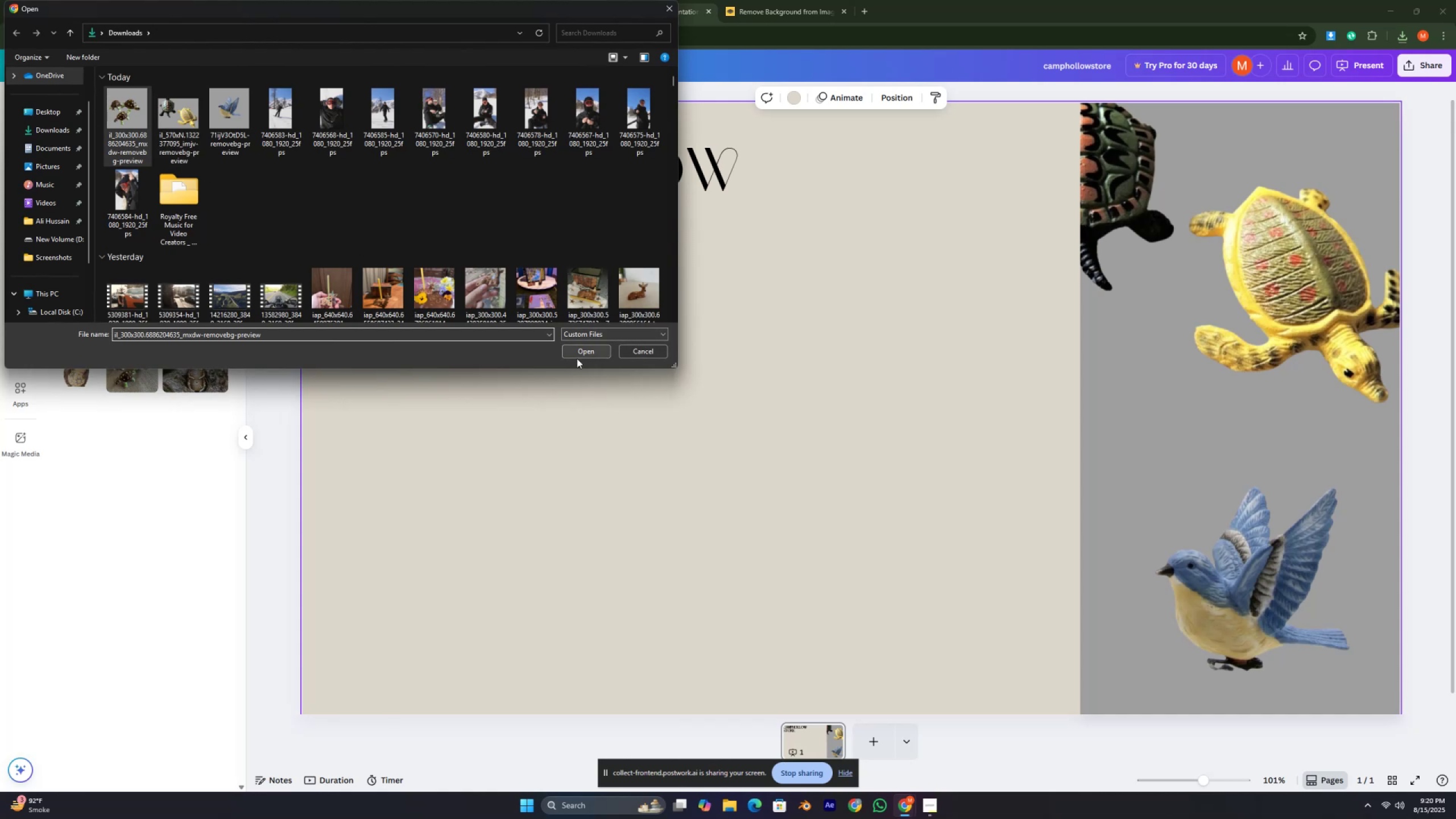 
left_click([572, 349])
 